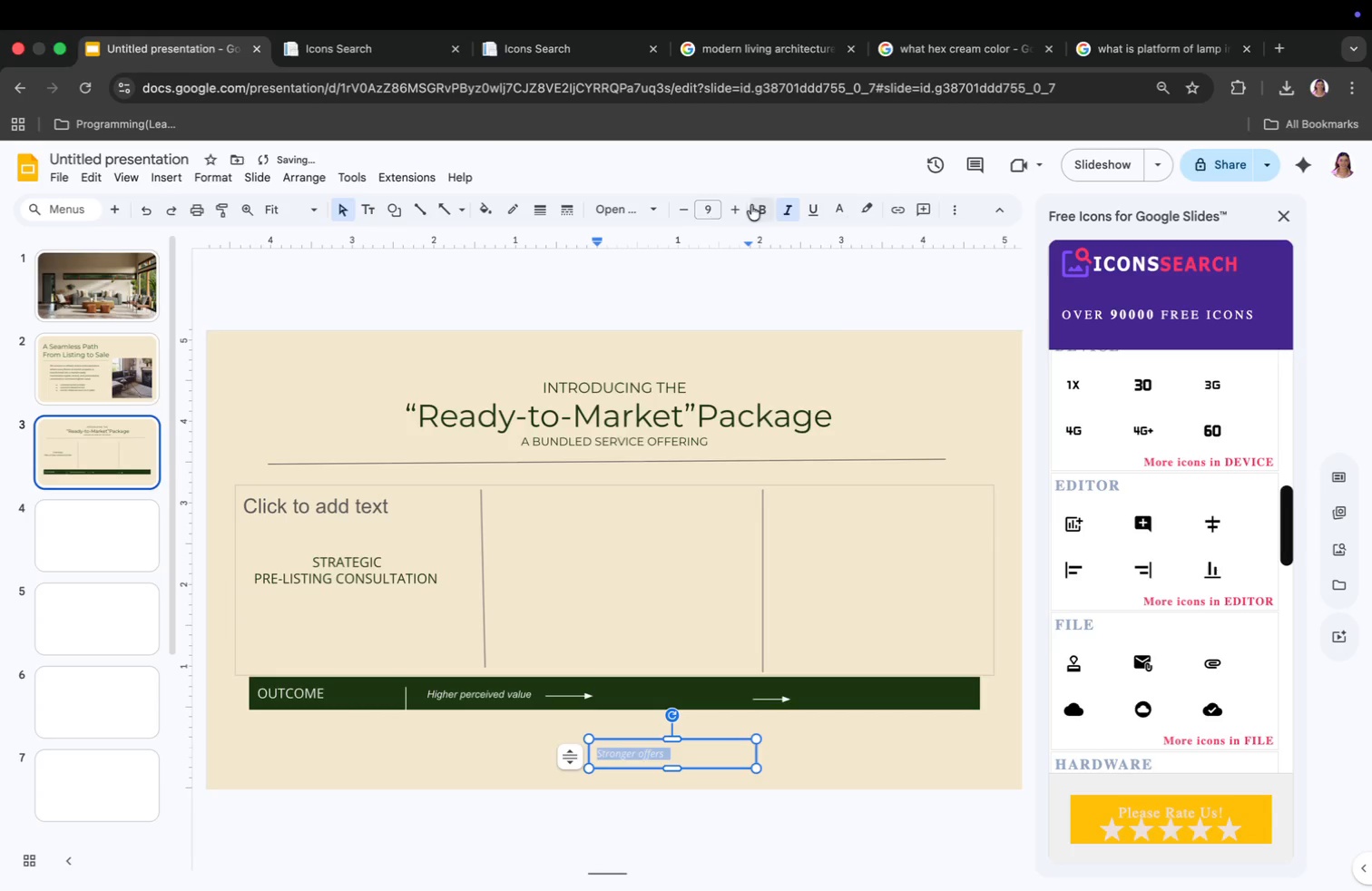 
left_click_drag(start_coordinate=[671, 743], to_coordinate=[680, 683])
 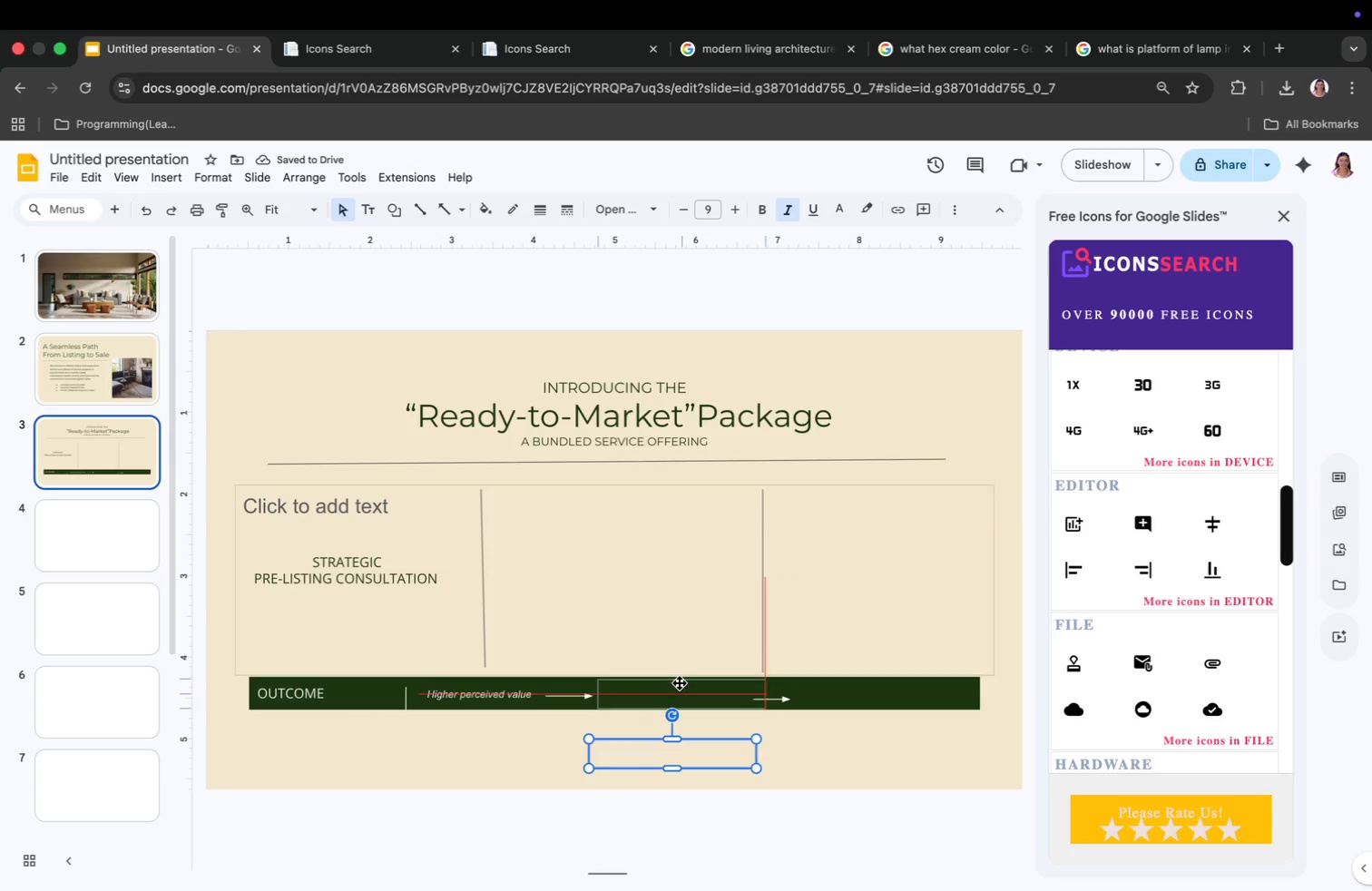 
left_click_drag(start_coordinate=[685, 687], to_coordinate=[723, 685])
 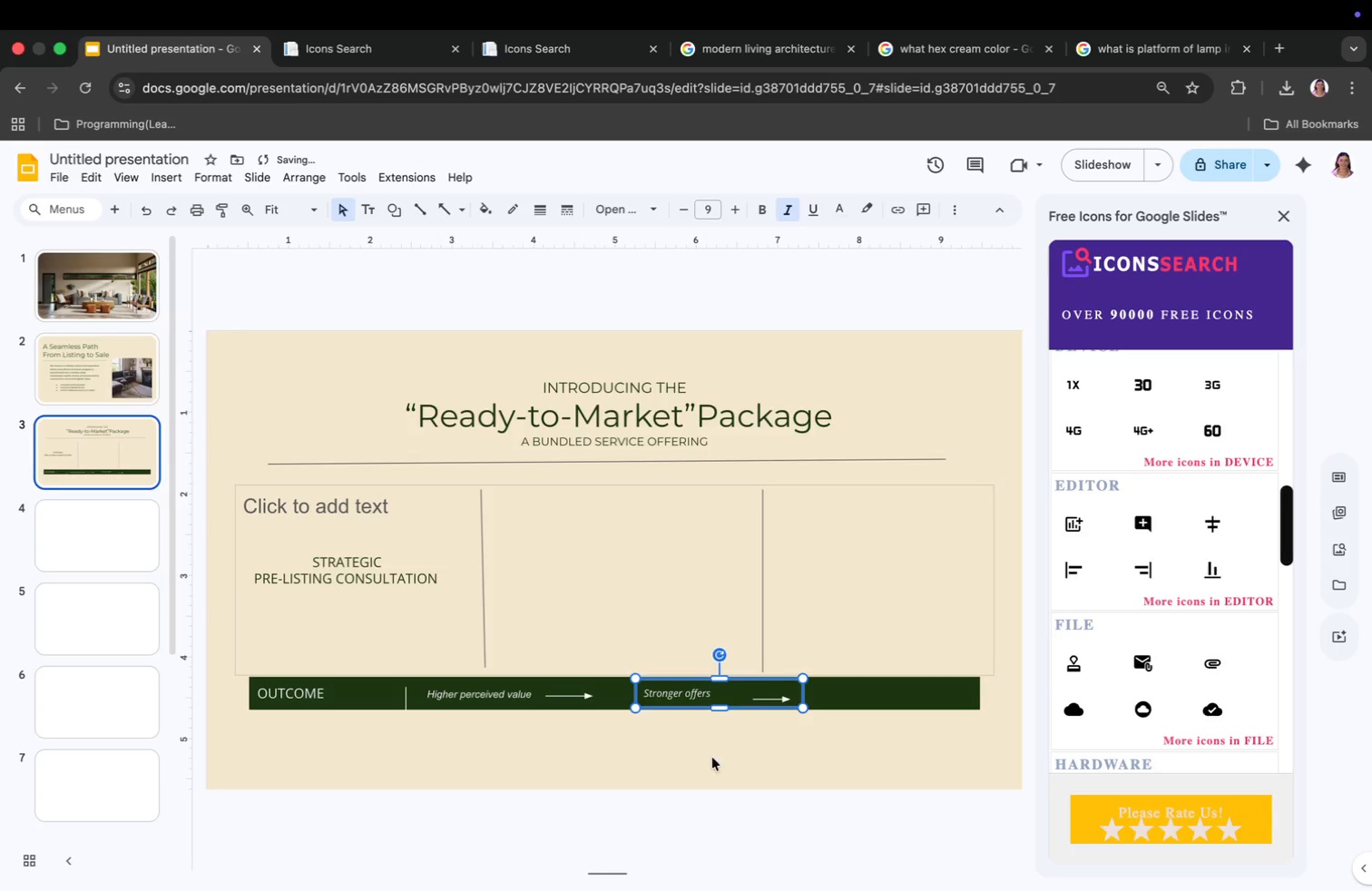 
left_click([677, 641])
 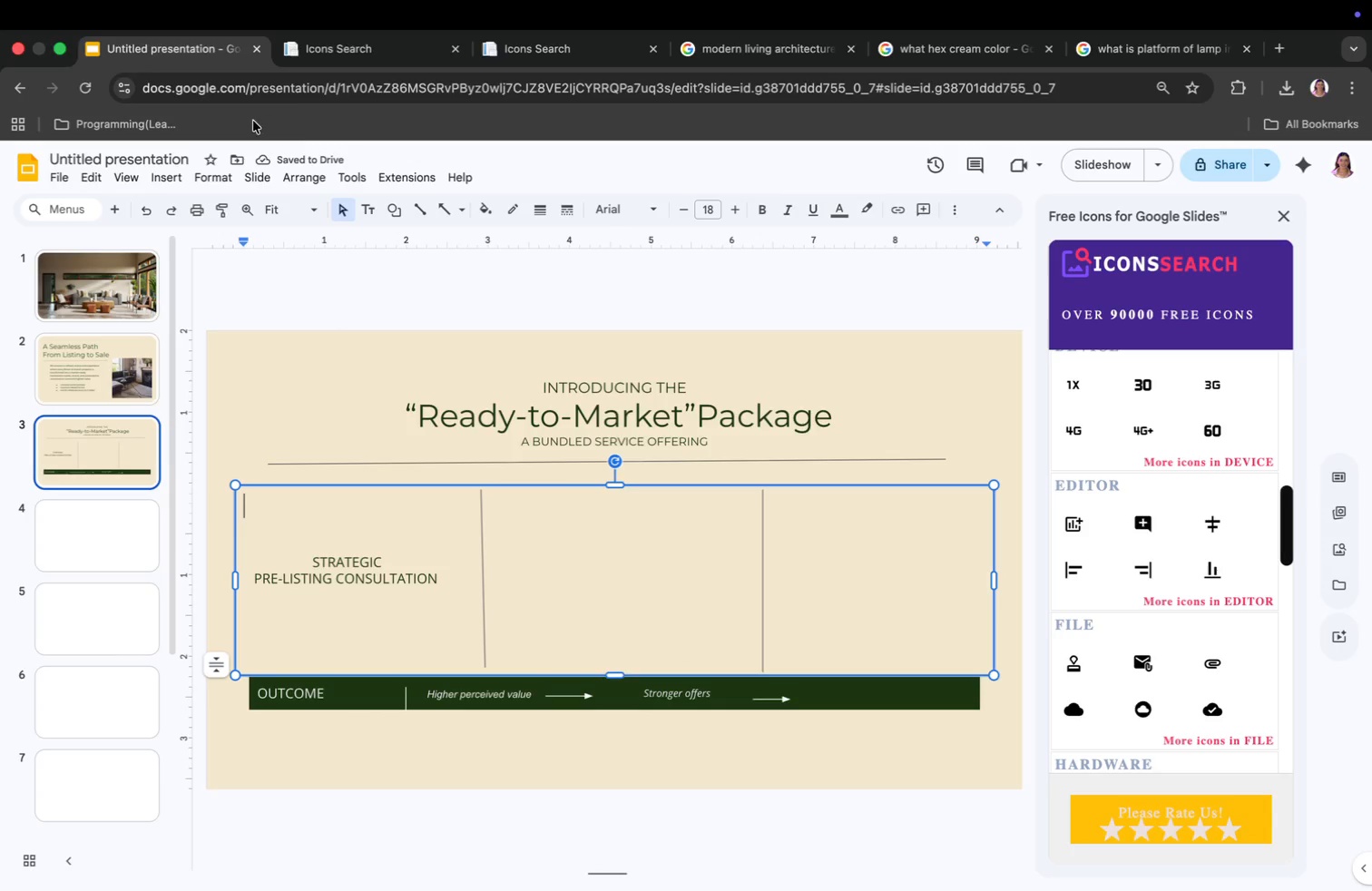 
left_click([162, 179])
 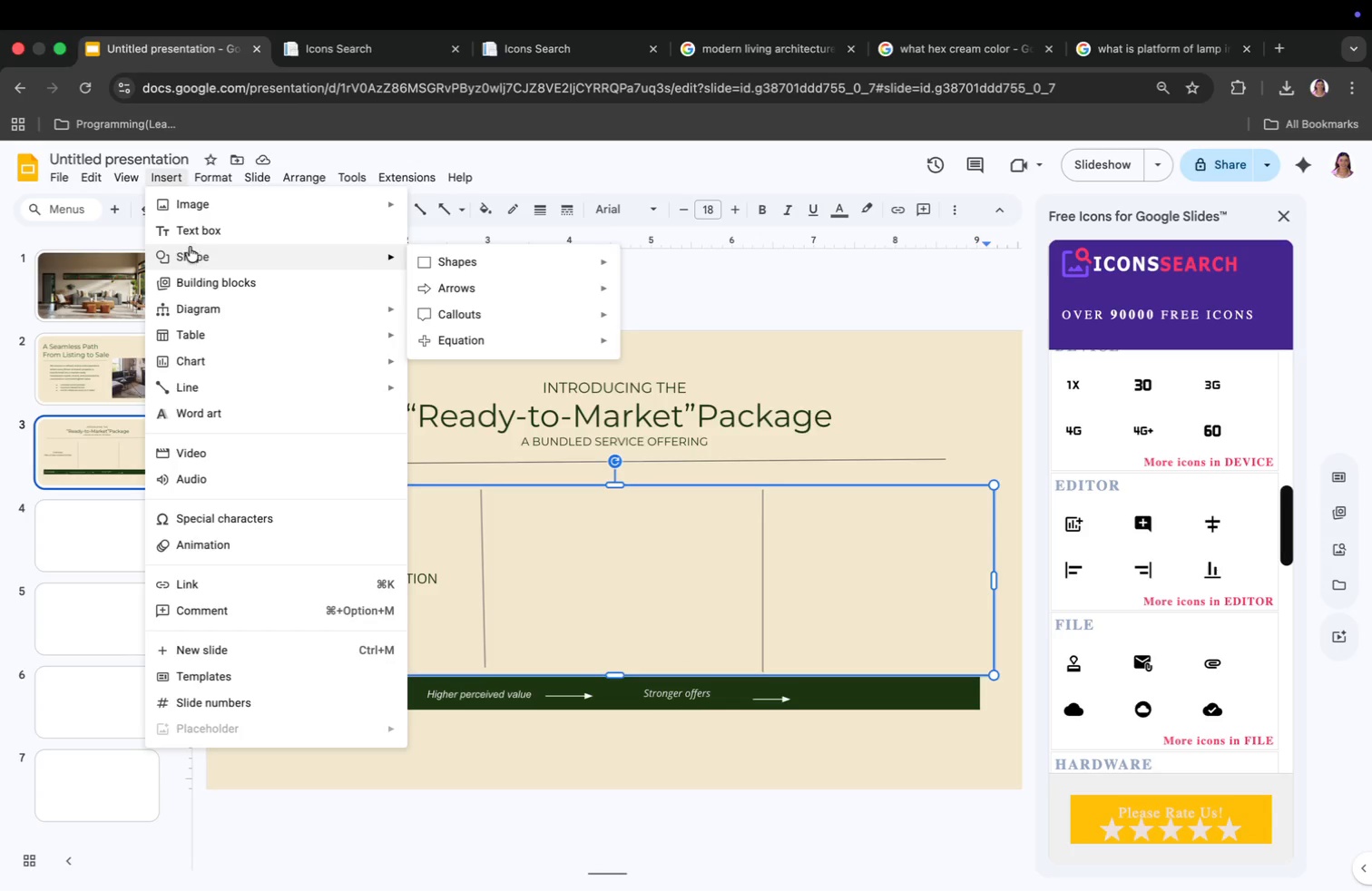 
left_click([199, 230])
 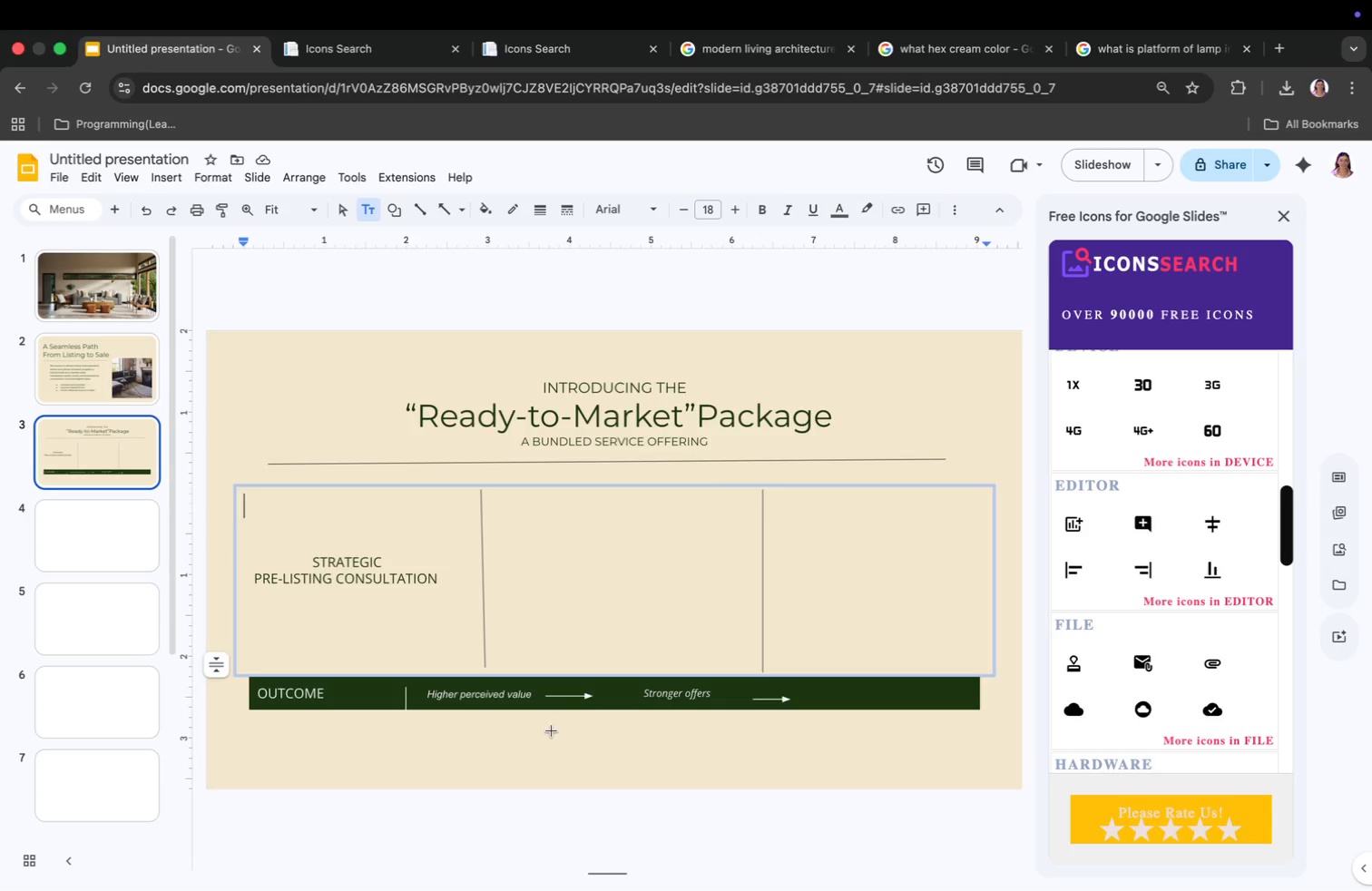 
type(Faster closing)
 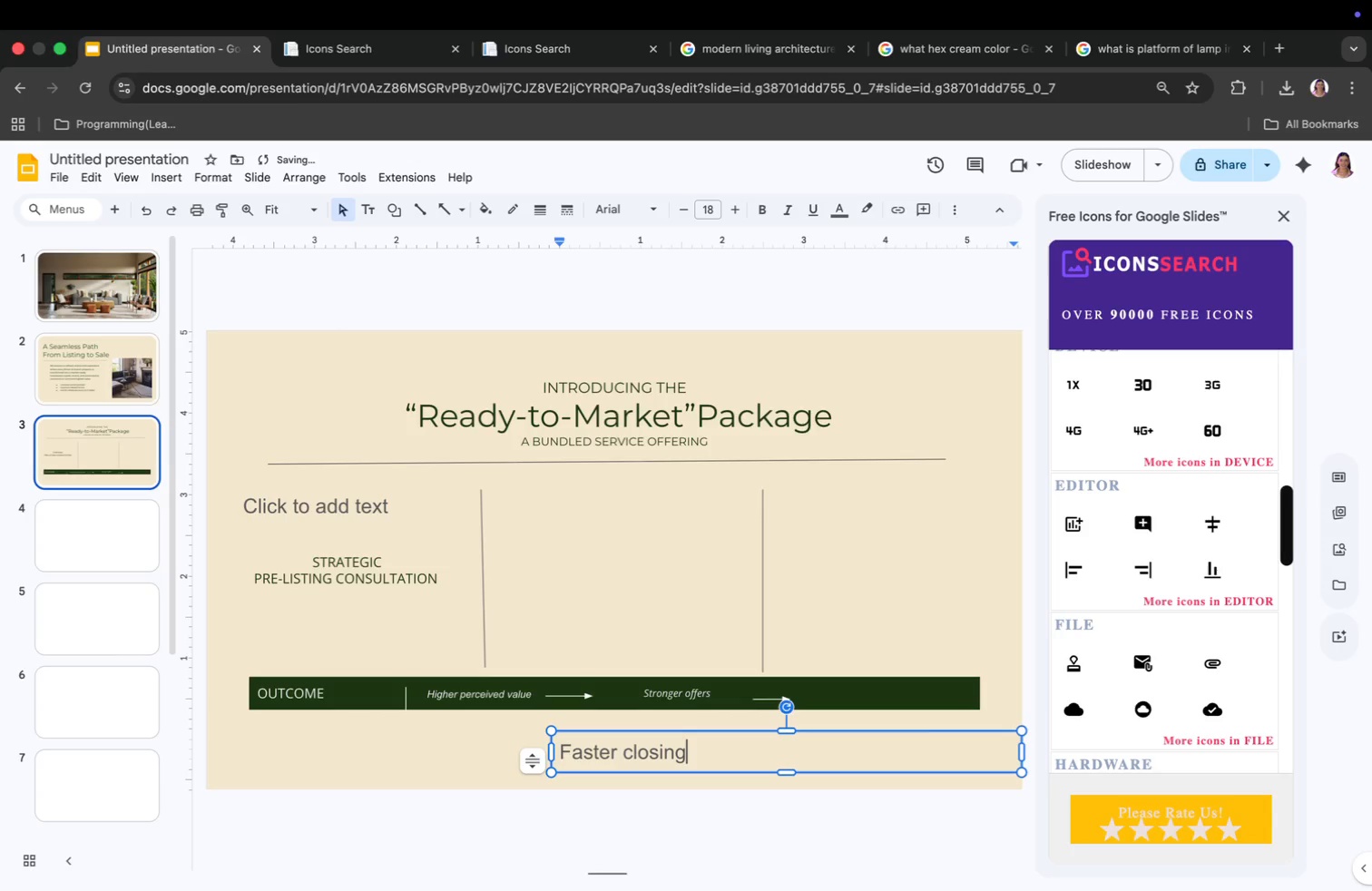 
left_click_drag(start_coordinate=[1024, 754], to_coordinate=[722, 757])
 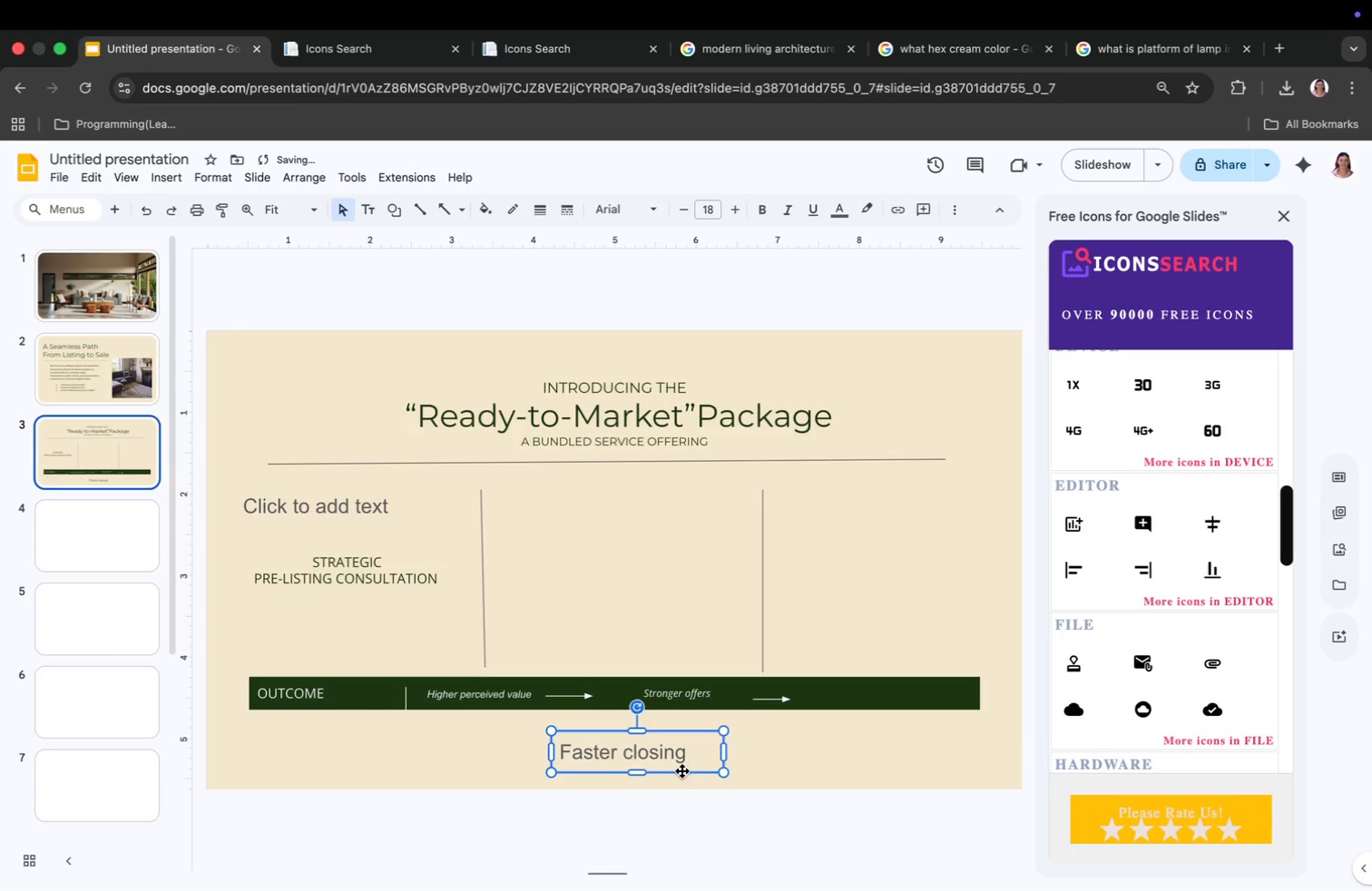 
left_click([636, 761])
 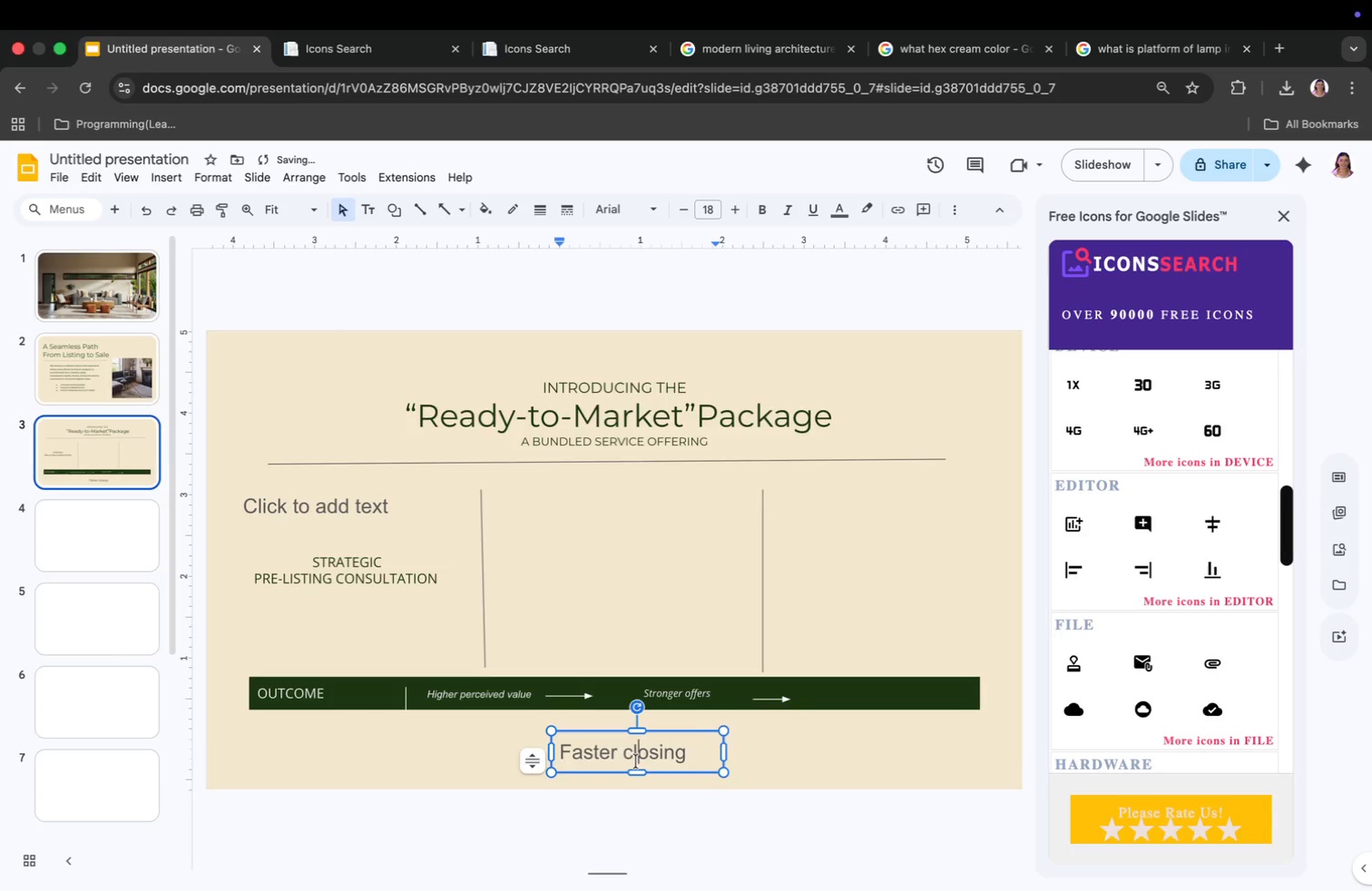 
key(Meta+CommandLeft)
 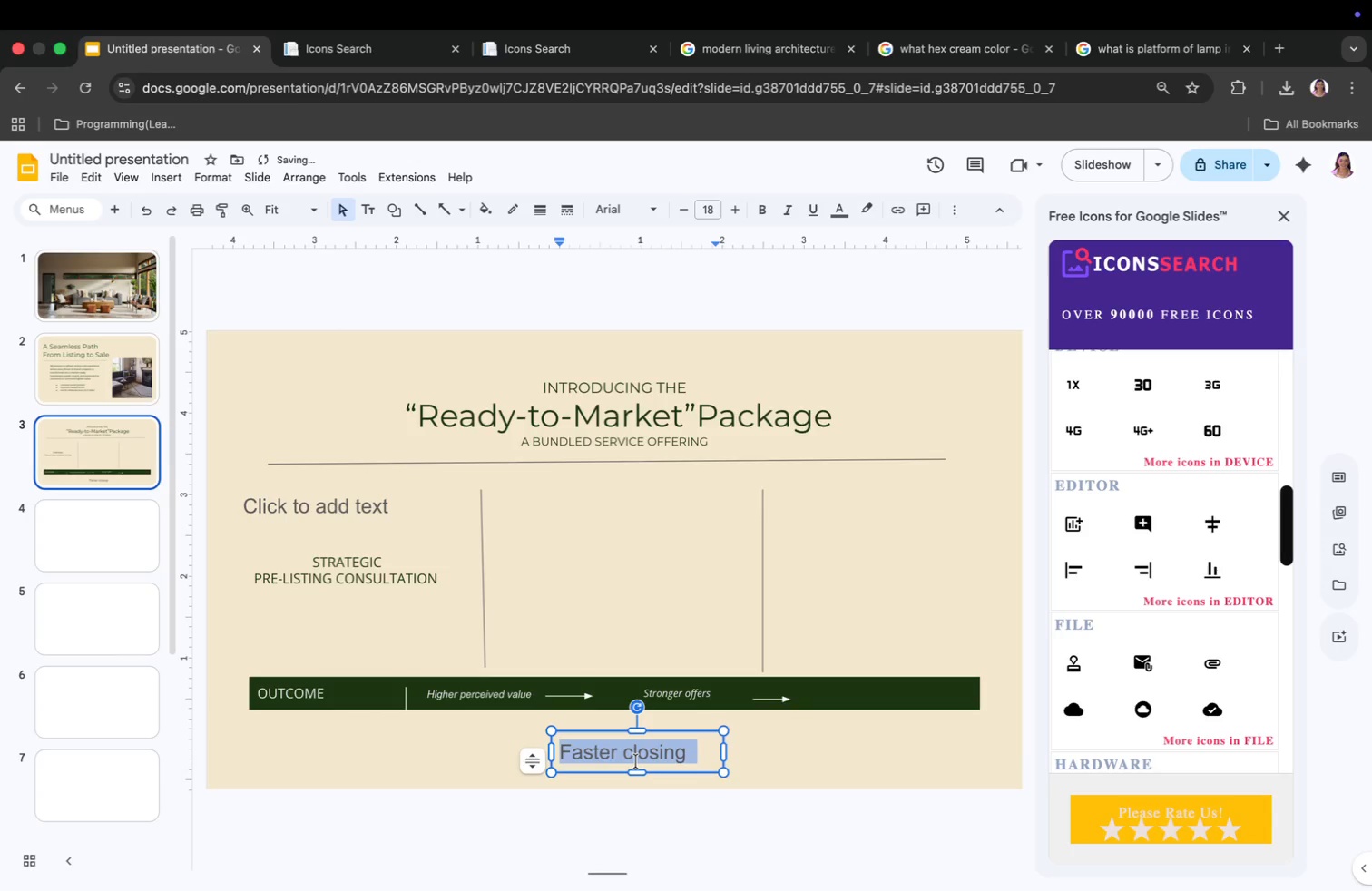 
key(Meta+A)
 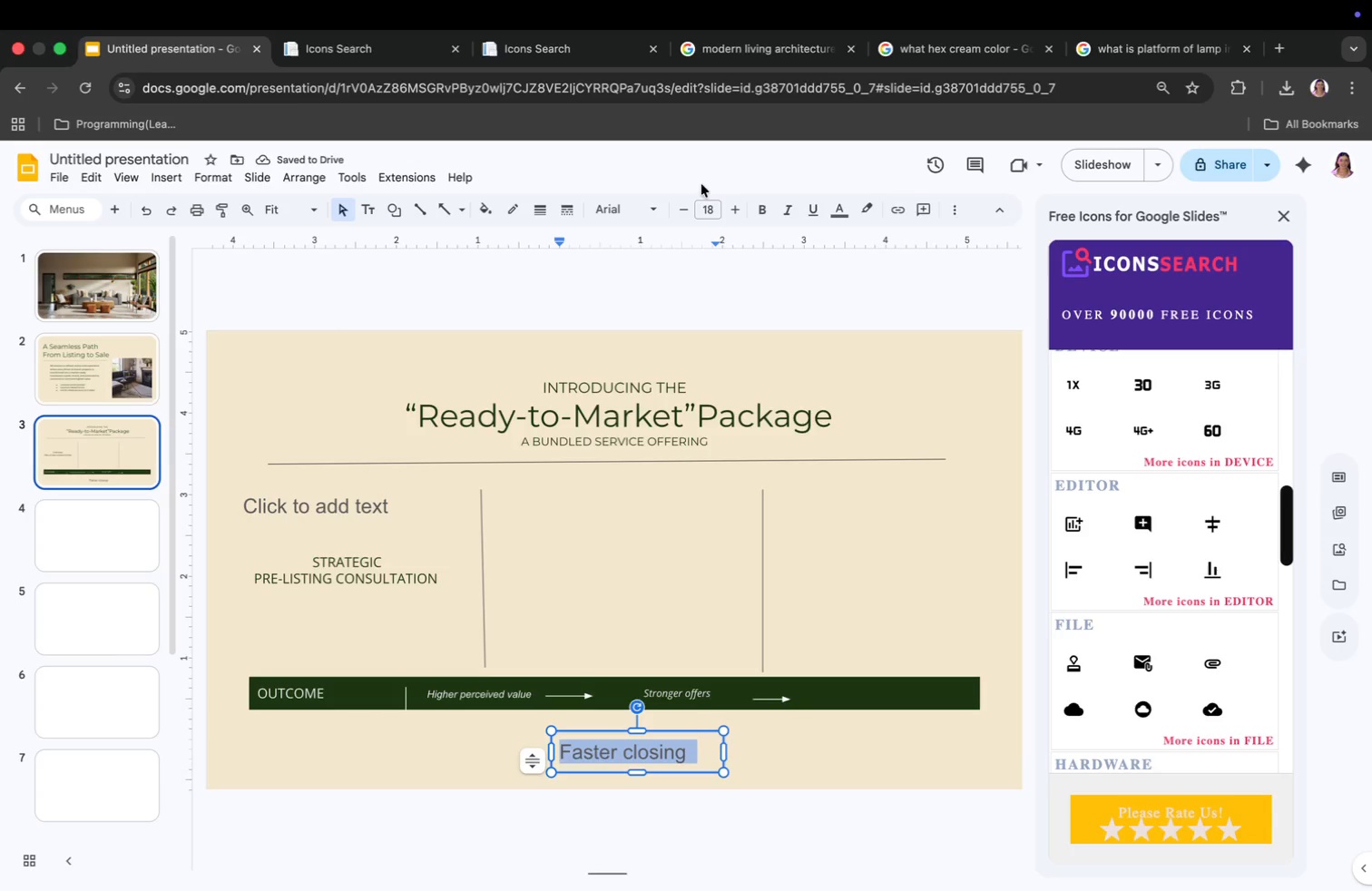 
left_click([707, 206])
 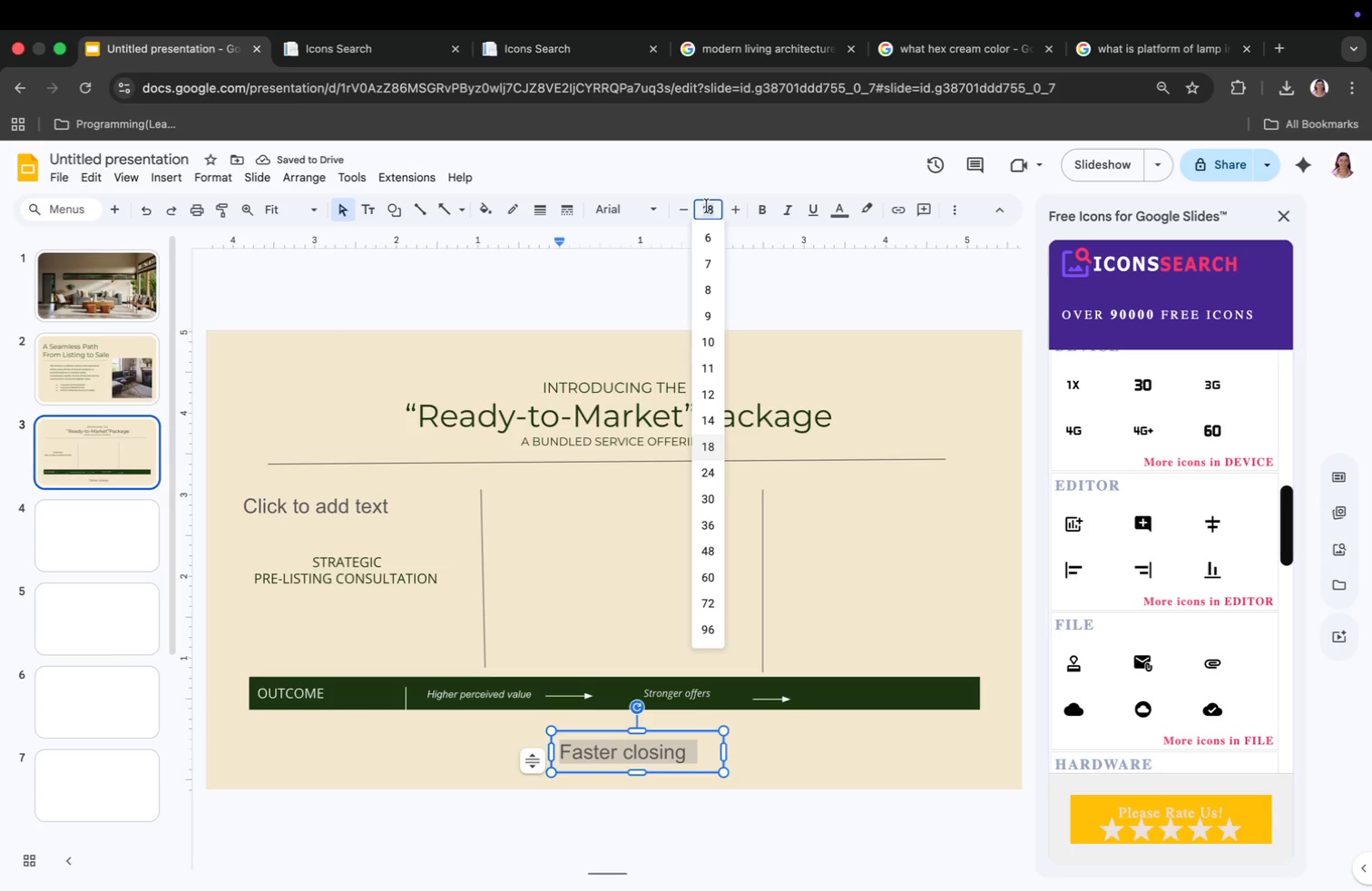 
key(9)
 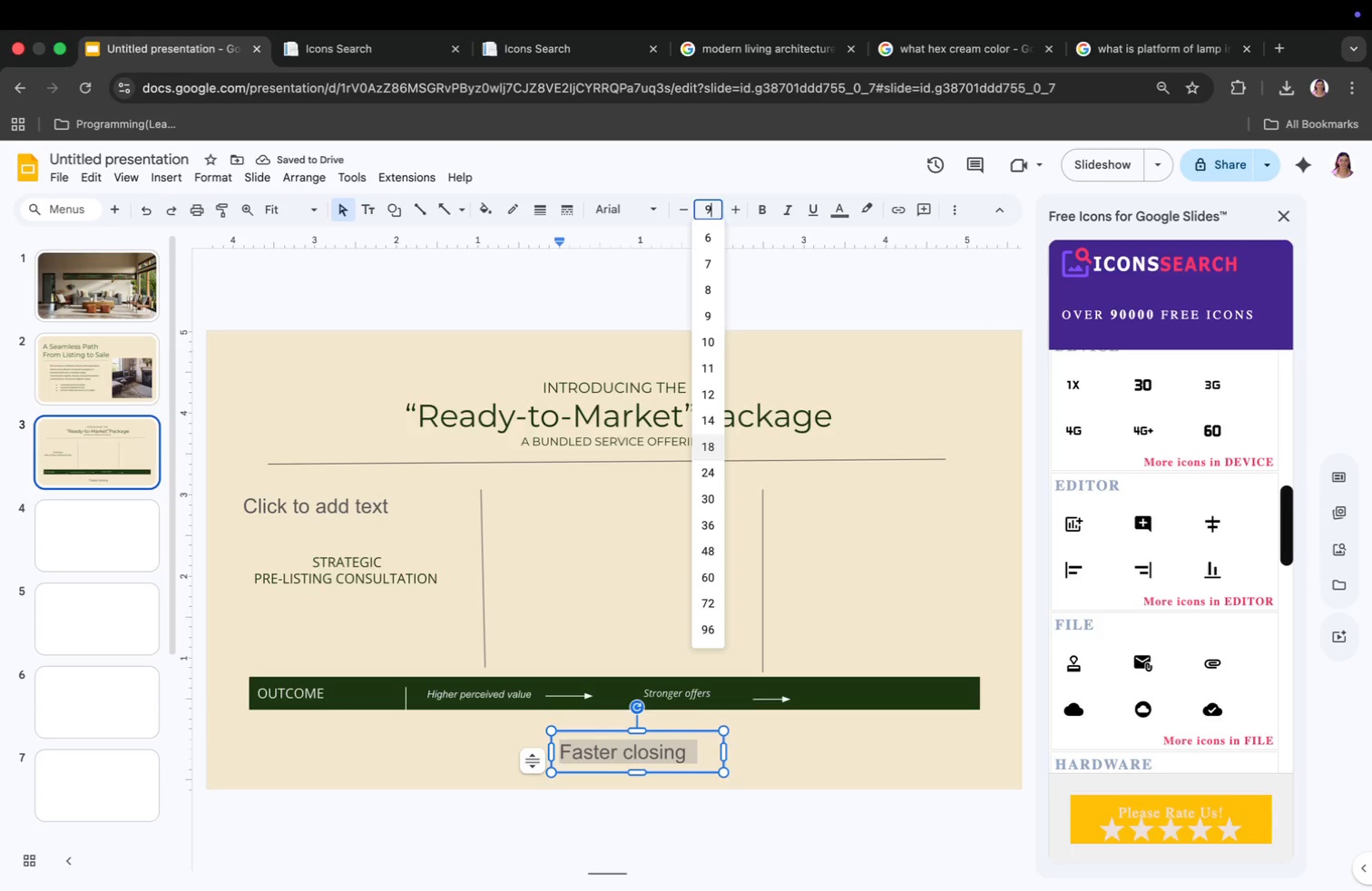 
key(Enter)
 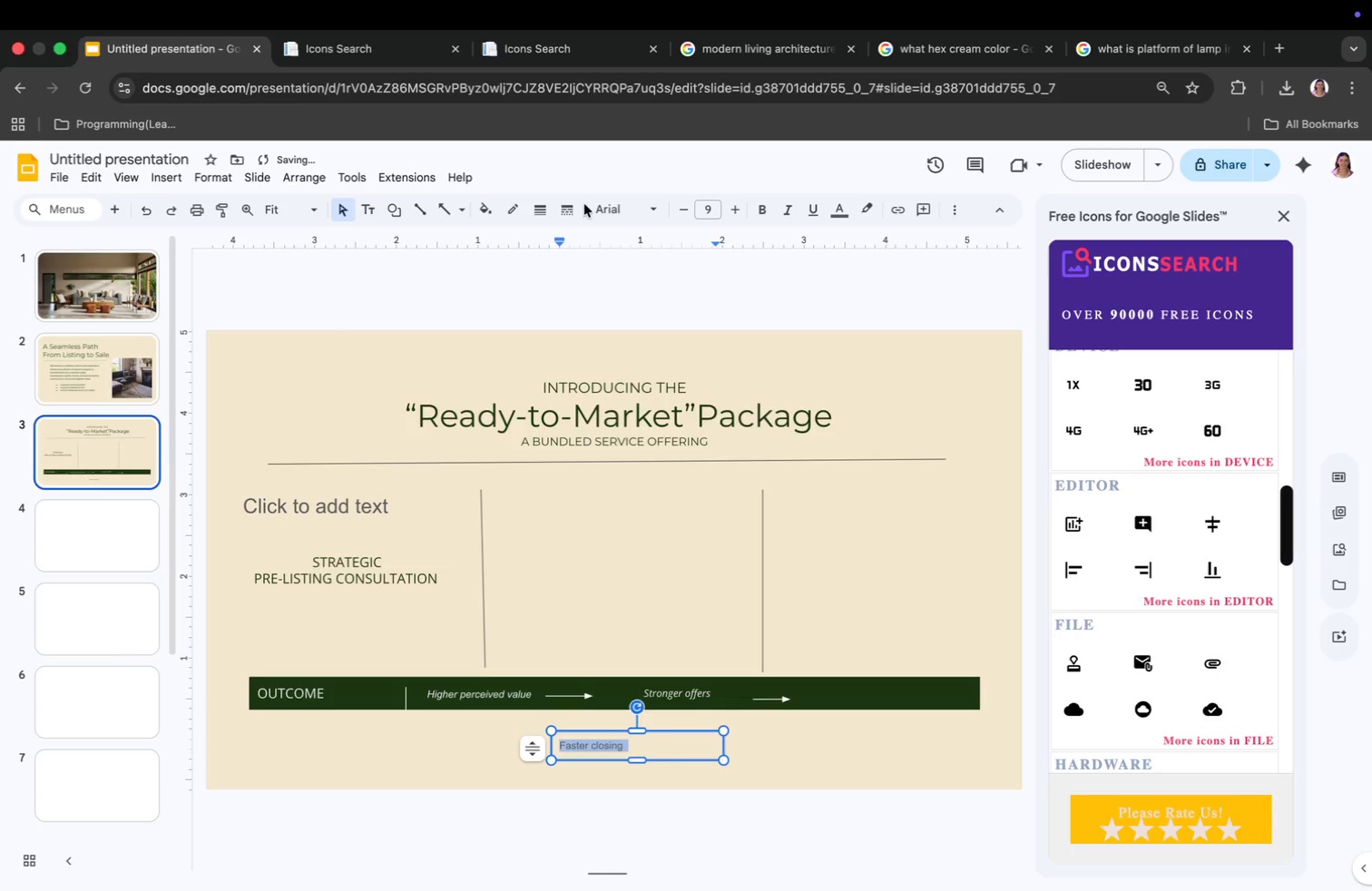 
left_click([612, 205])
 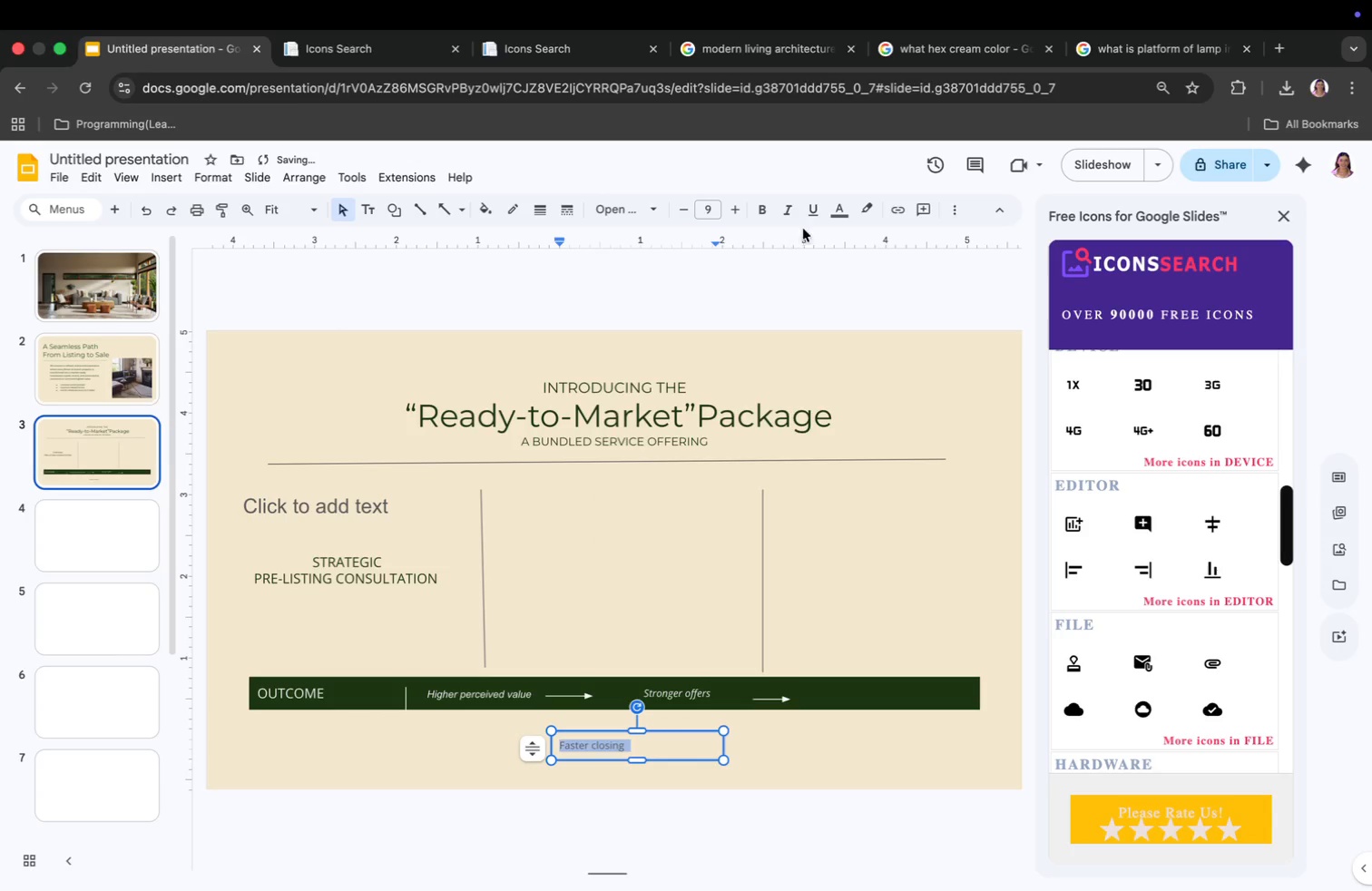 
left_click_drag(start_coordinate=[635, 376], to_coordinate=[641, 363])
 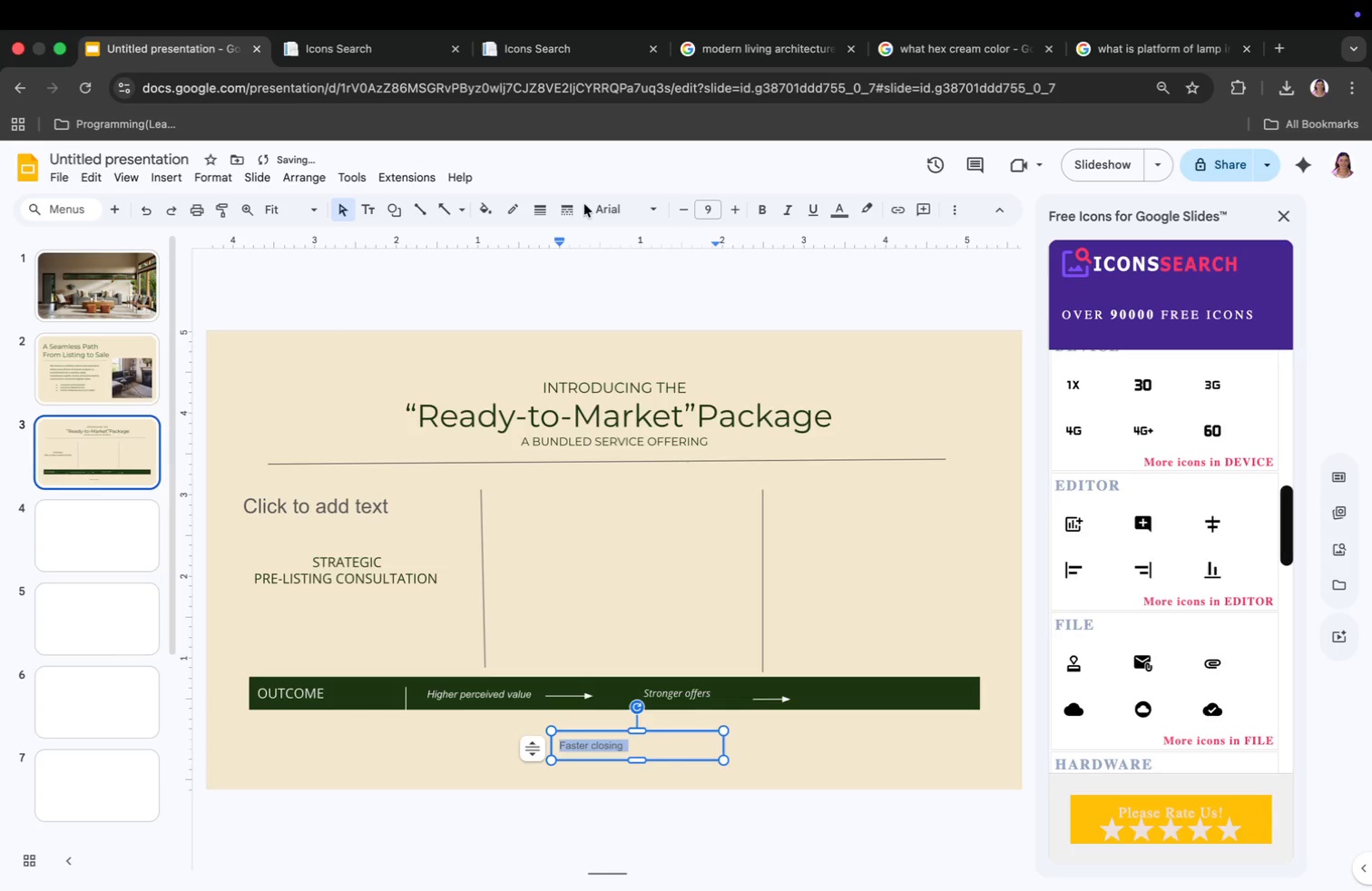 
left_click([831, 206])
 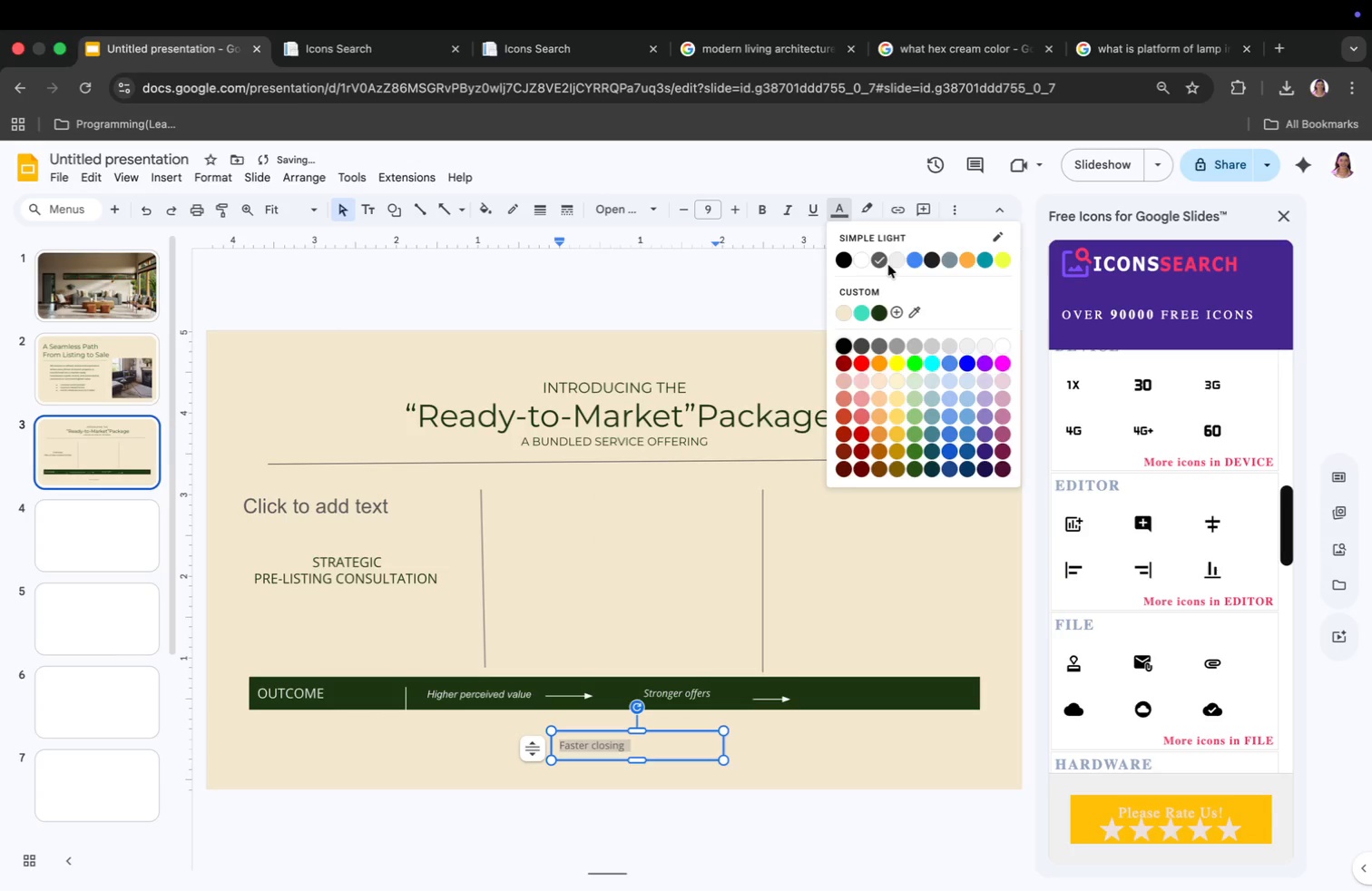 
left_click([894, 259])
 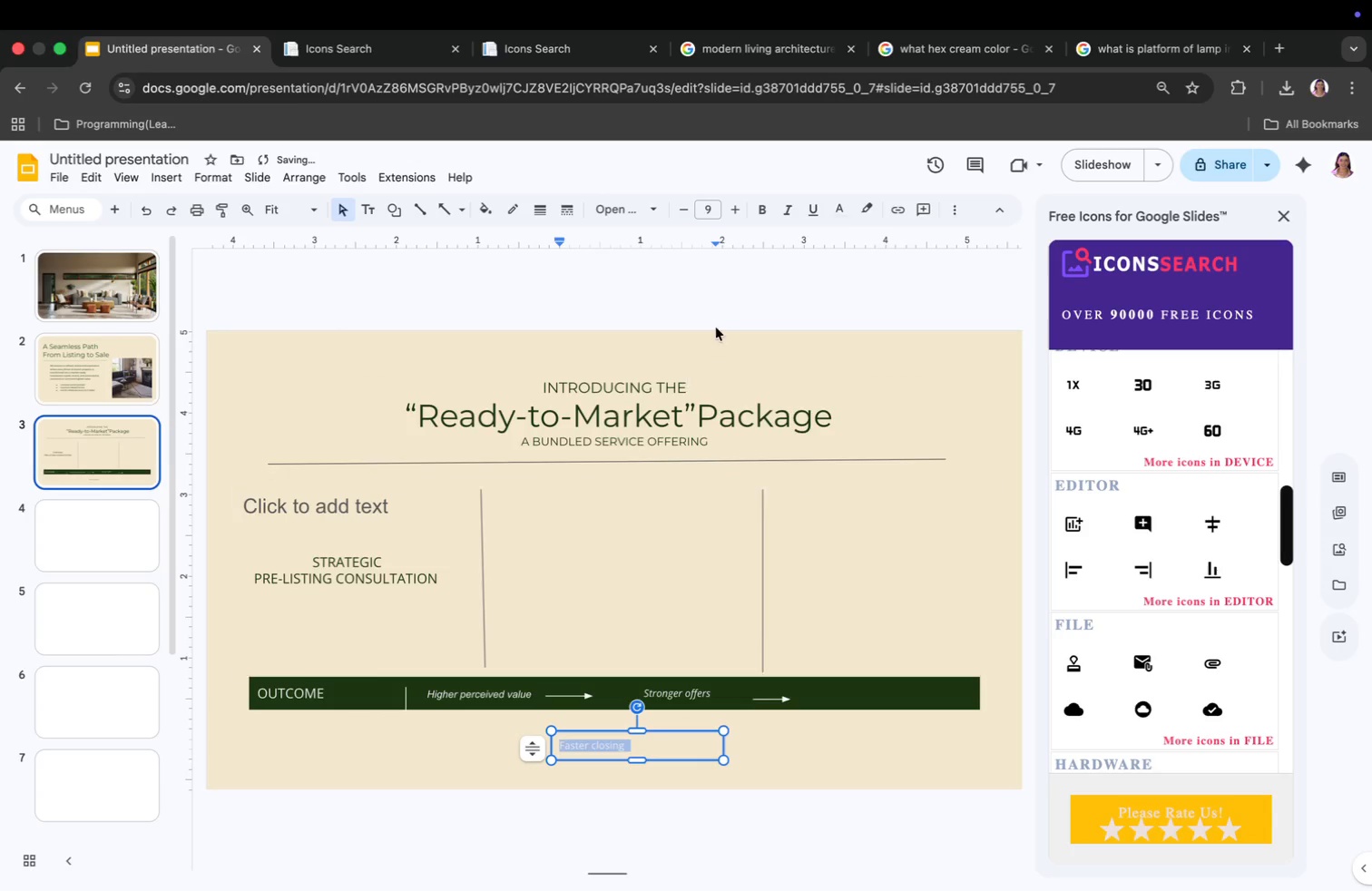 
left_click([792, 213])
 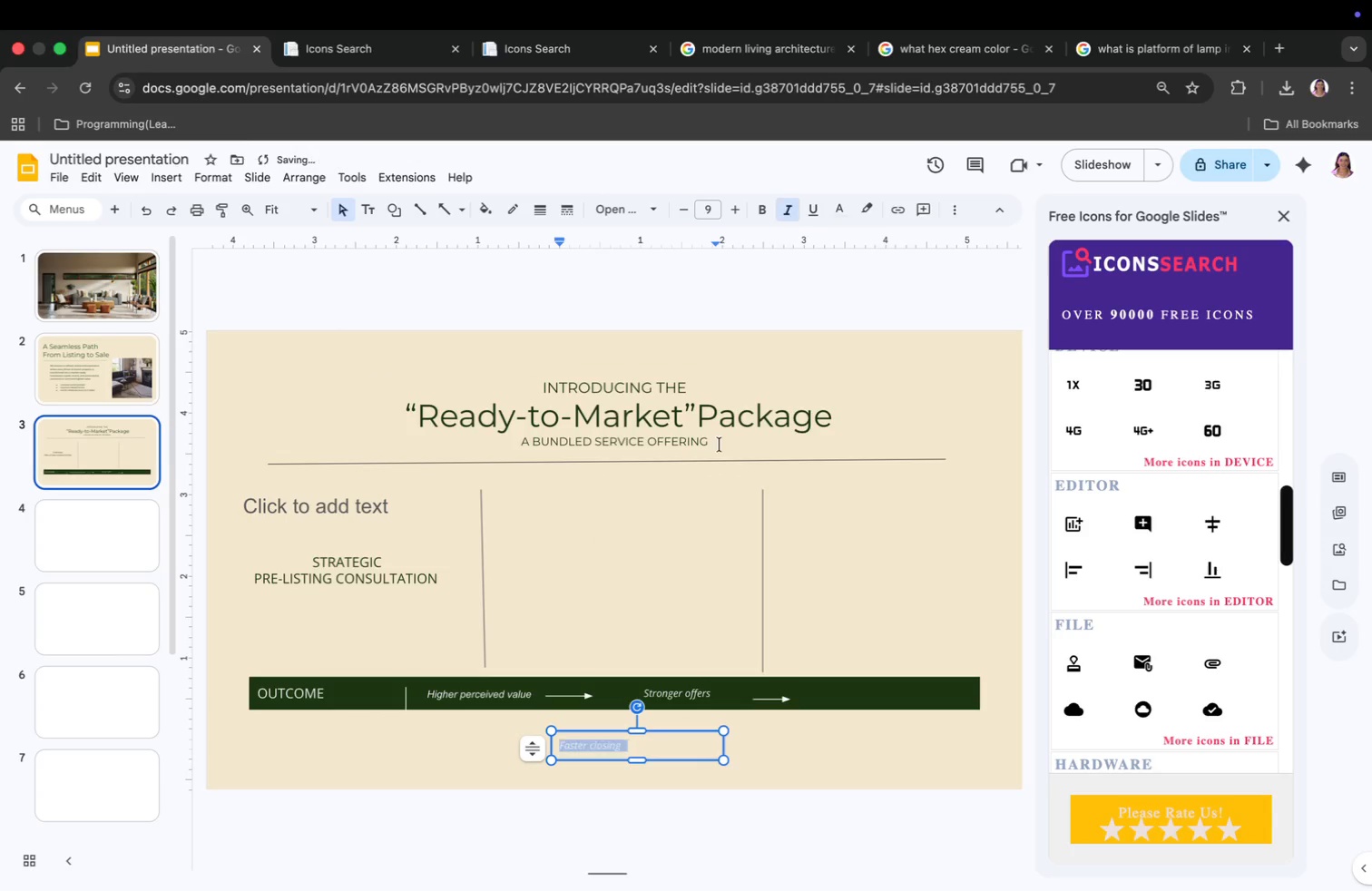 
left_click_drag(start_coordinate=[638, 737], to_coordinate=[884, 682])
 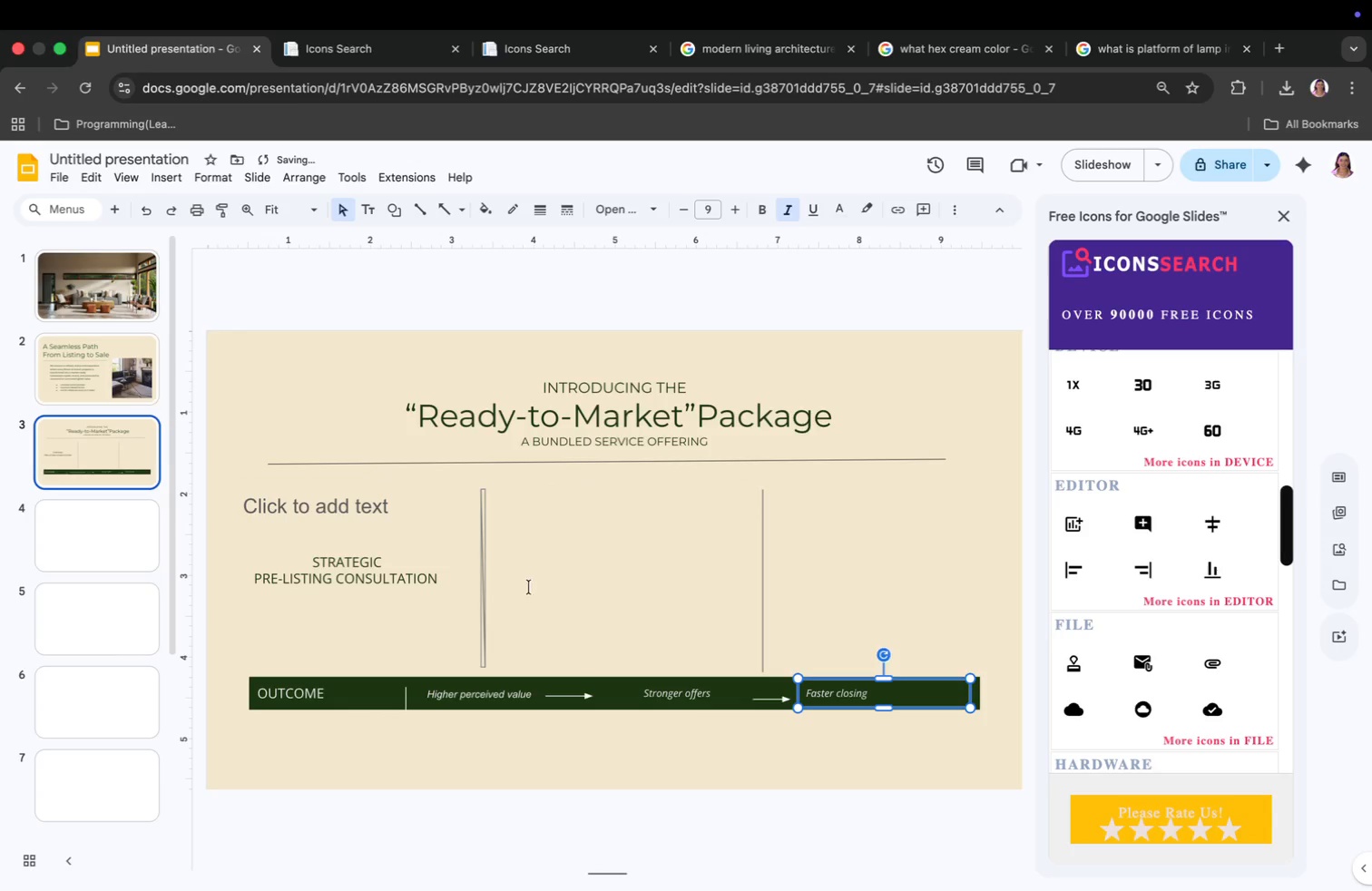 
left_click([415, 605])
 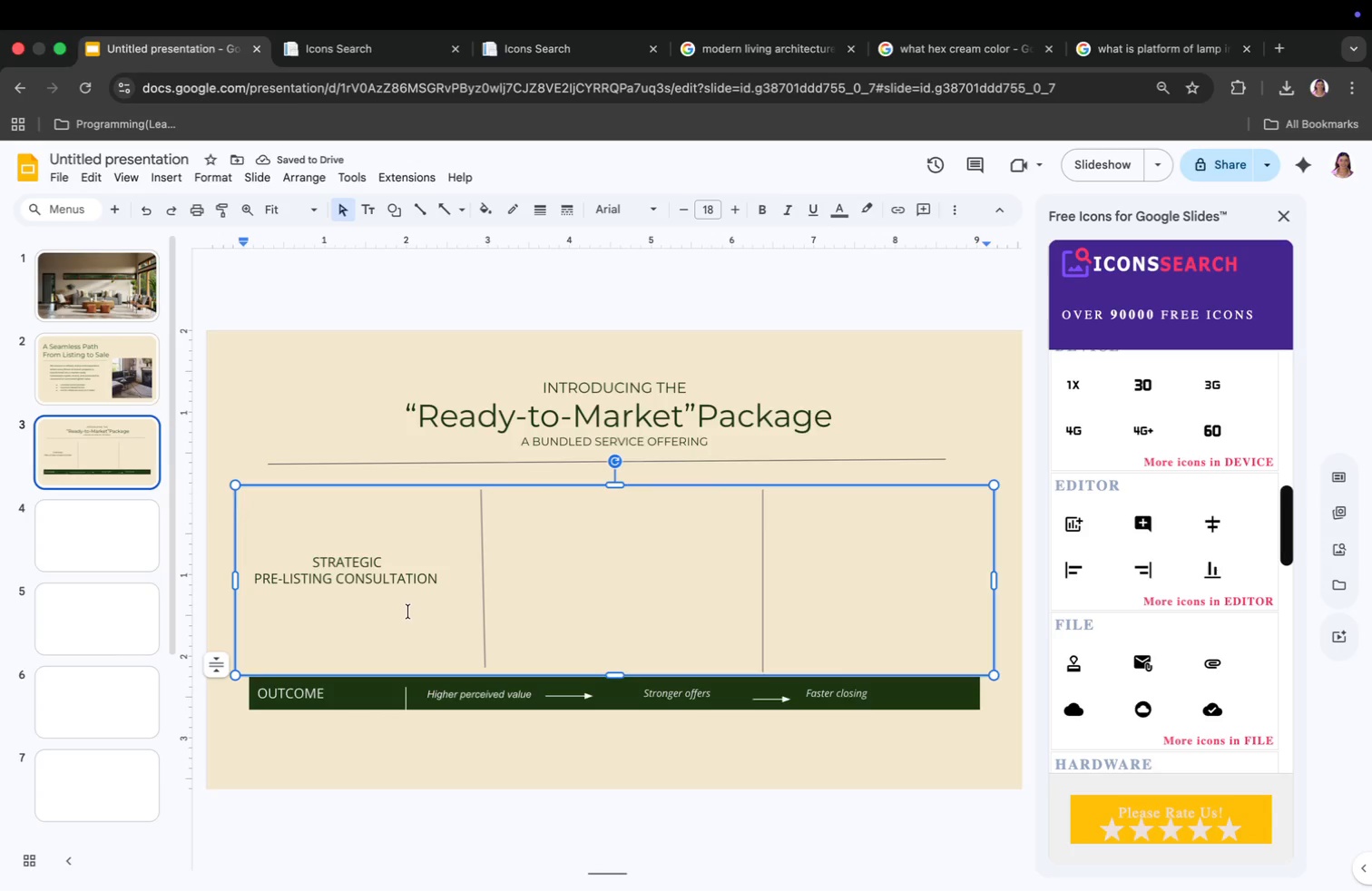 
left_click([407, 613])
 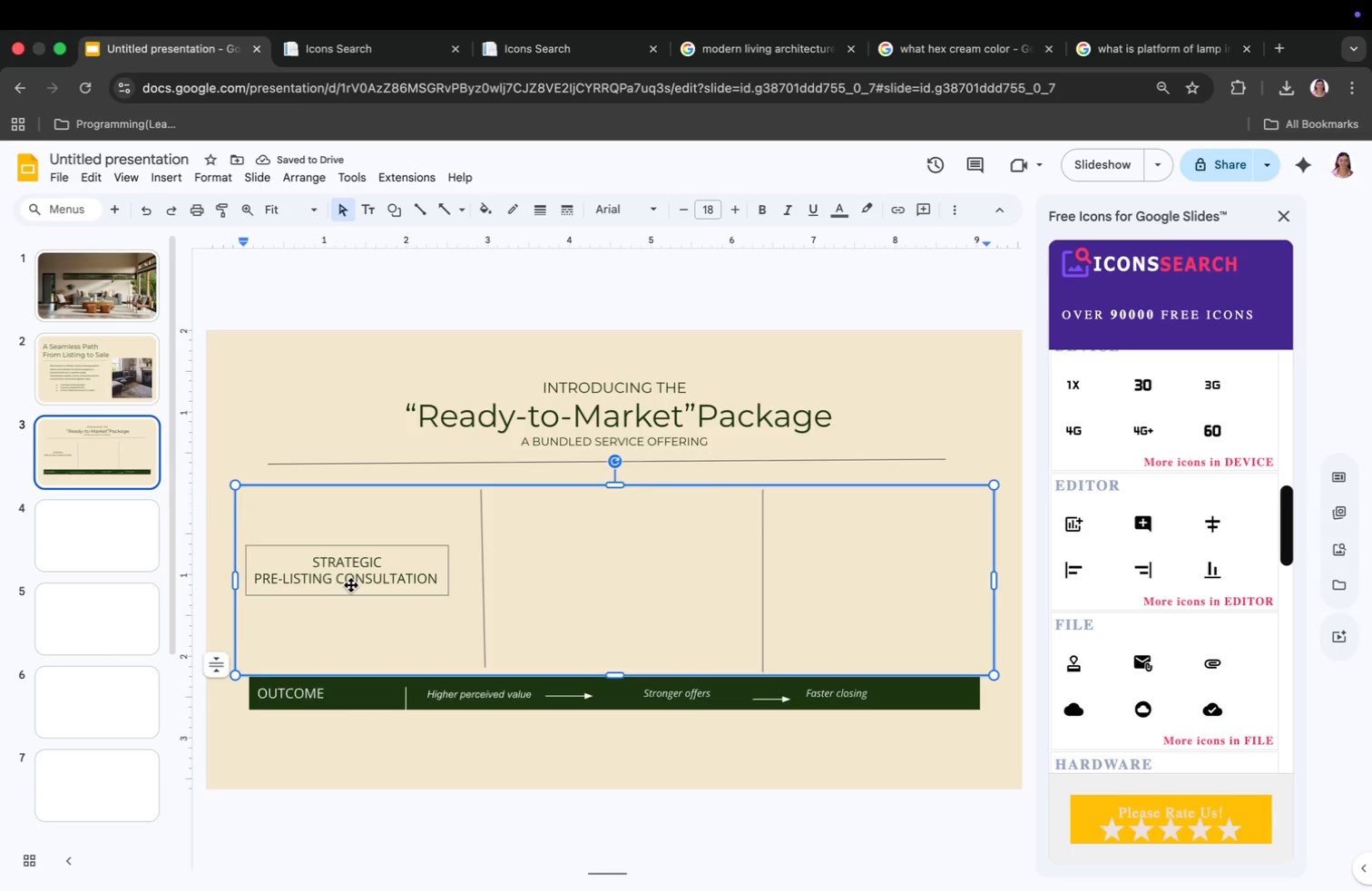 
left_click([339, 573])
 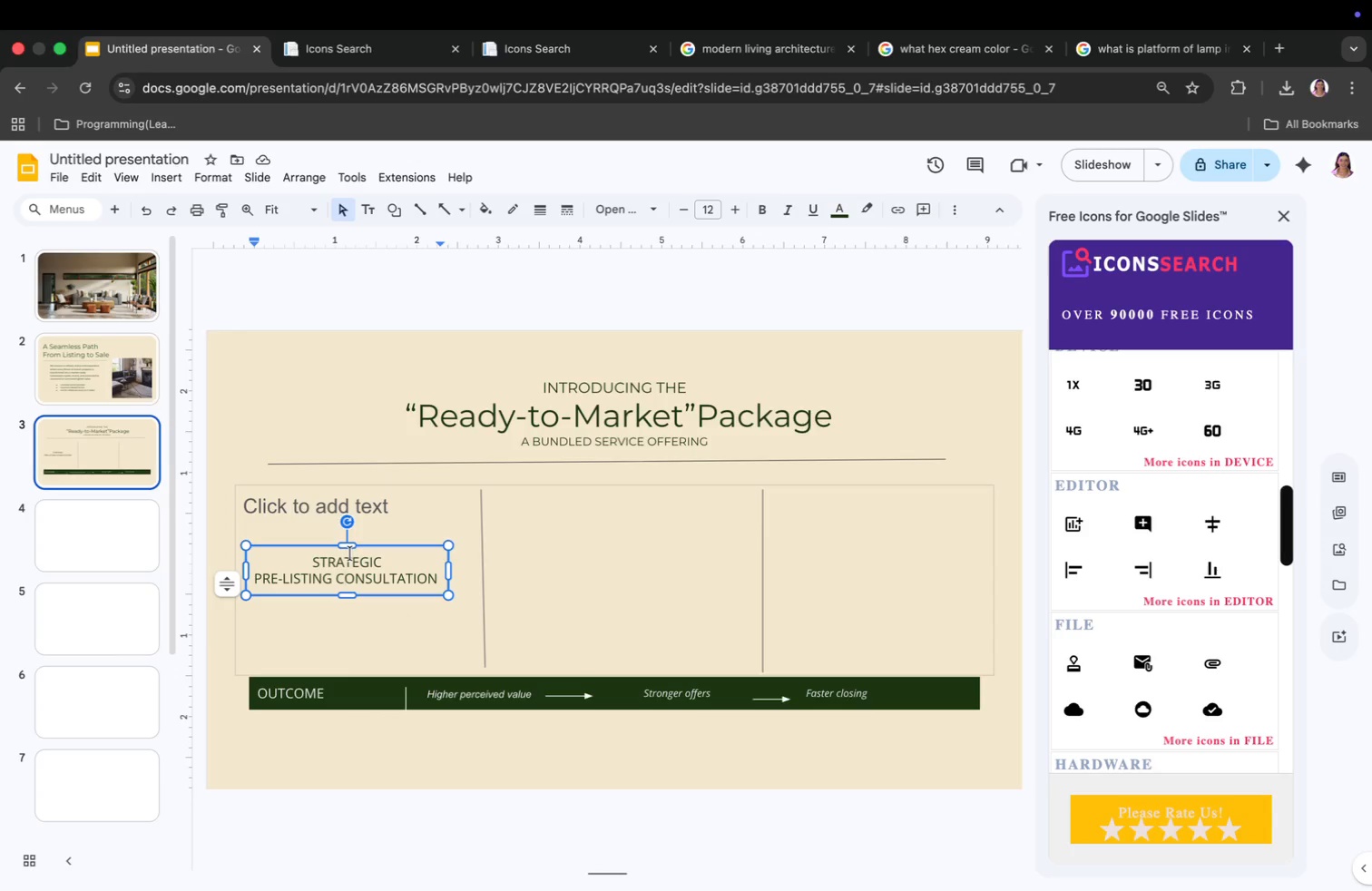 
left_click_drag(start_coordinate=[347, 549], to_coordinate=[350, 532])
 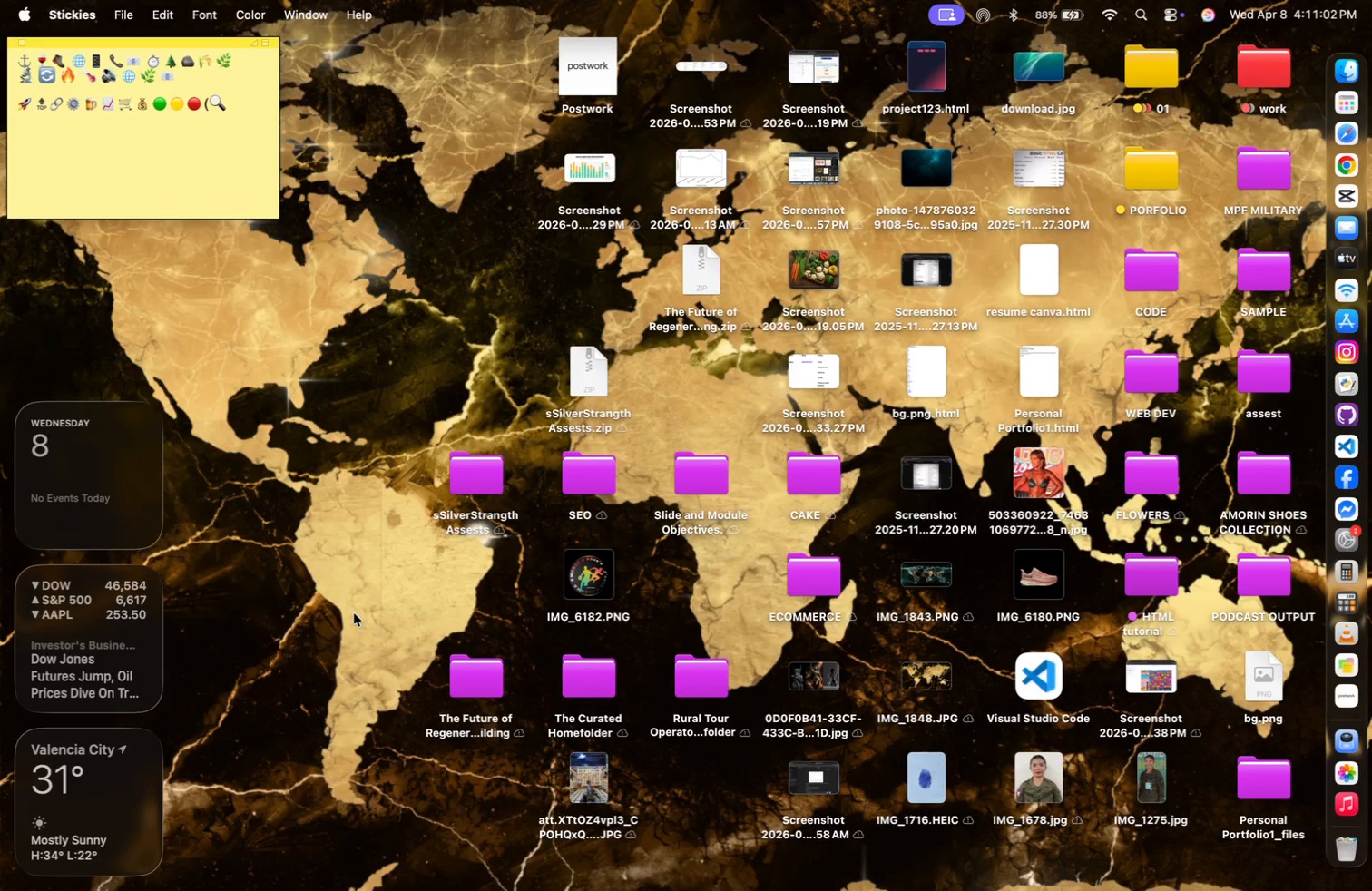 
wait(12.89)
 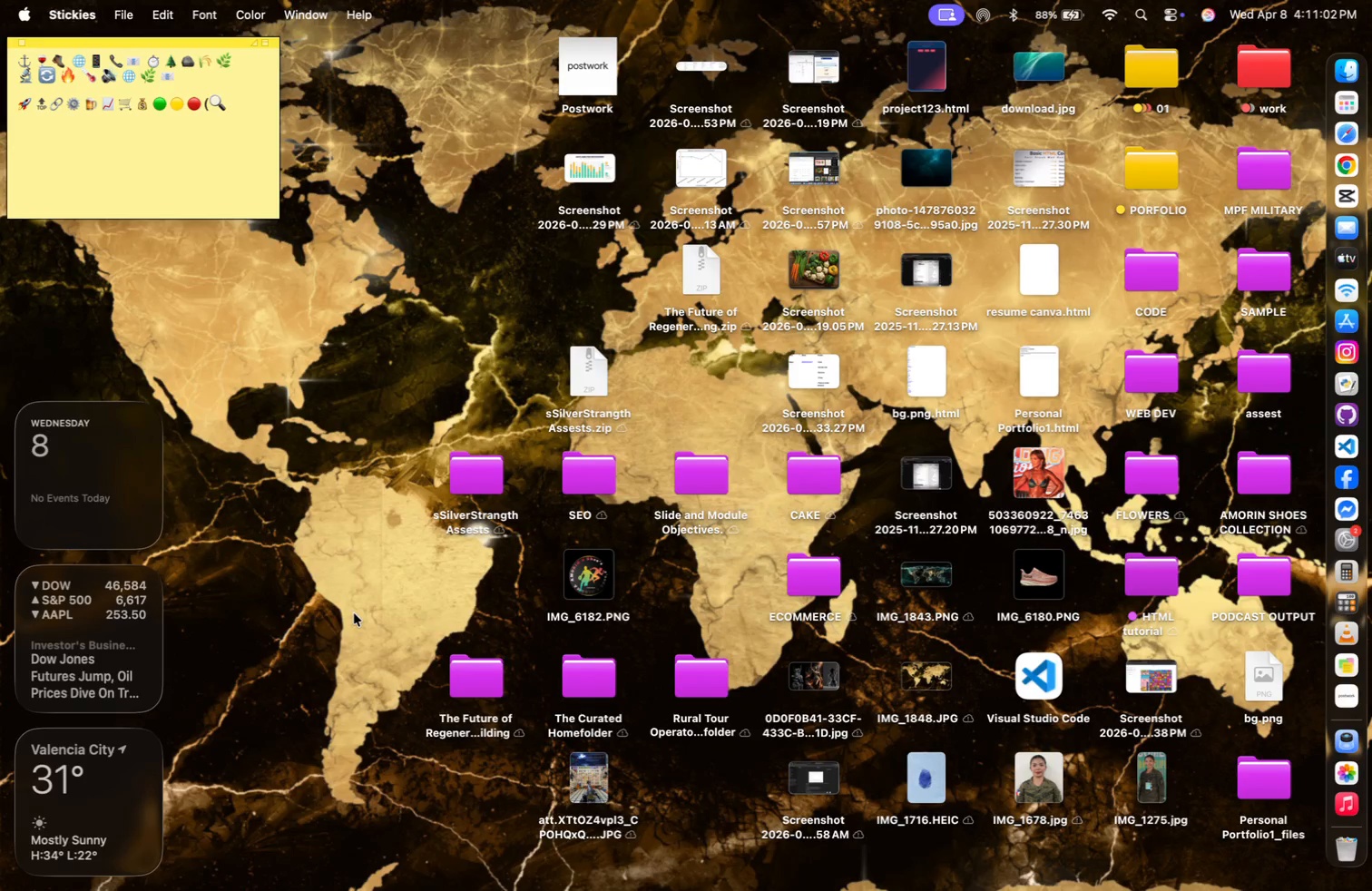 
left_click([373, 624])
 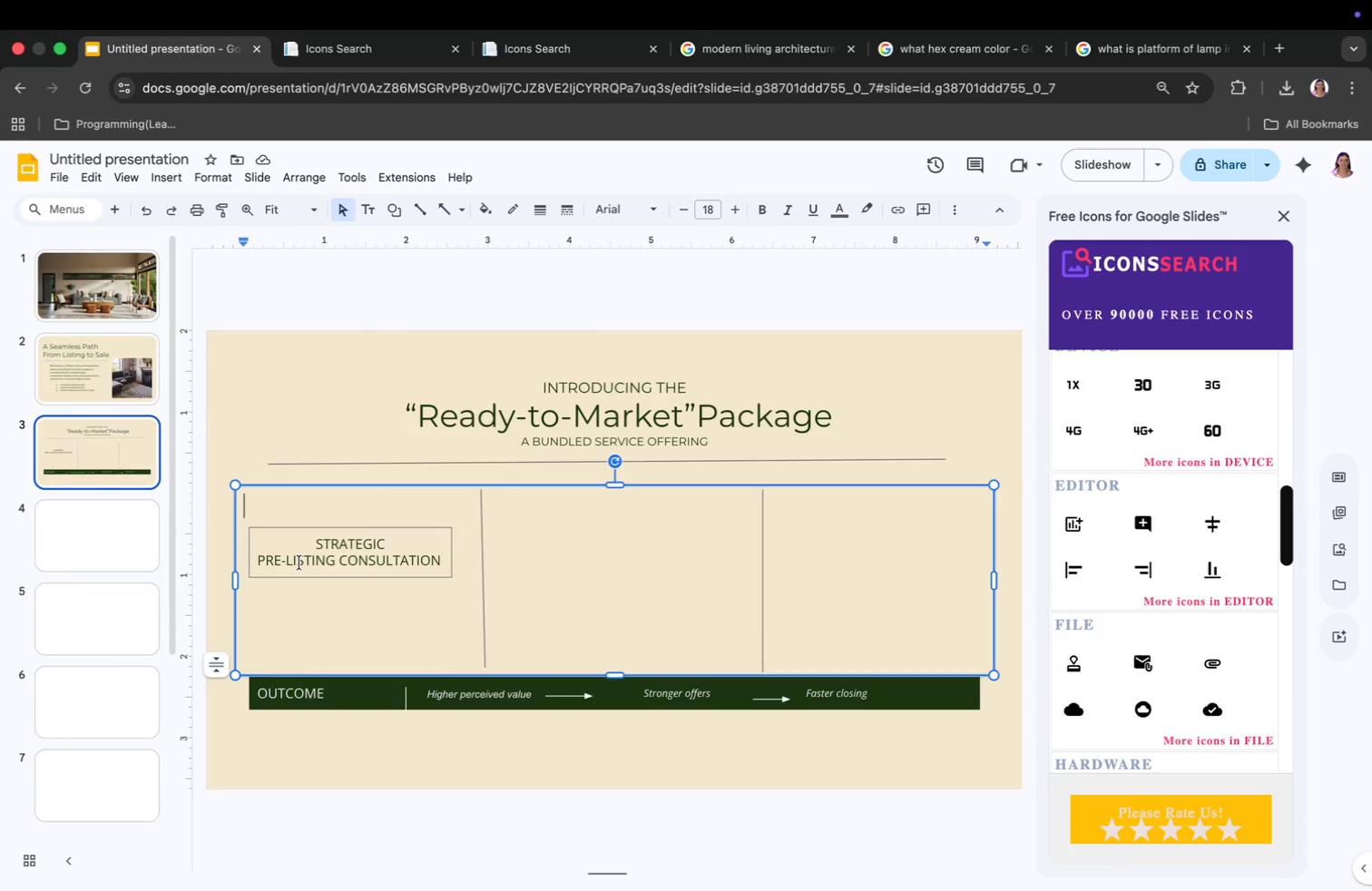 
left_click([313, 626])
 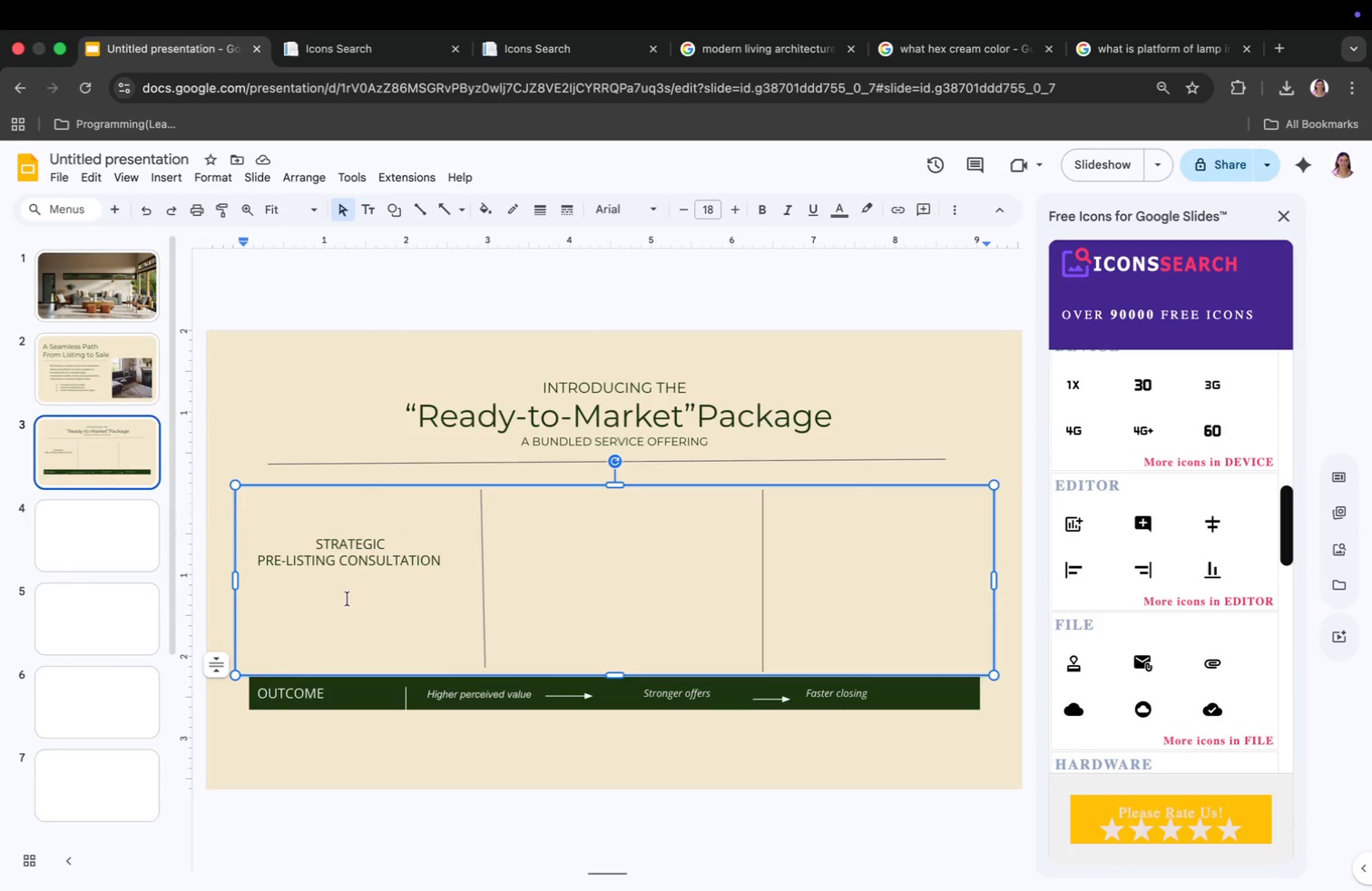 
left_click([351, 597])
 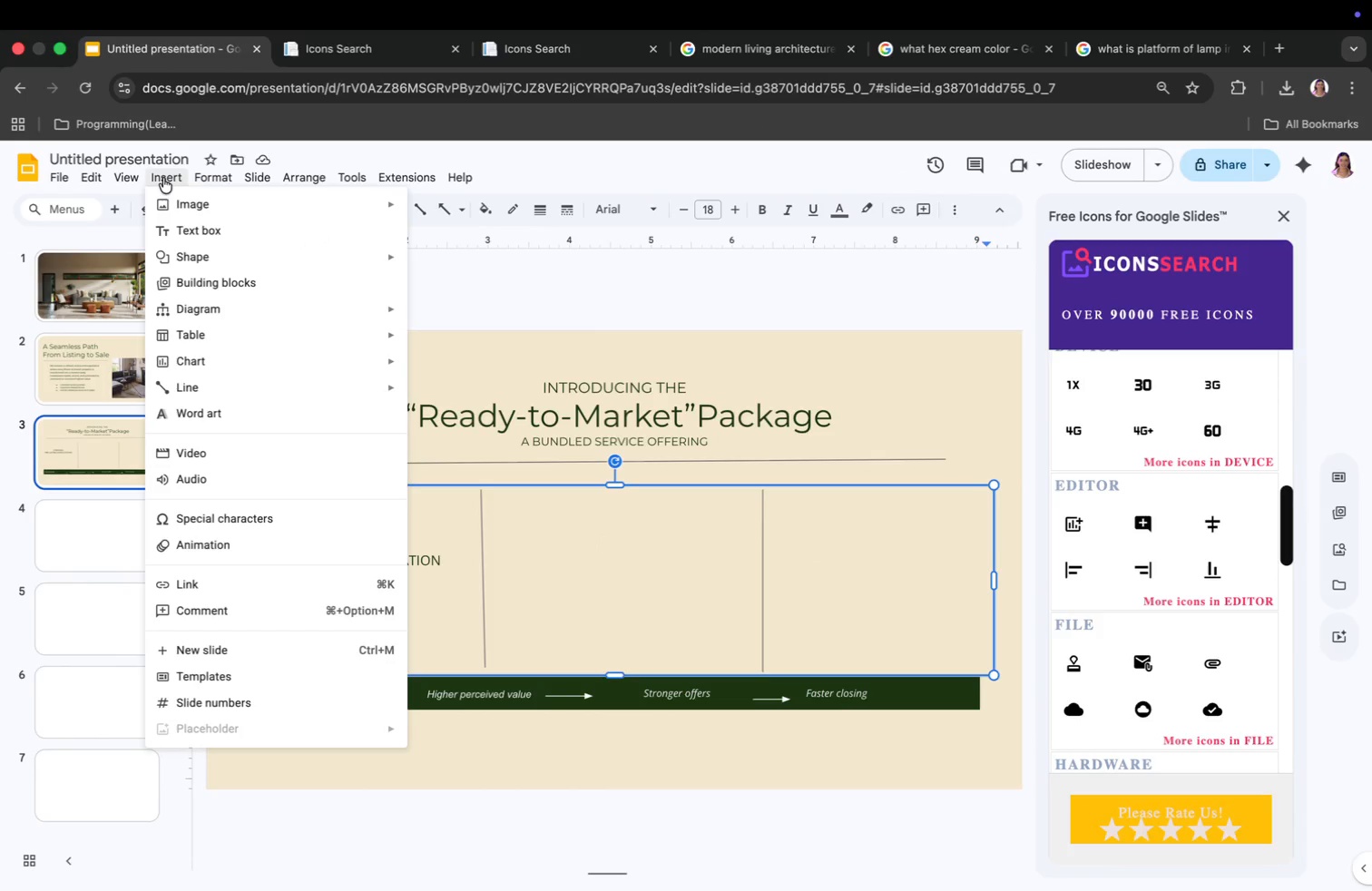 
left_click([191, 230])
 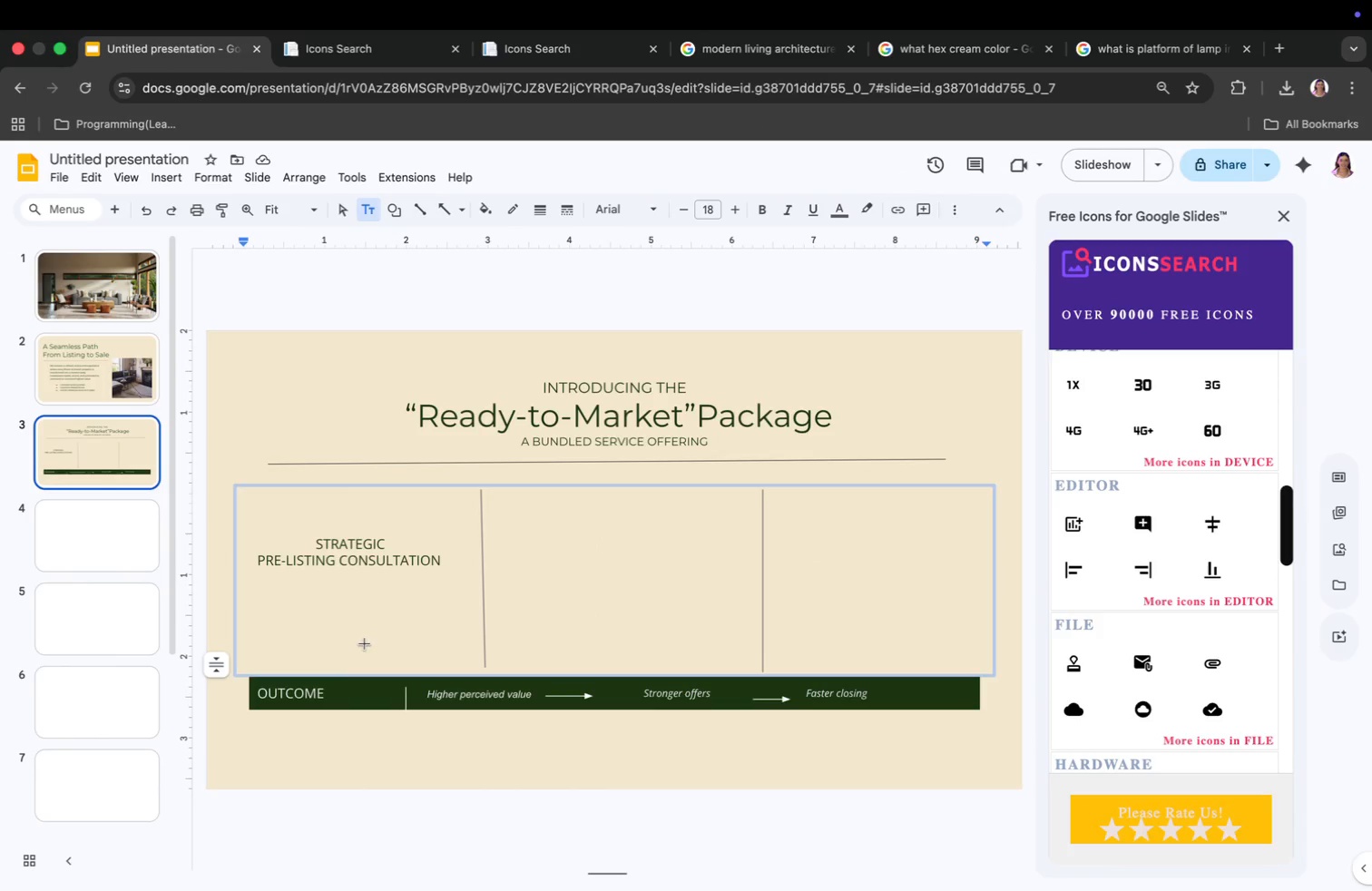 
left_click([340, 597])
 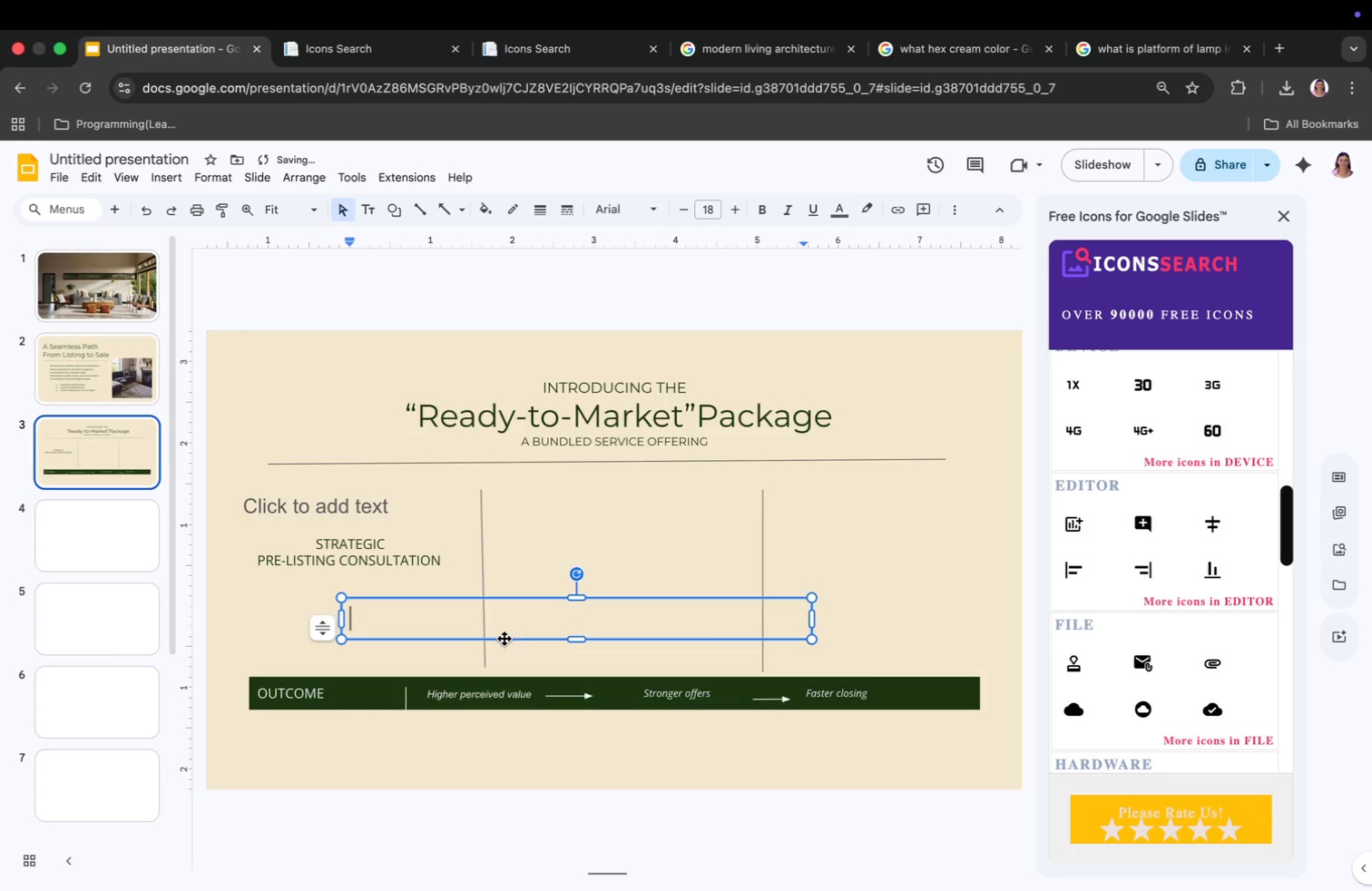 
left_click_drag(start_coordinate=[554, 597], to_coordinate=[446, 597])
 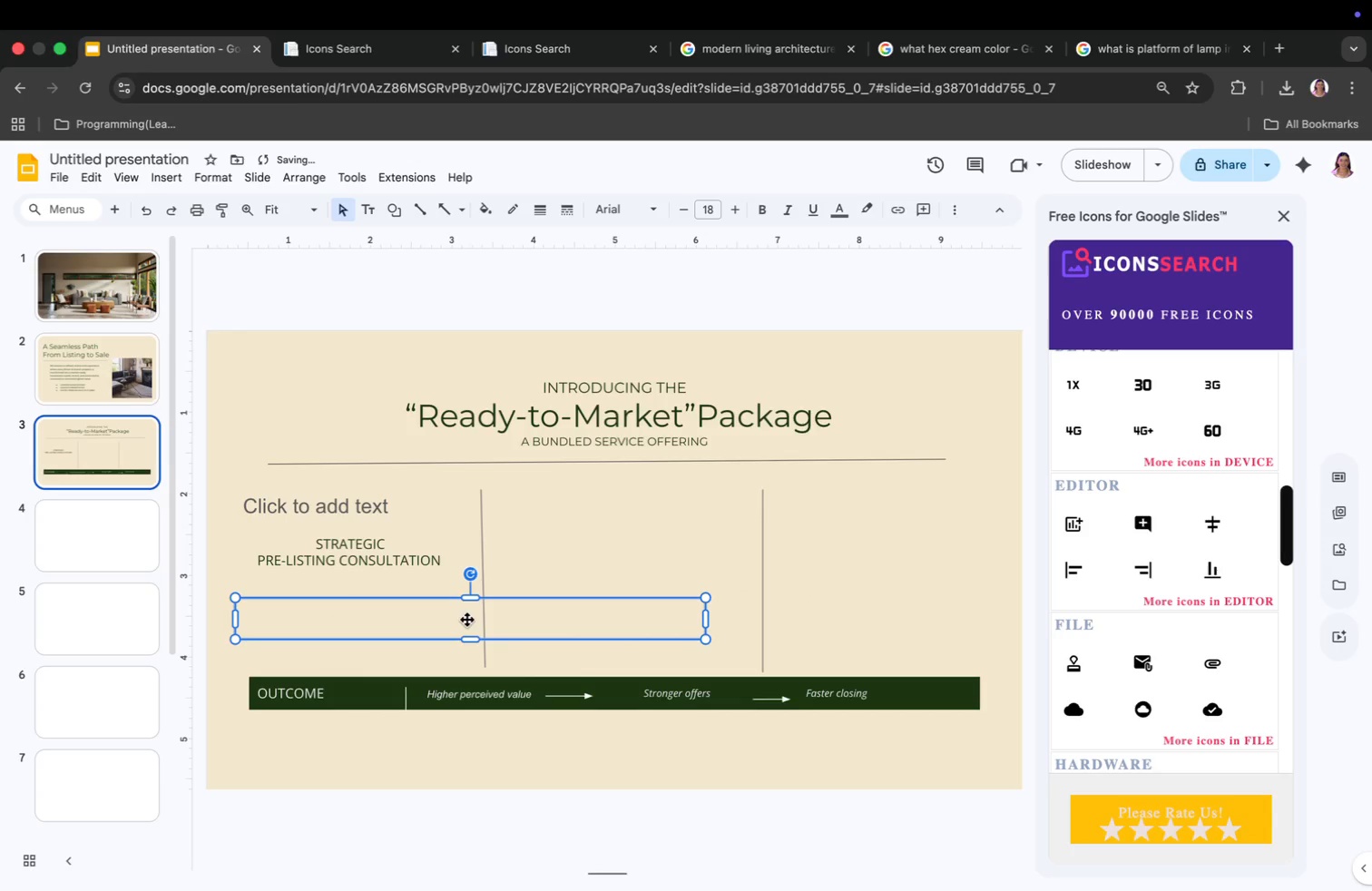 
left_click_drag(start_coordinate=[706, 617], to_coordinate=[464, 643])
 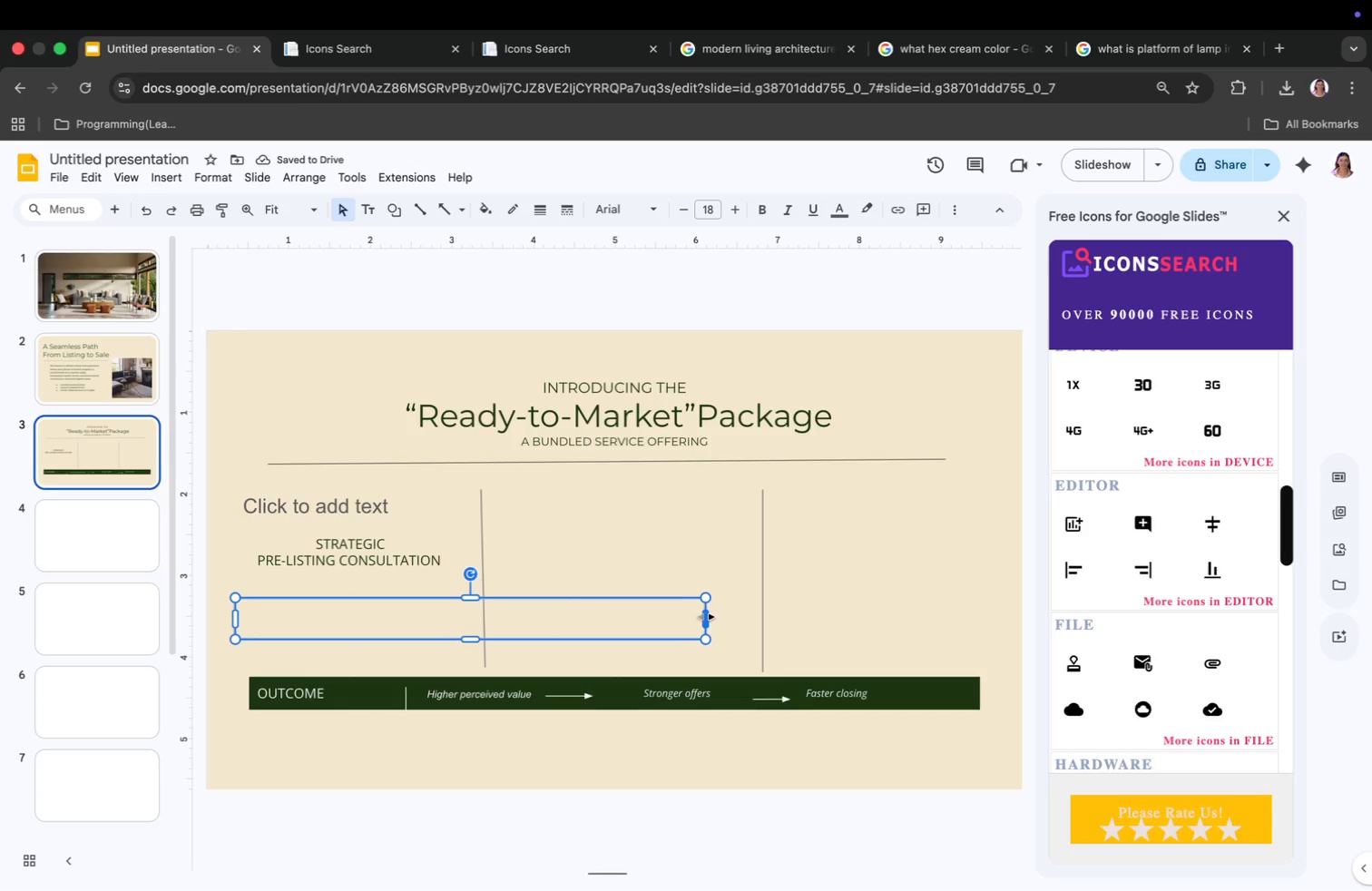 
left_click_drag(start_coordinate=[350, 637], to_coordinate=[351, 657])
 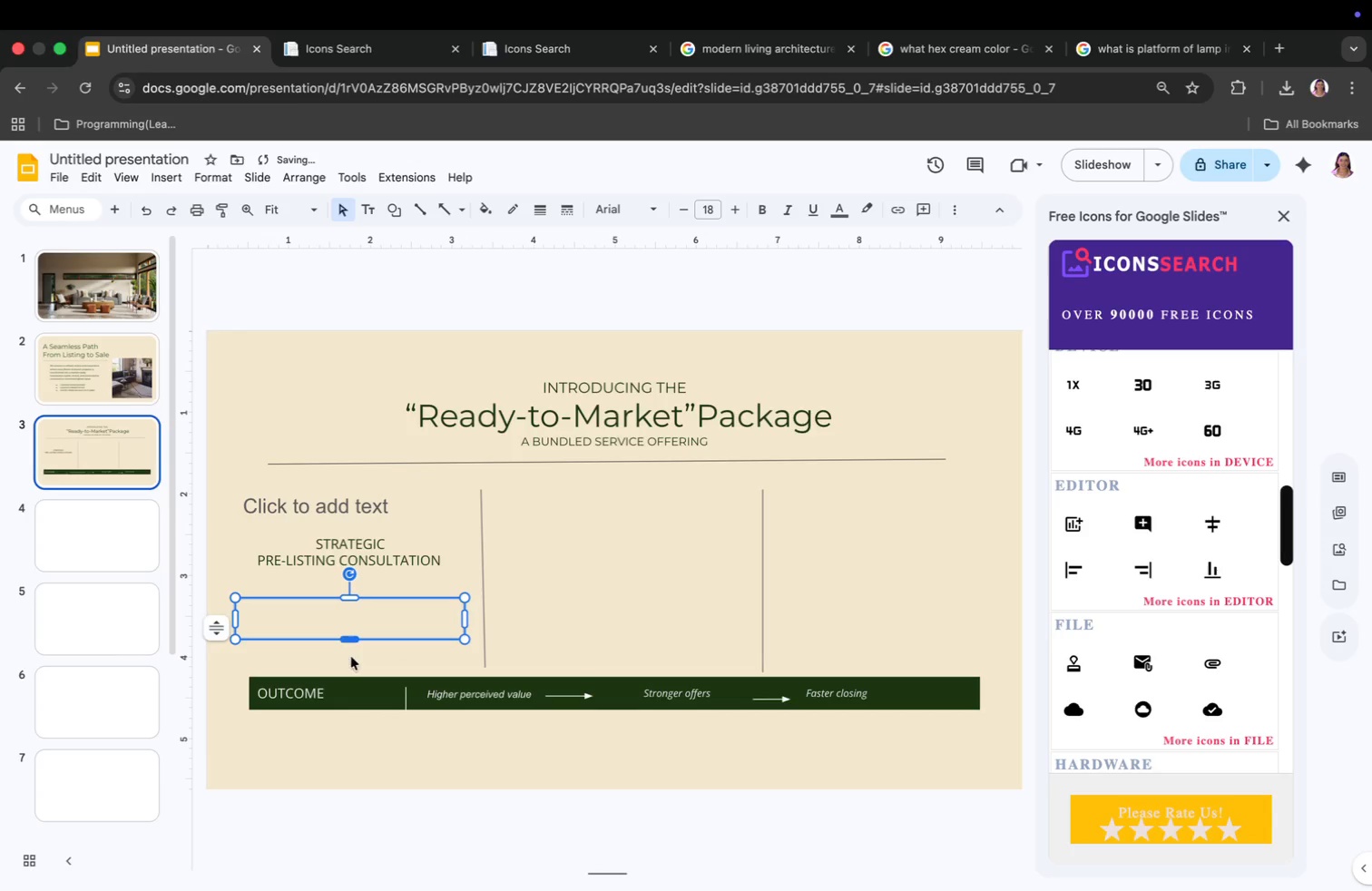 
left_click([352, 617])
 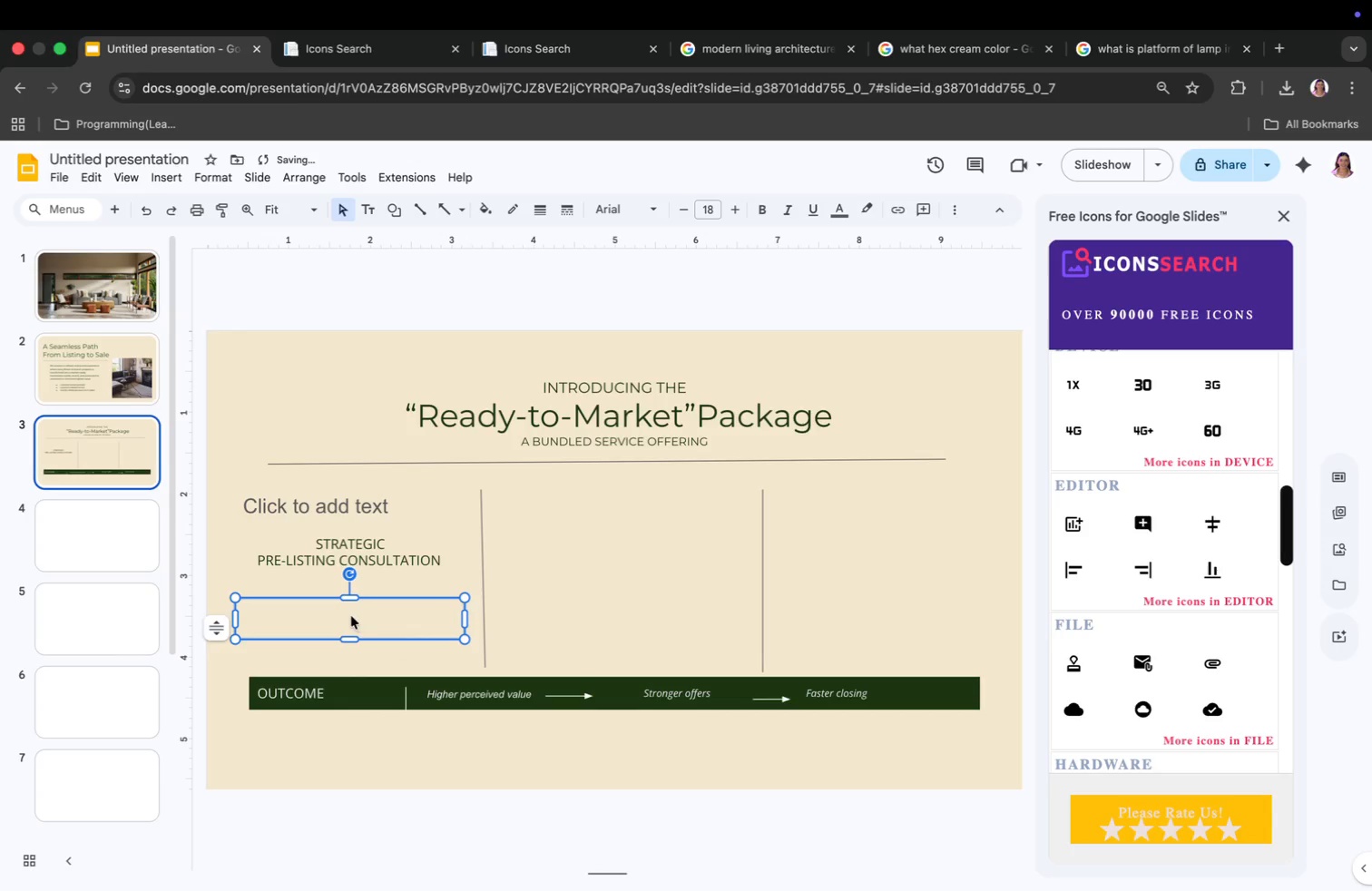 
double_click([302, 611])
 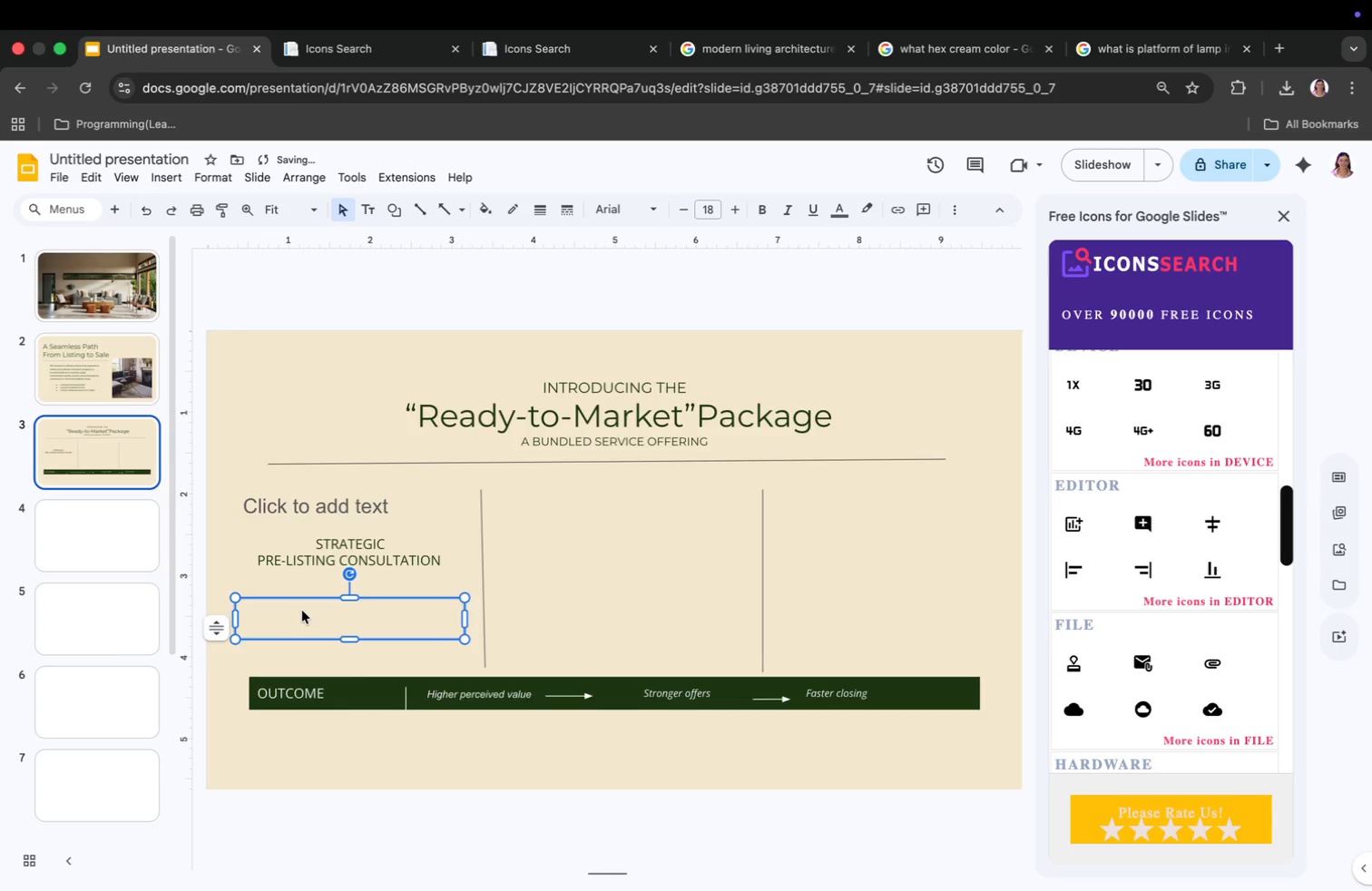 
triple_click([299, 610])
 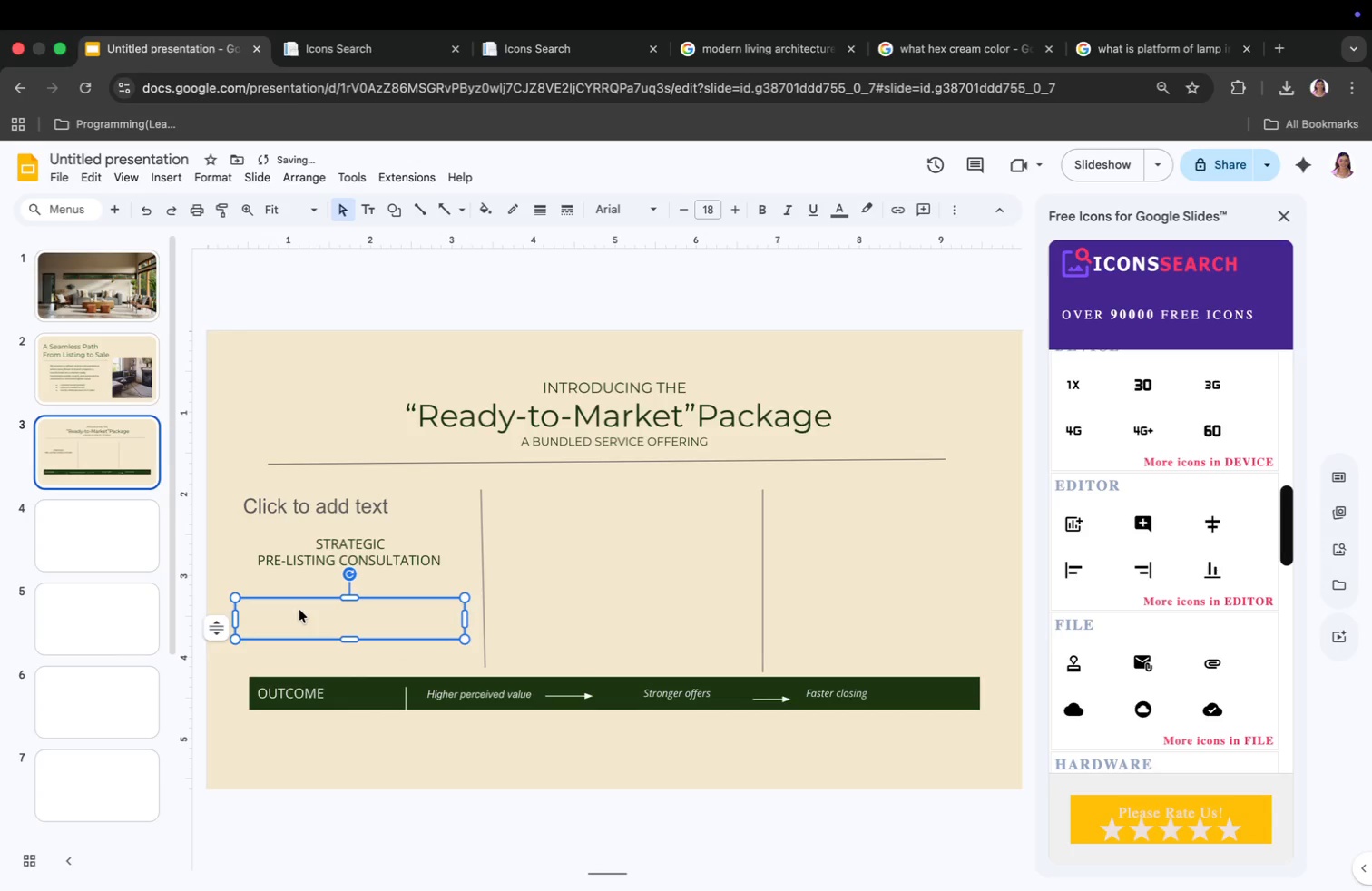 
triple_click([299, 610])
 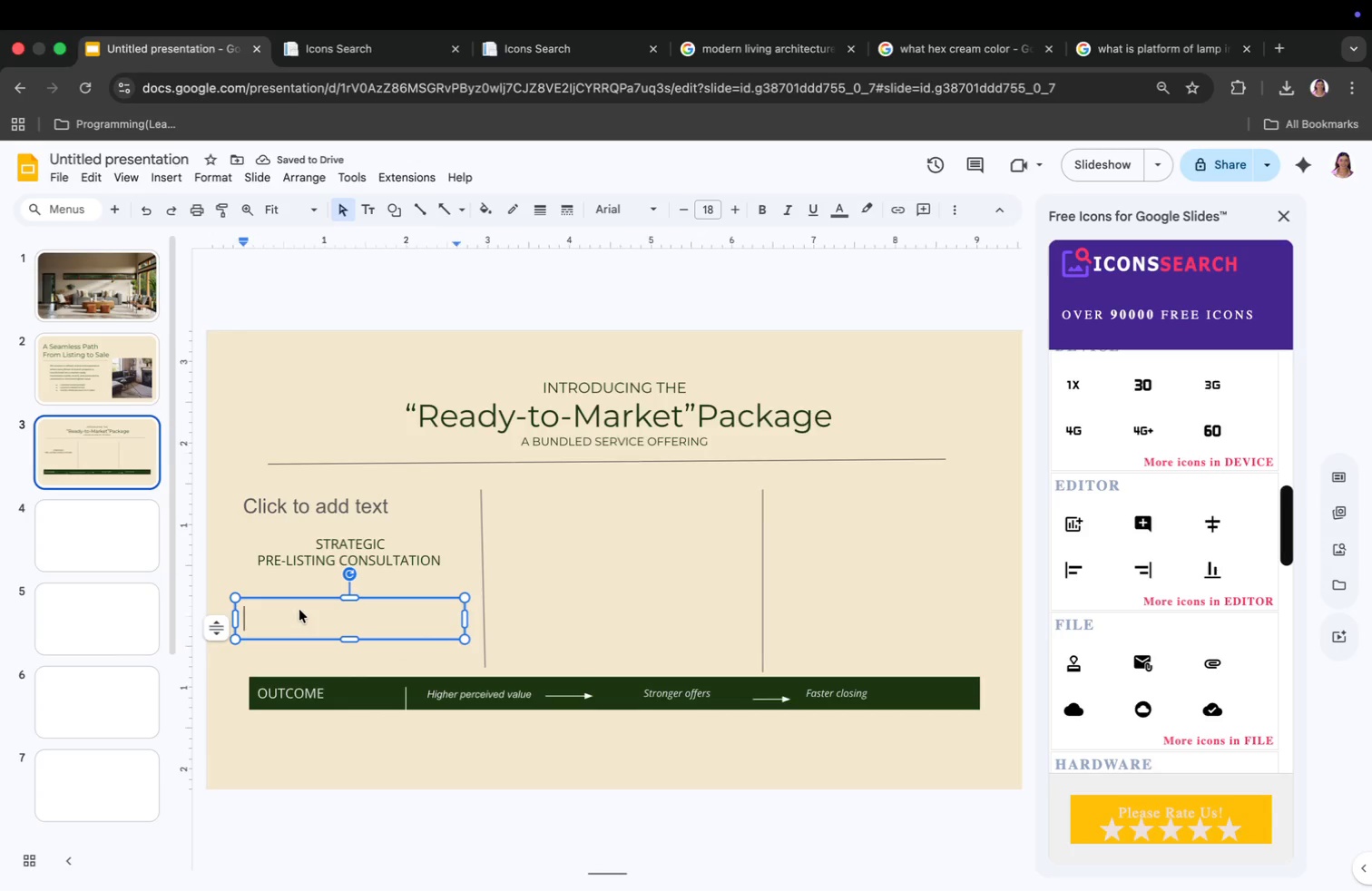 
triple_click([299, 610])
 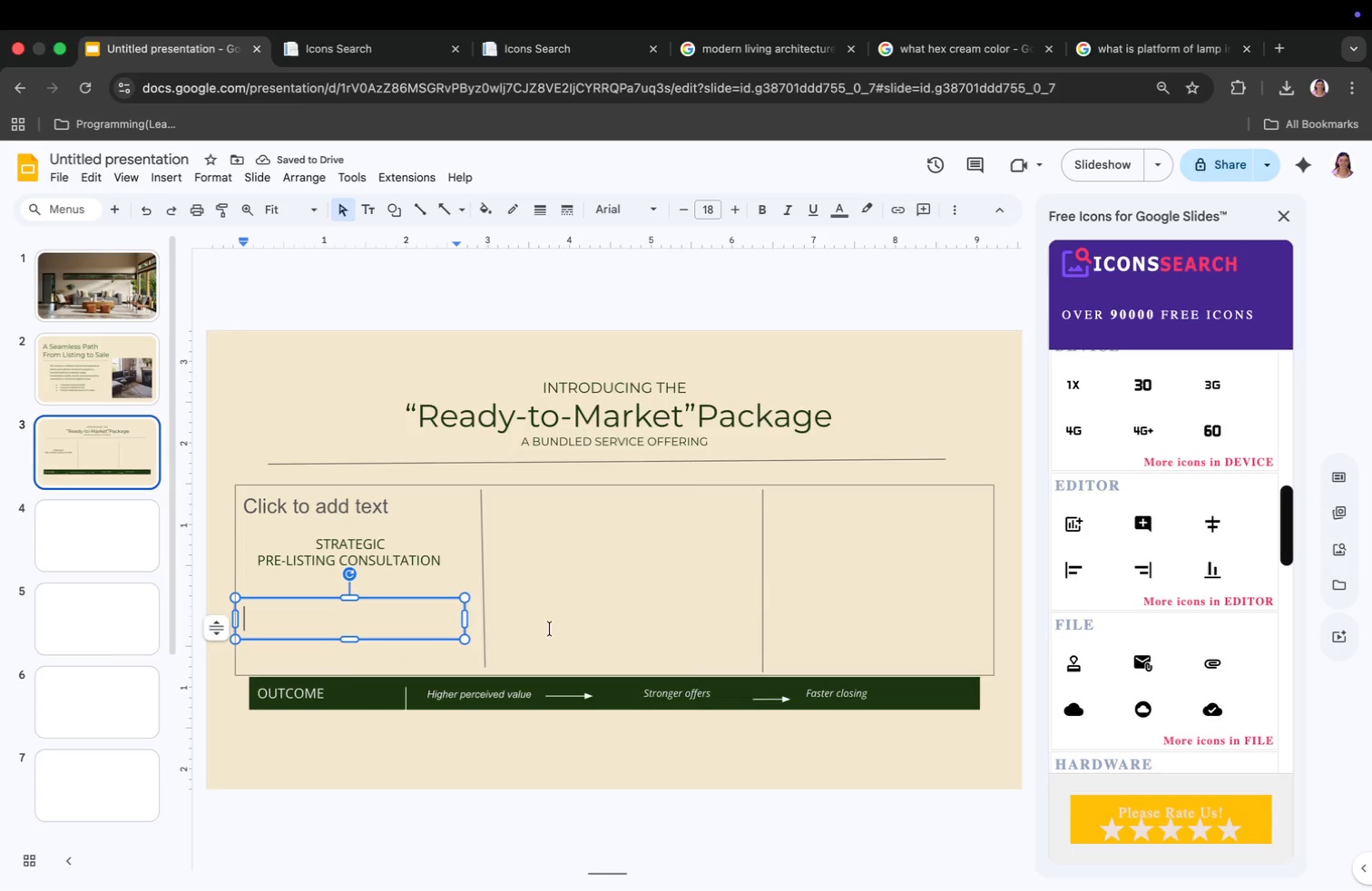 
left_click([628, 627])
 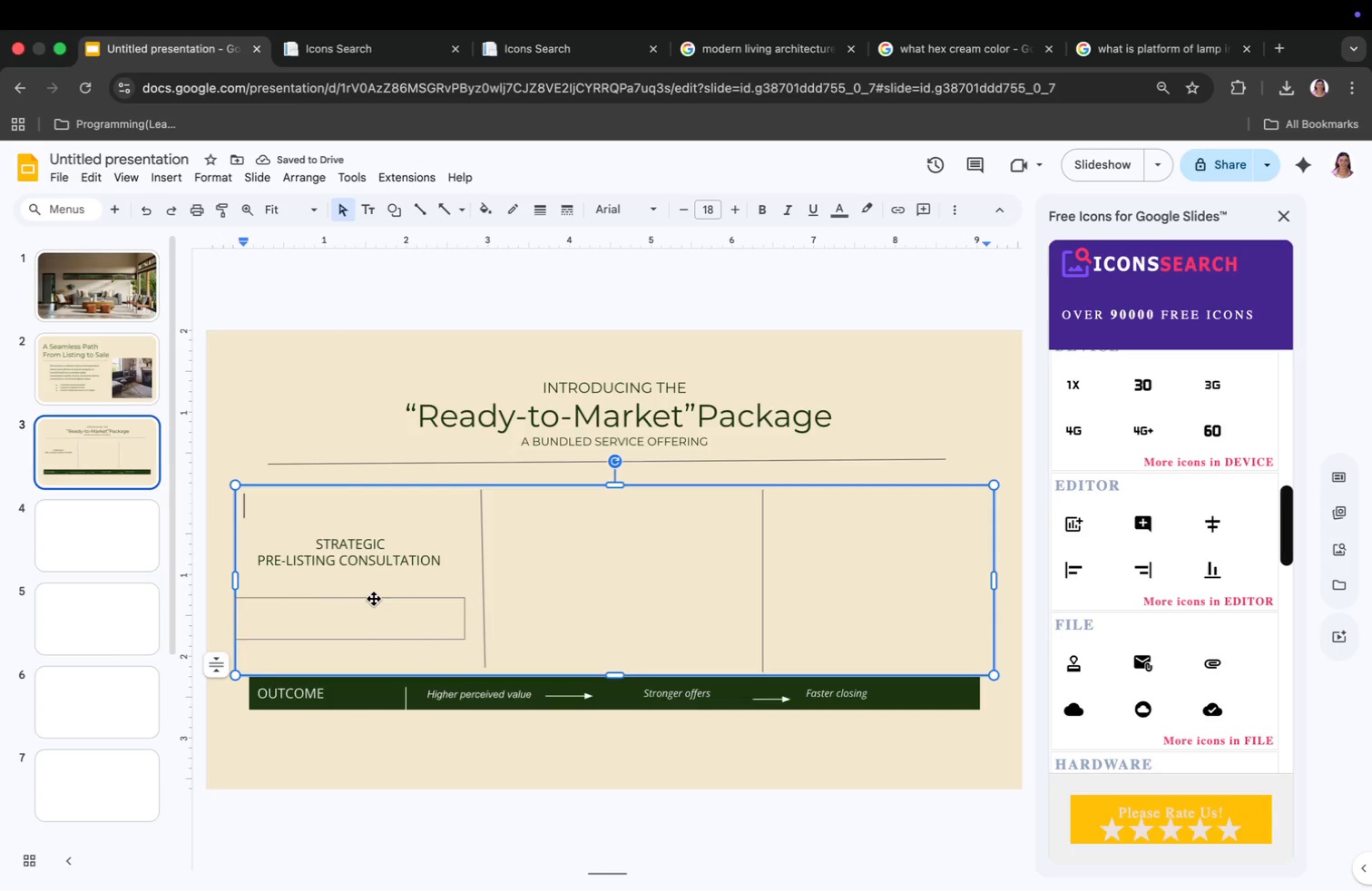 
left_click([374, 599])
 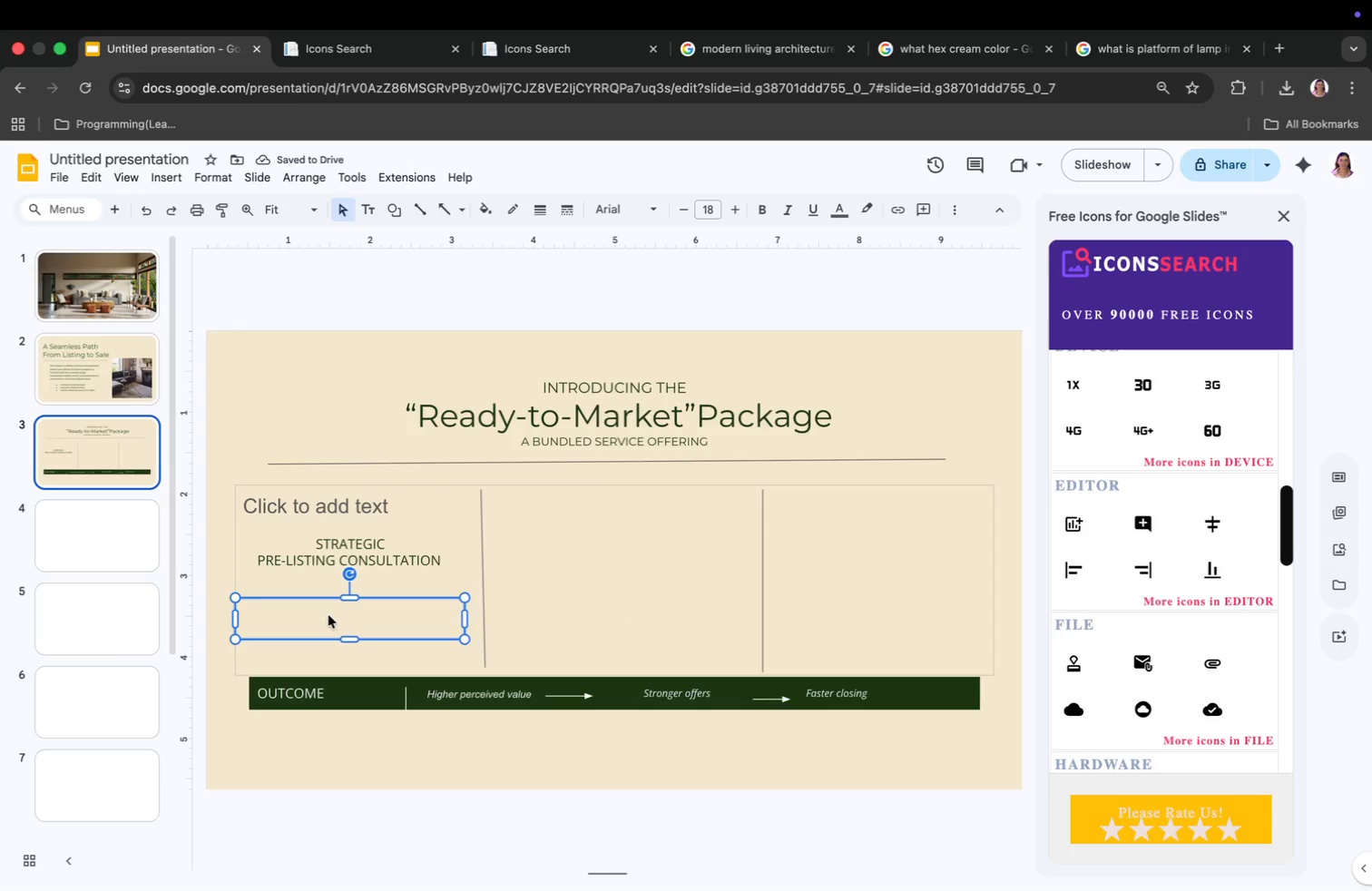 
left_click([328, 615])
 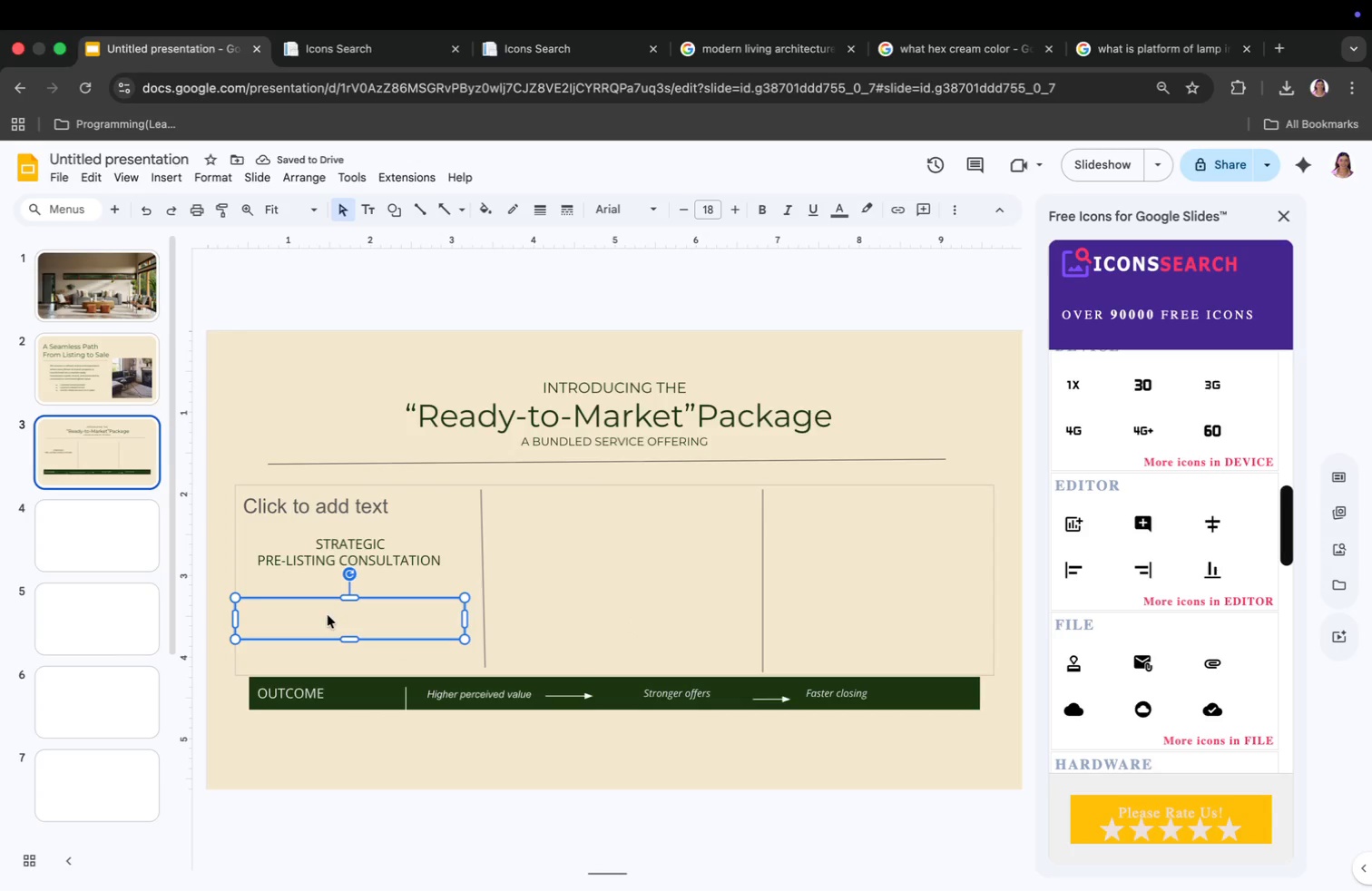 
type(Thoughful guidance to prepare each propect)
 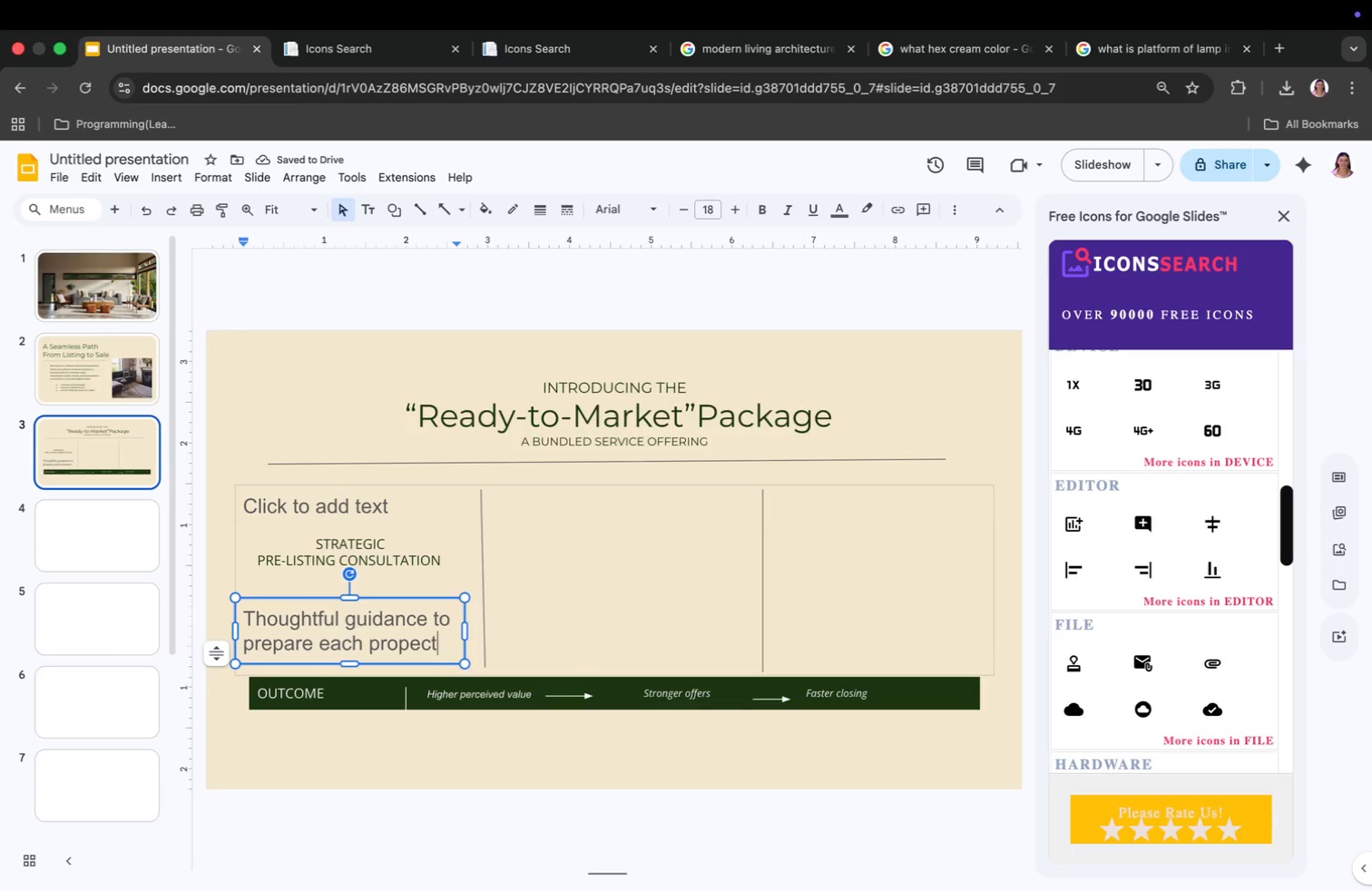 
wait(6.59)
 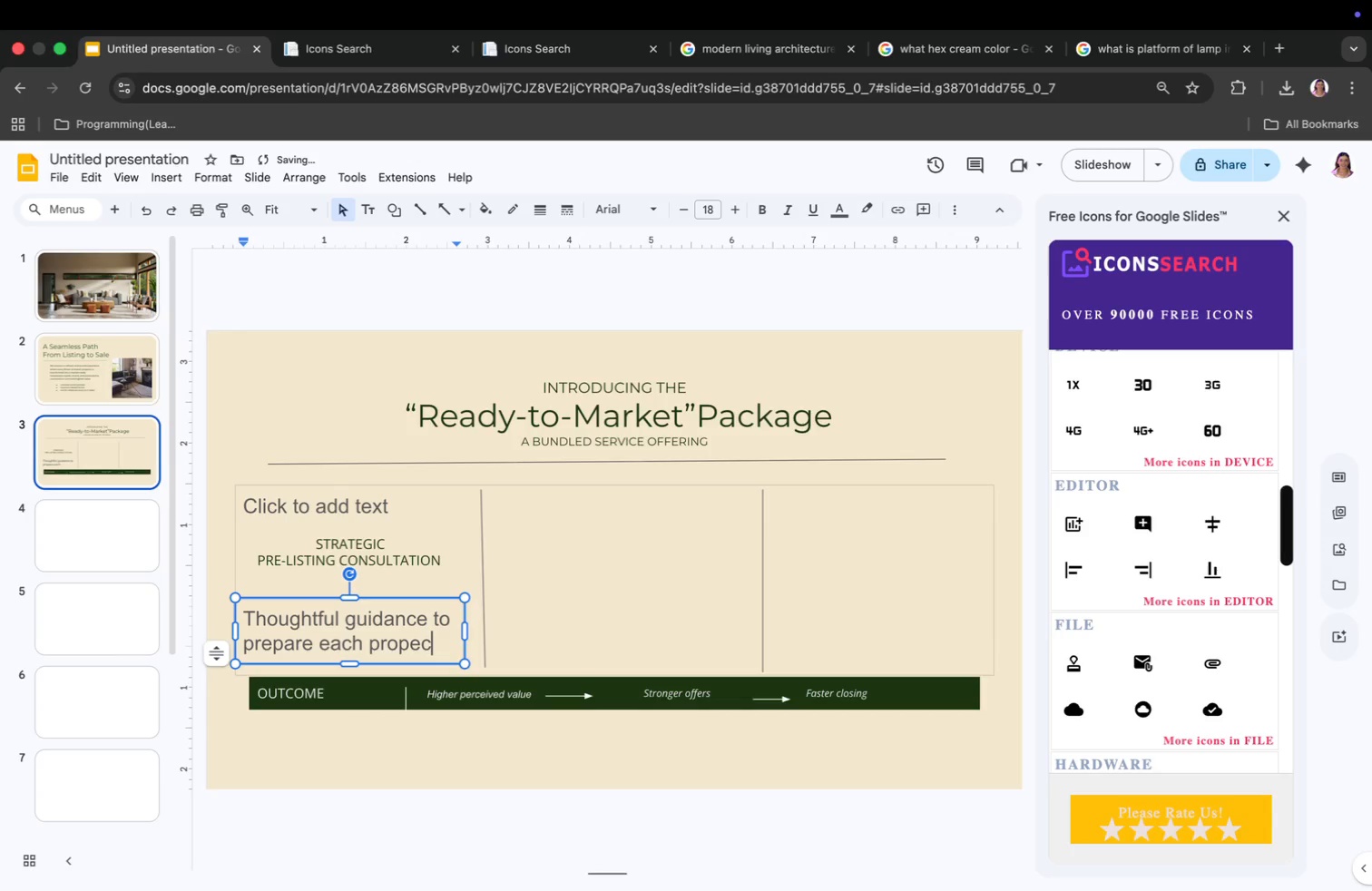 
type(y for market success.)
 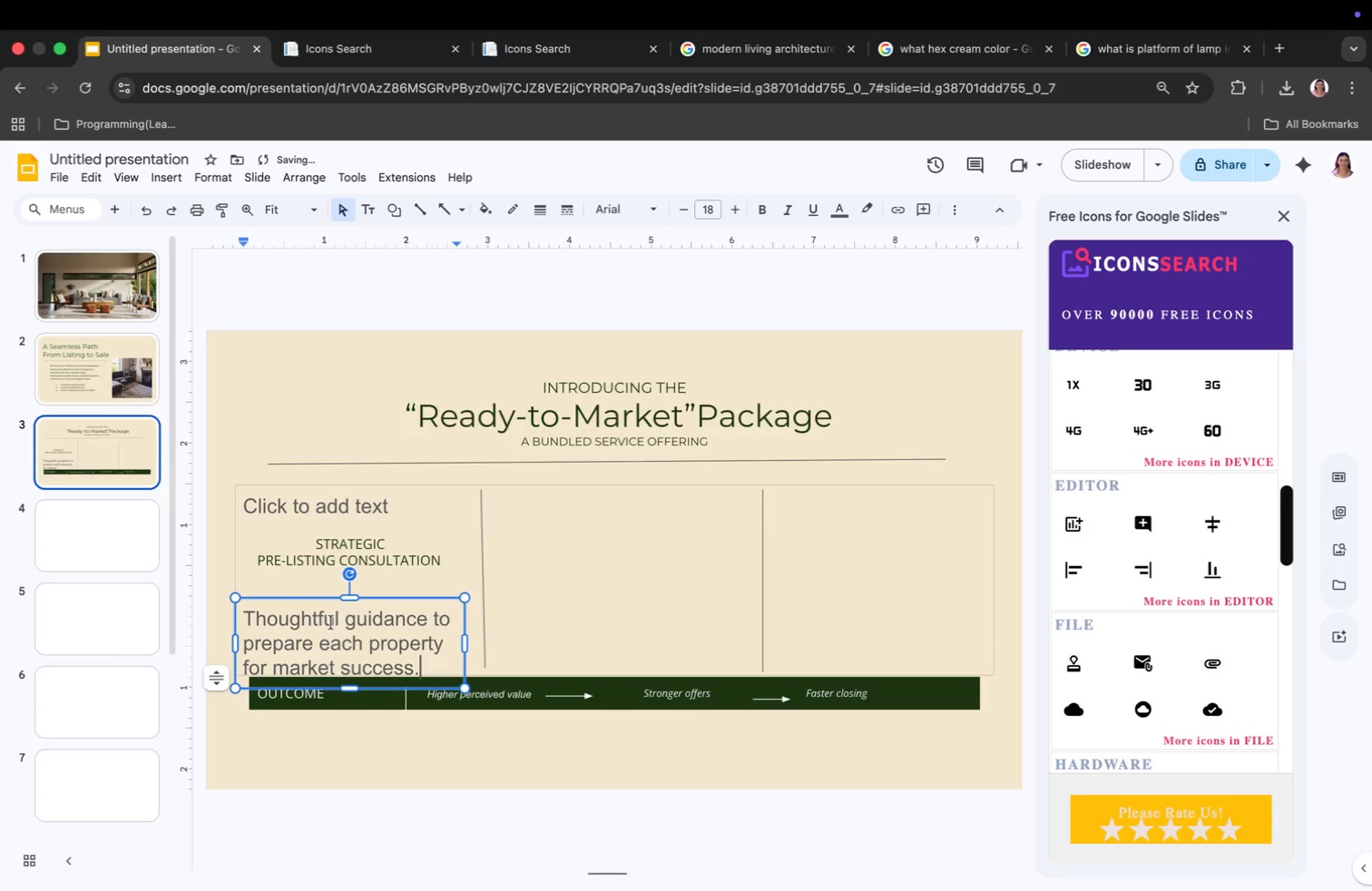 
left_click([368, 616])
 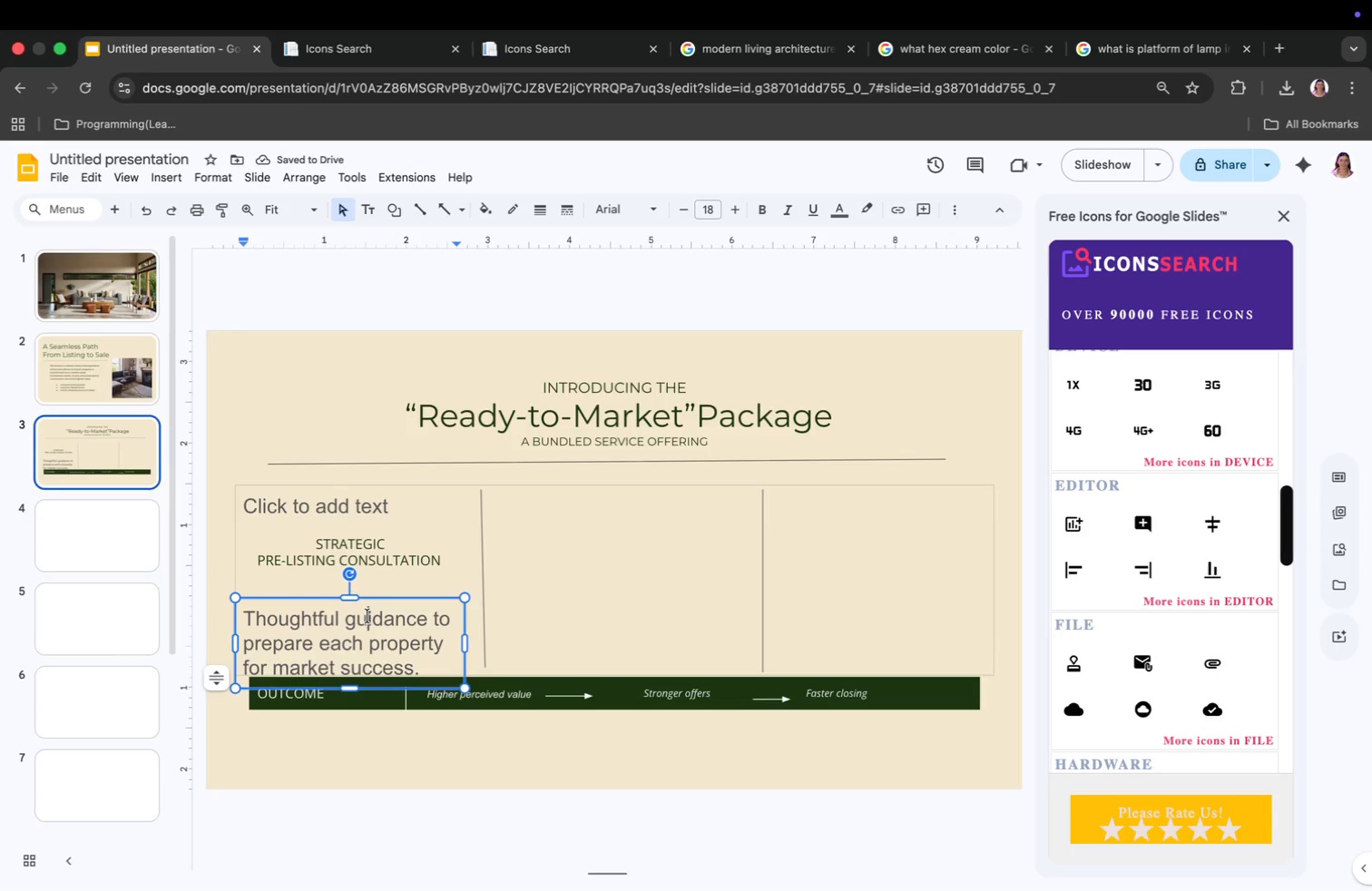 
key(Meta+CommandLeft)
 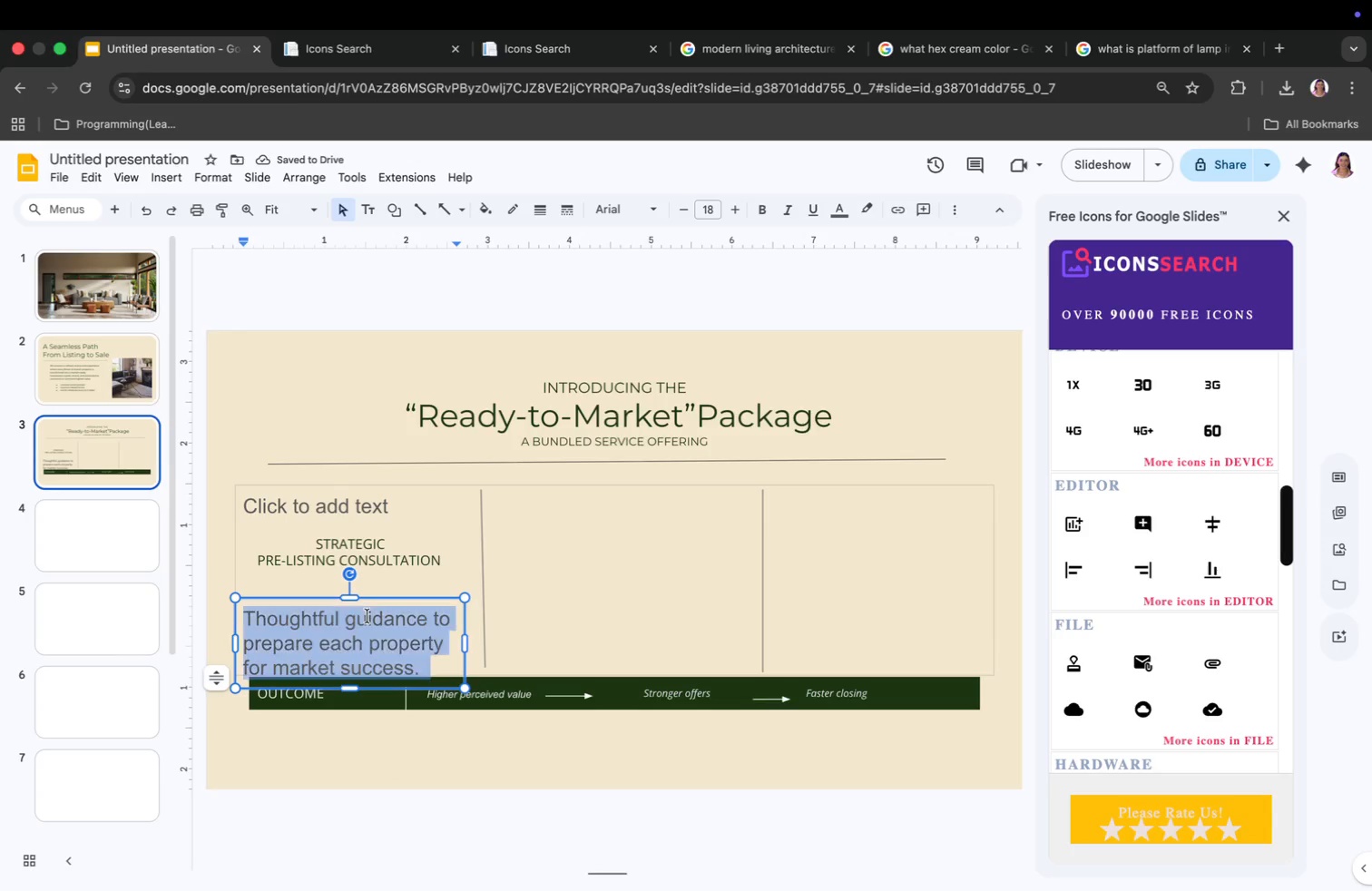 
key(Meta+A)
 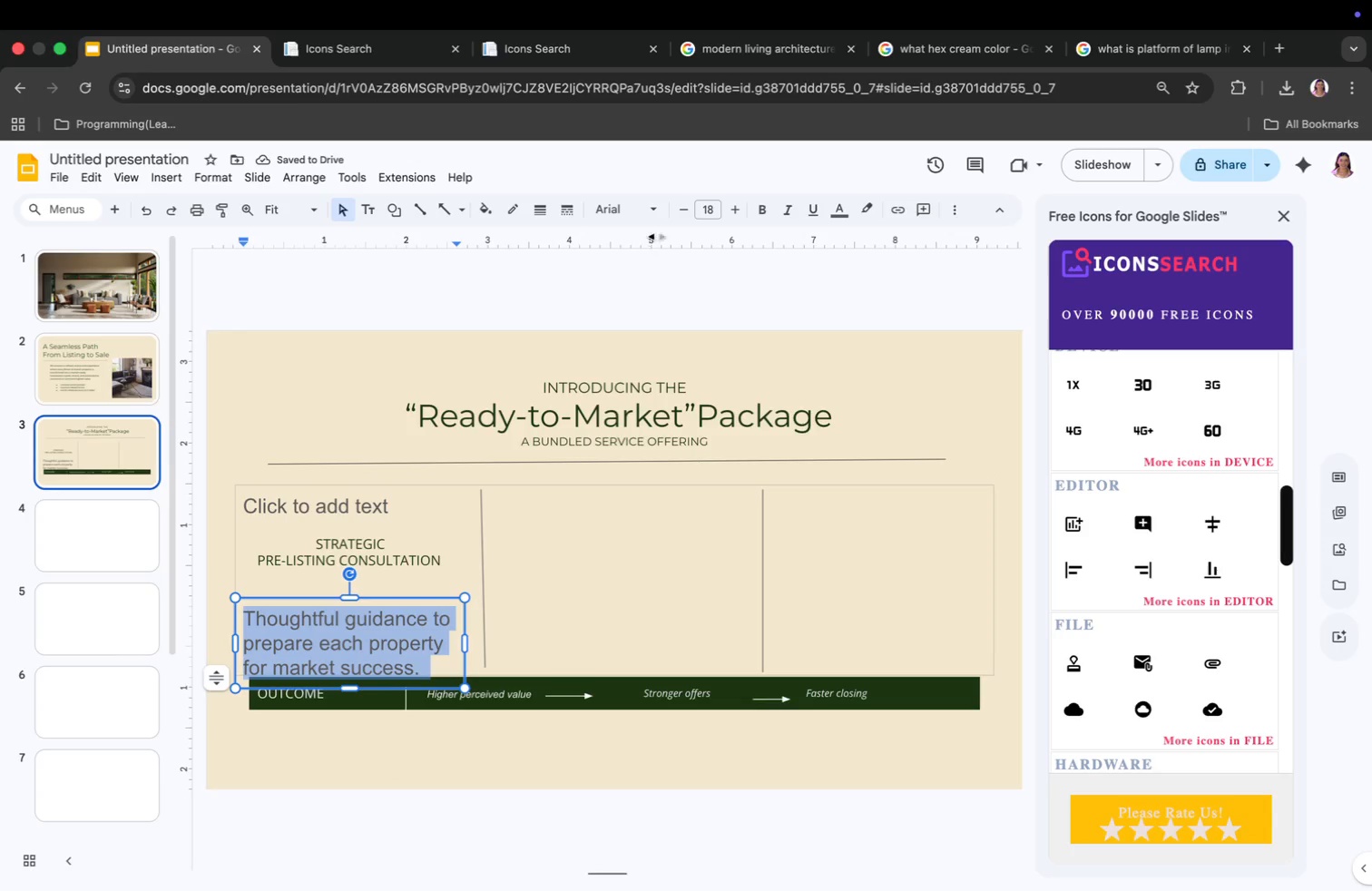 
double_click([682, 214])
 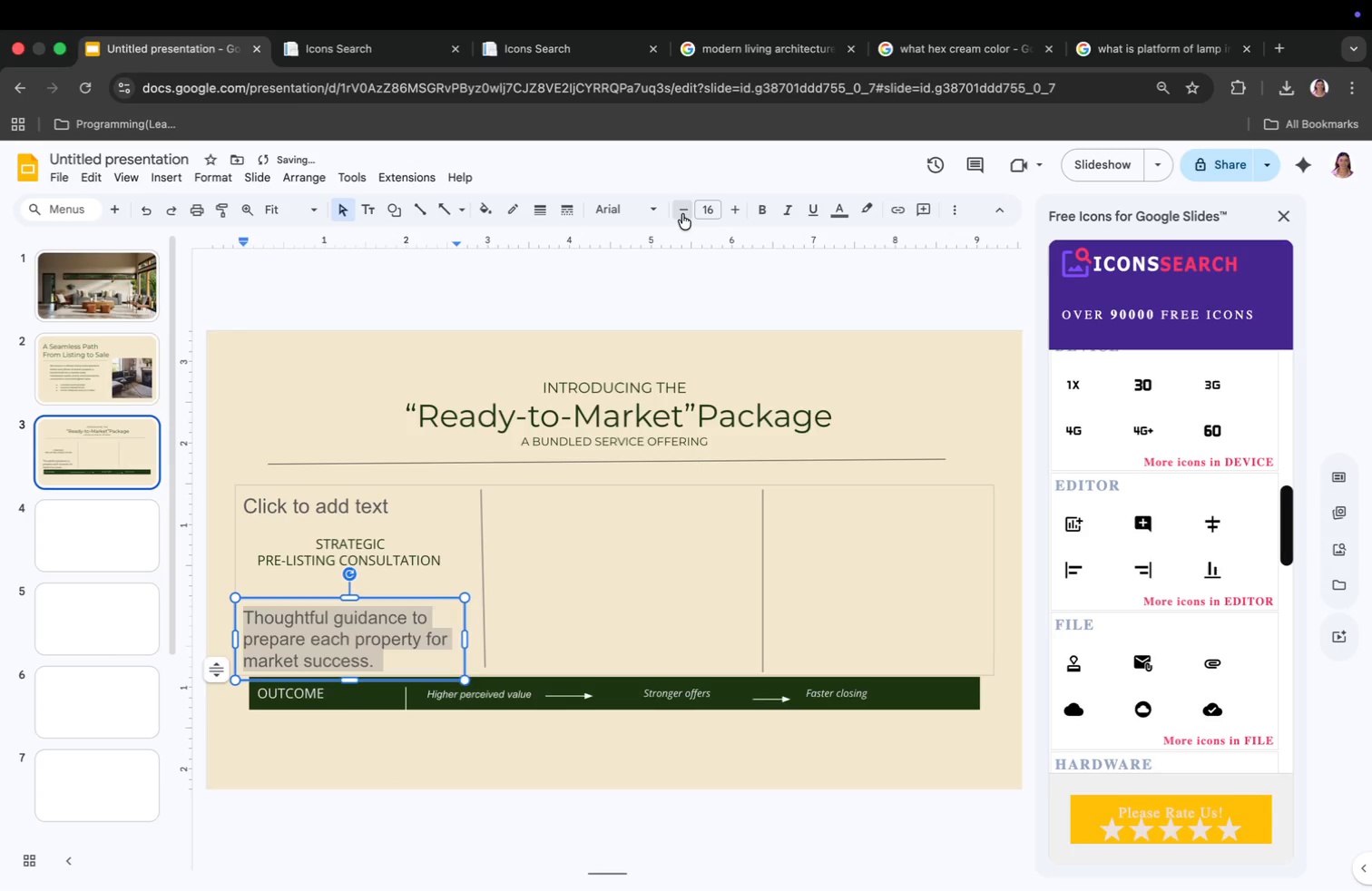 
double_click([682, 214])
 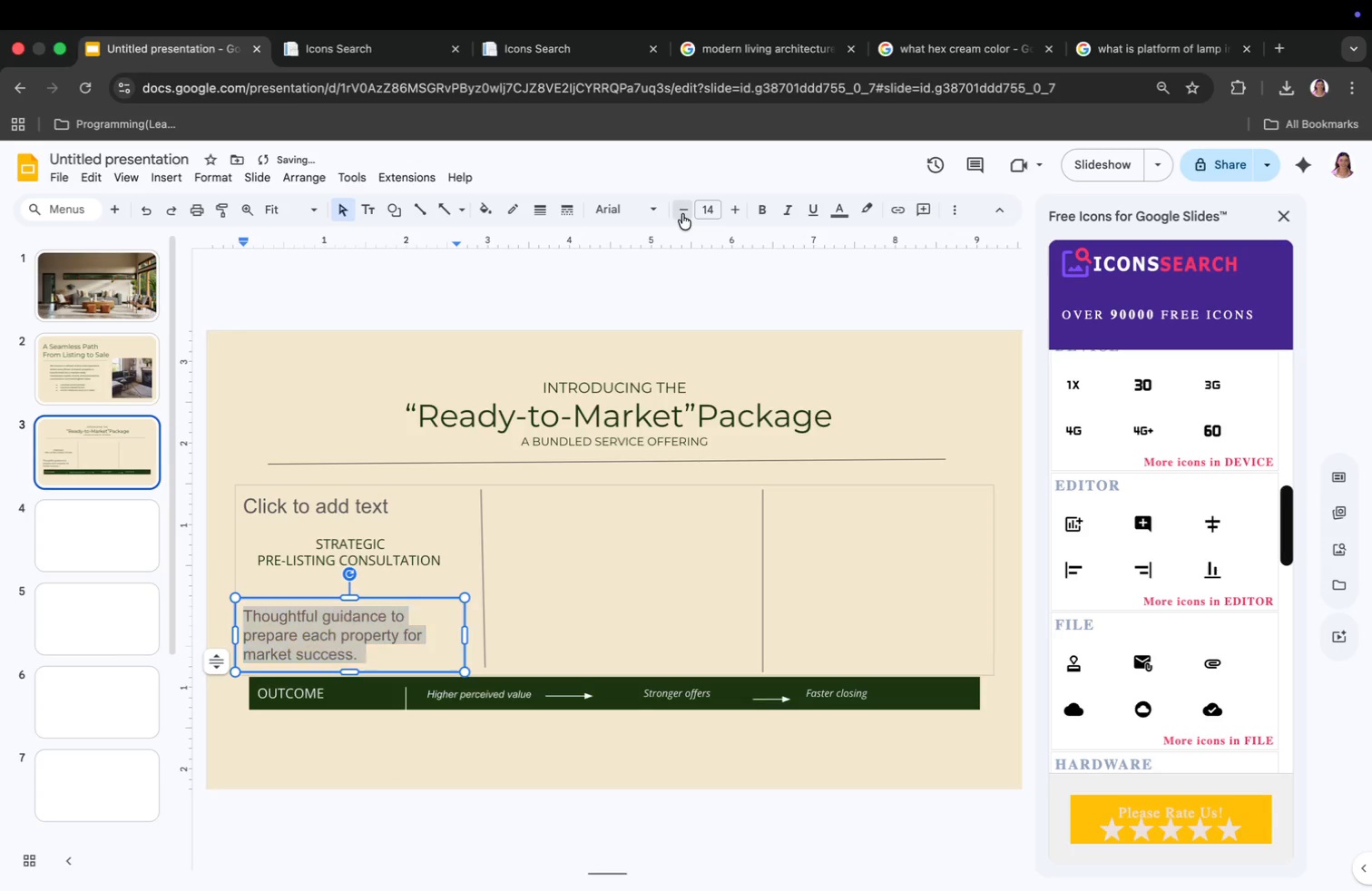 
triple_click([682, 214])
 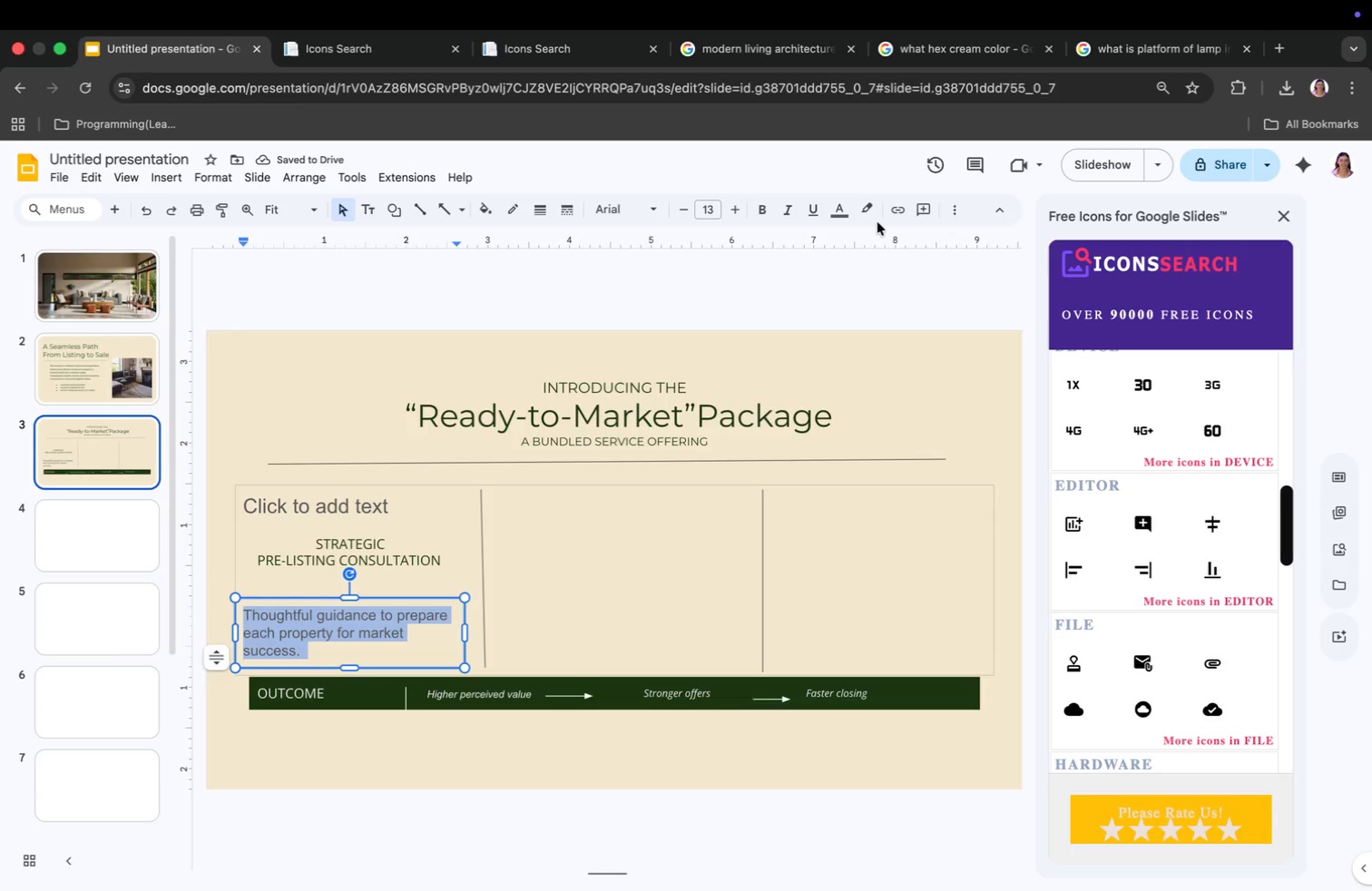 
left_click([948, 211])
 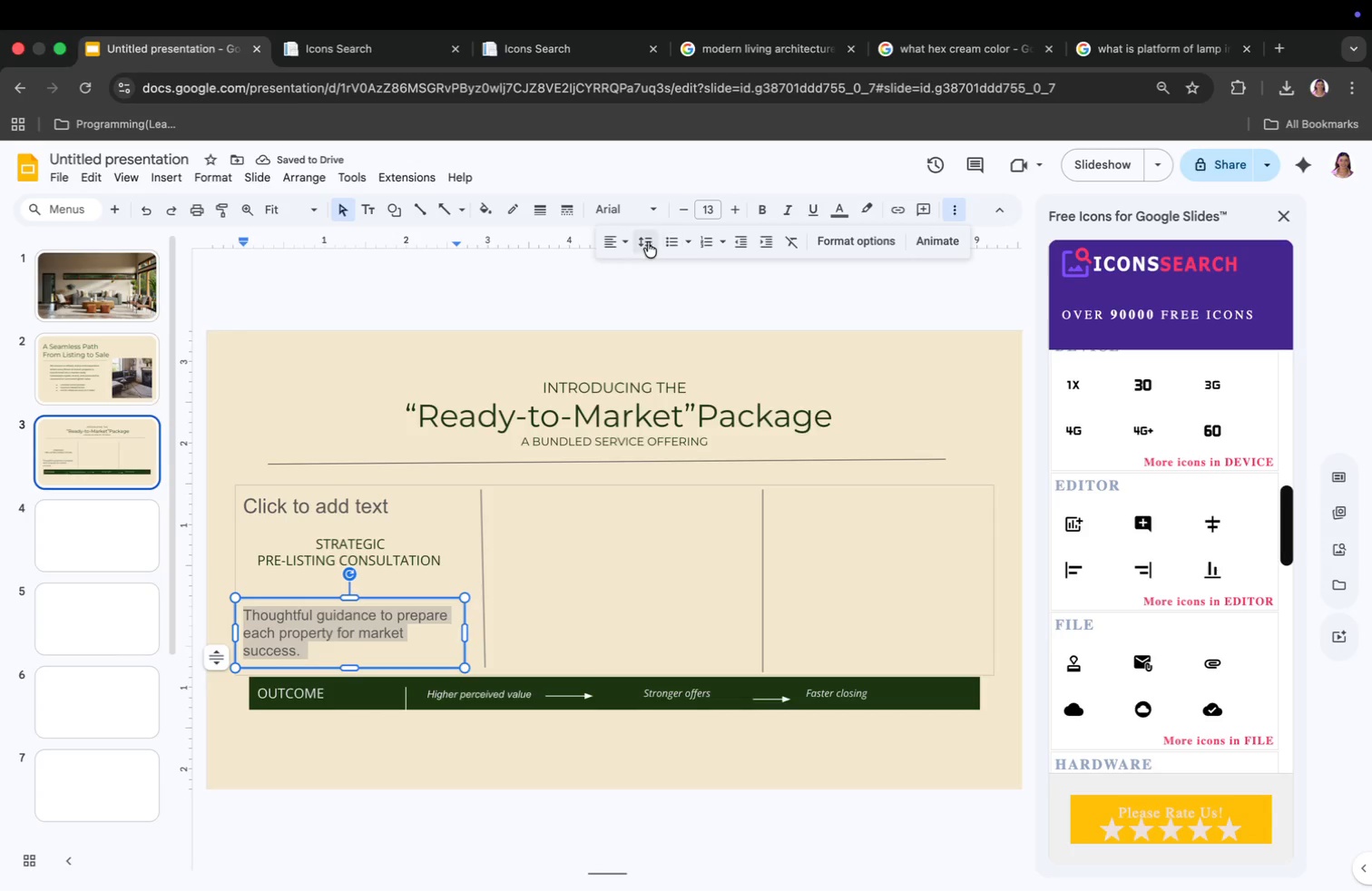 
left_click([611, 240])
 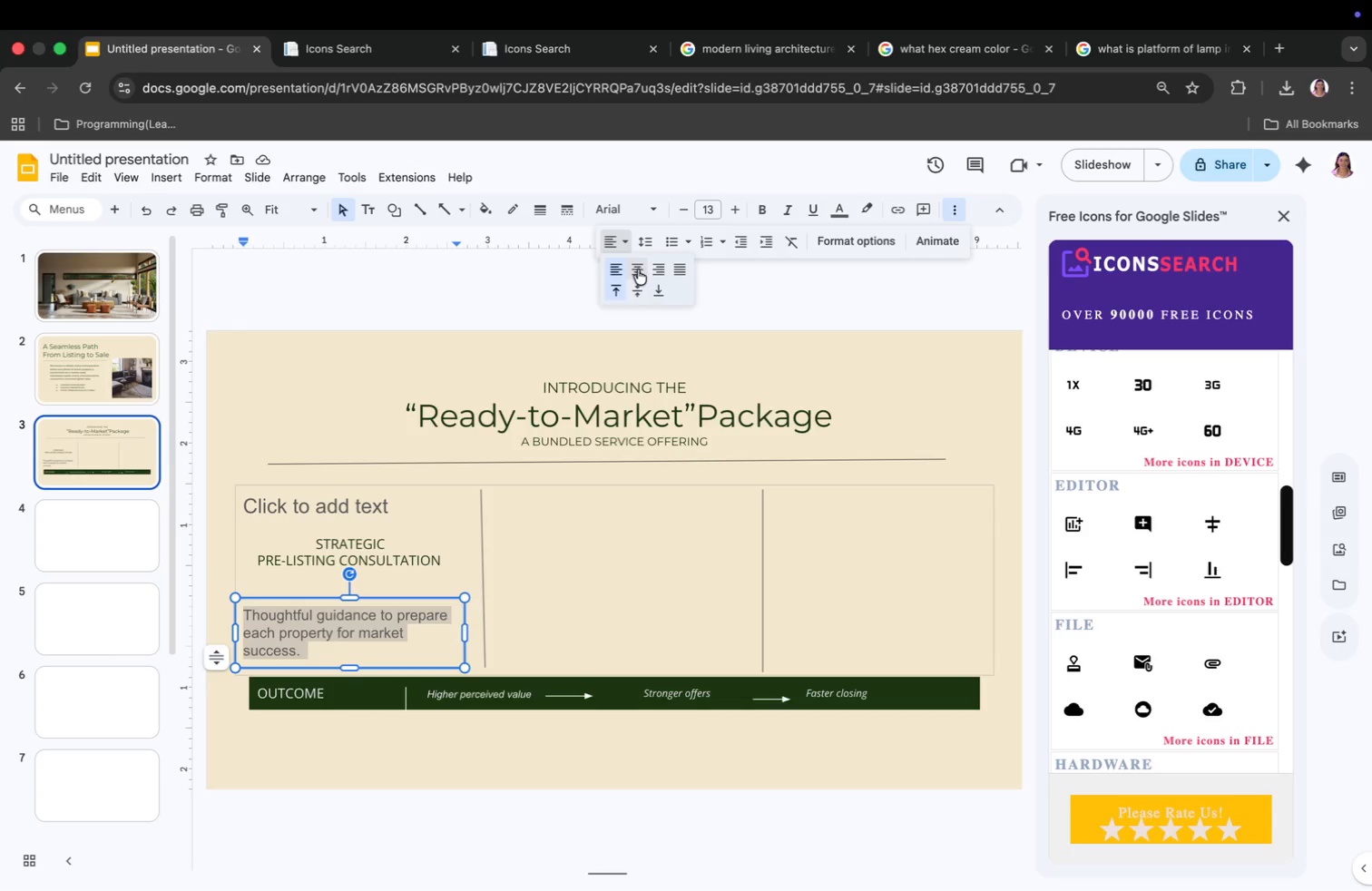 
left_click([638, 269])
 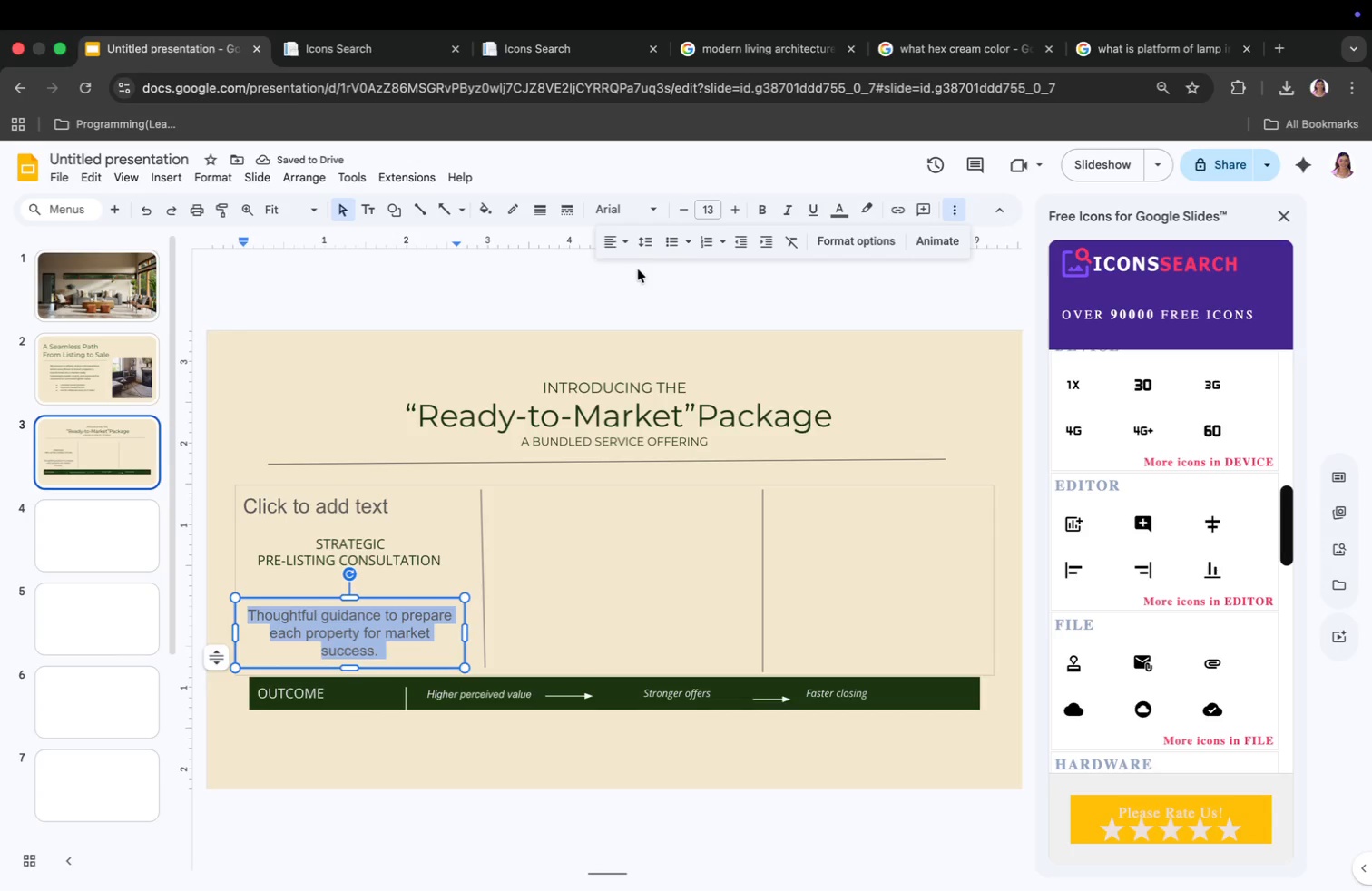 
left_click([689, 214])
 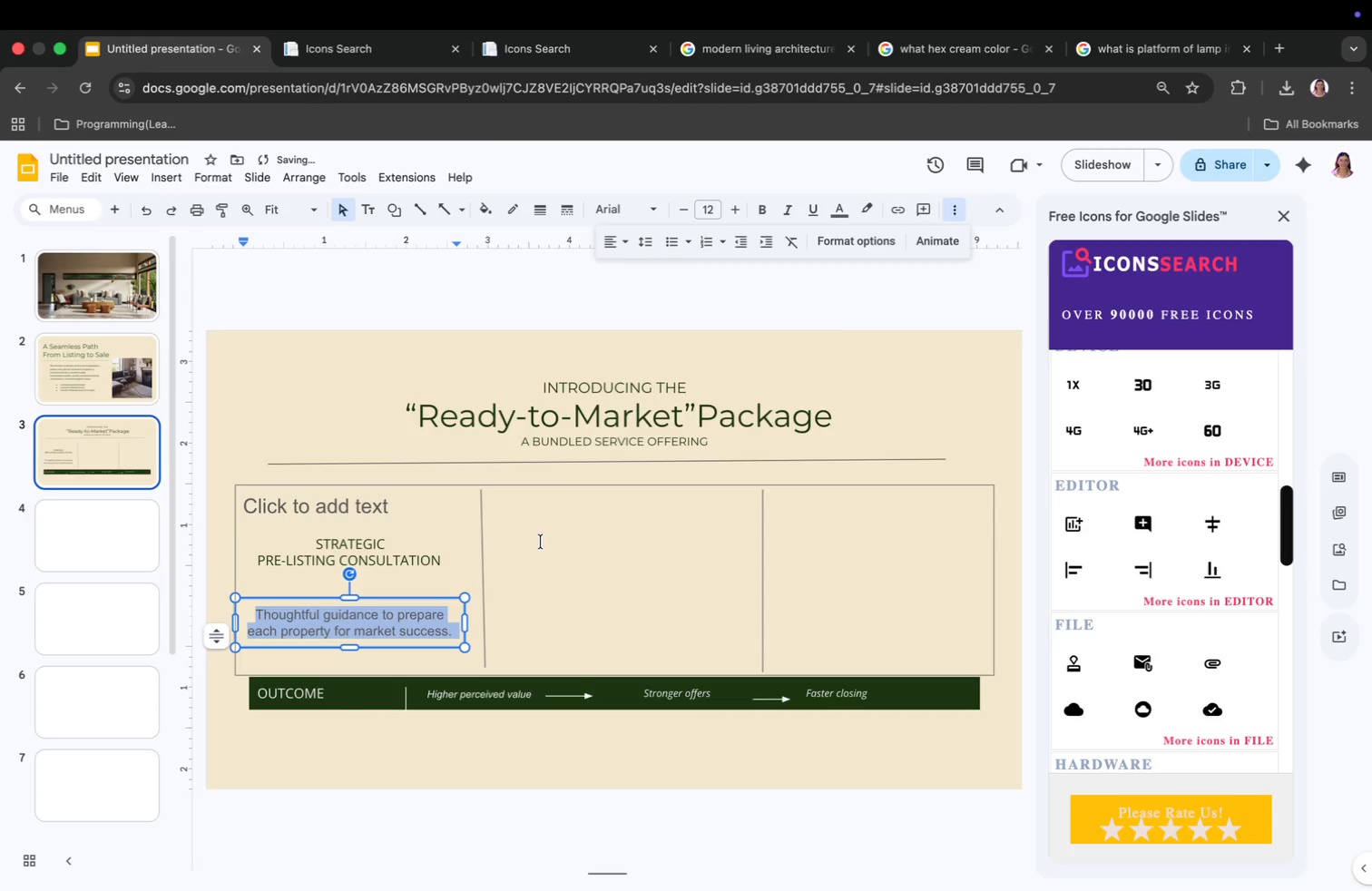 
left_click([516, 568])
 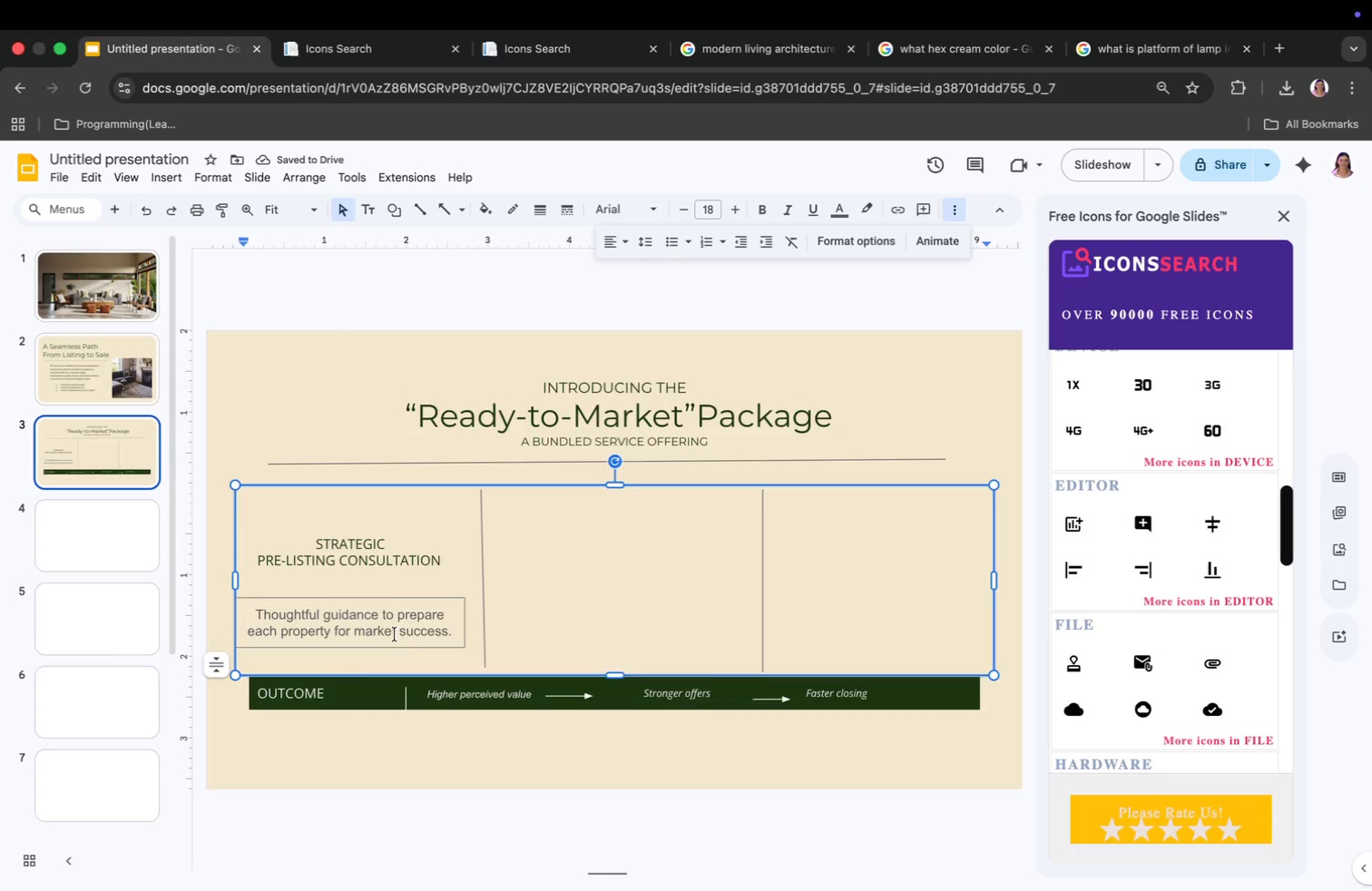 
left_click([386, 559])
 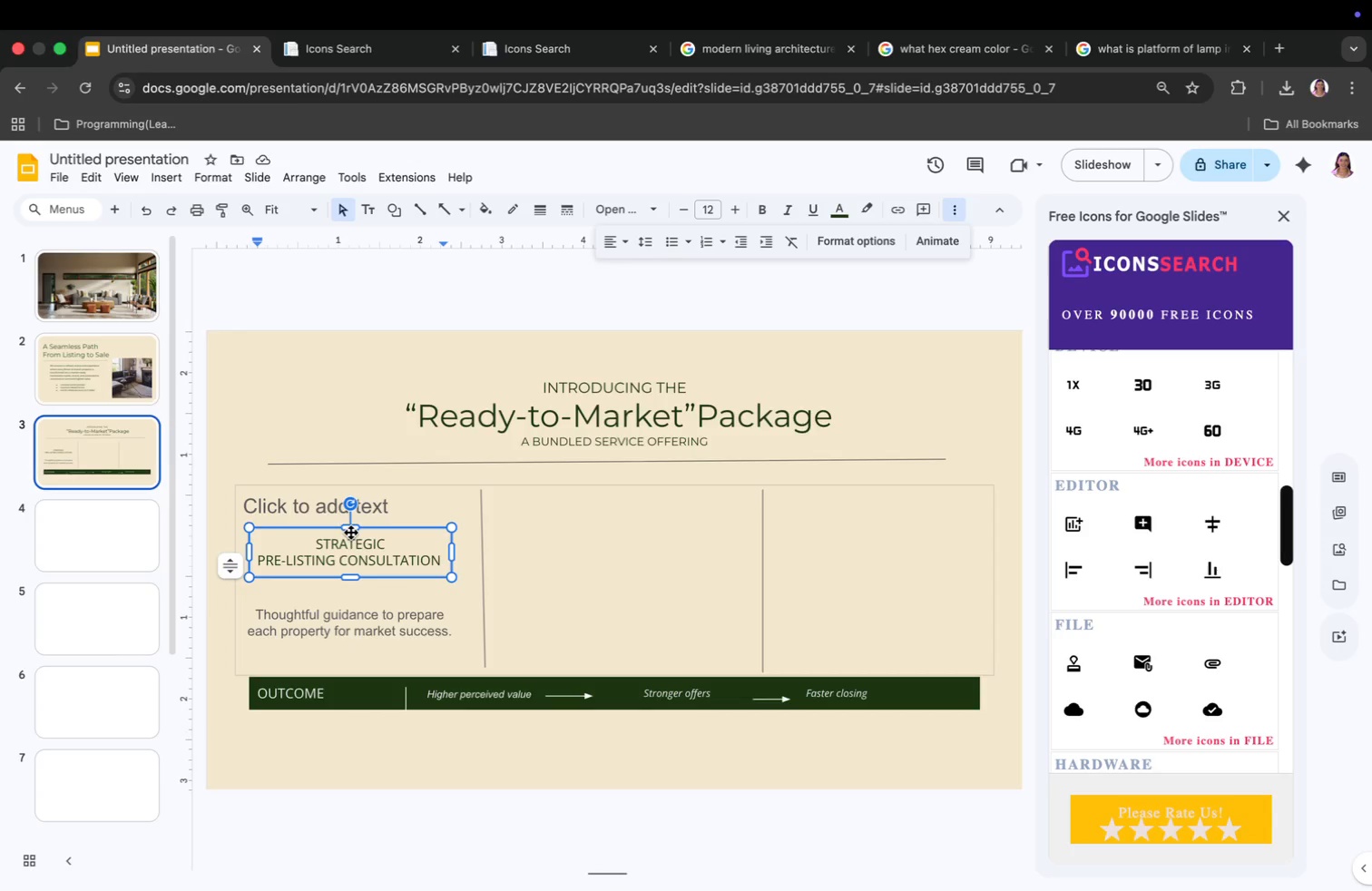 
left_click([350, 618])
 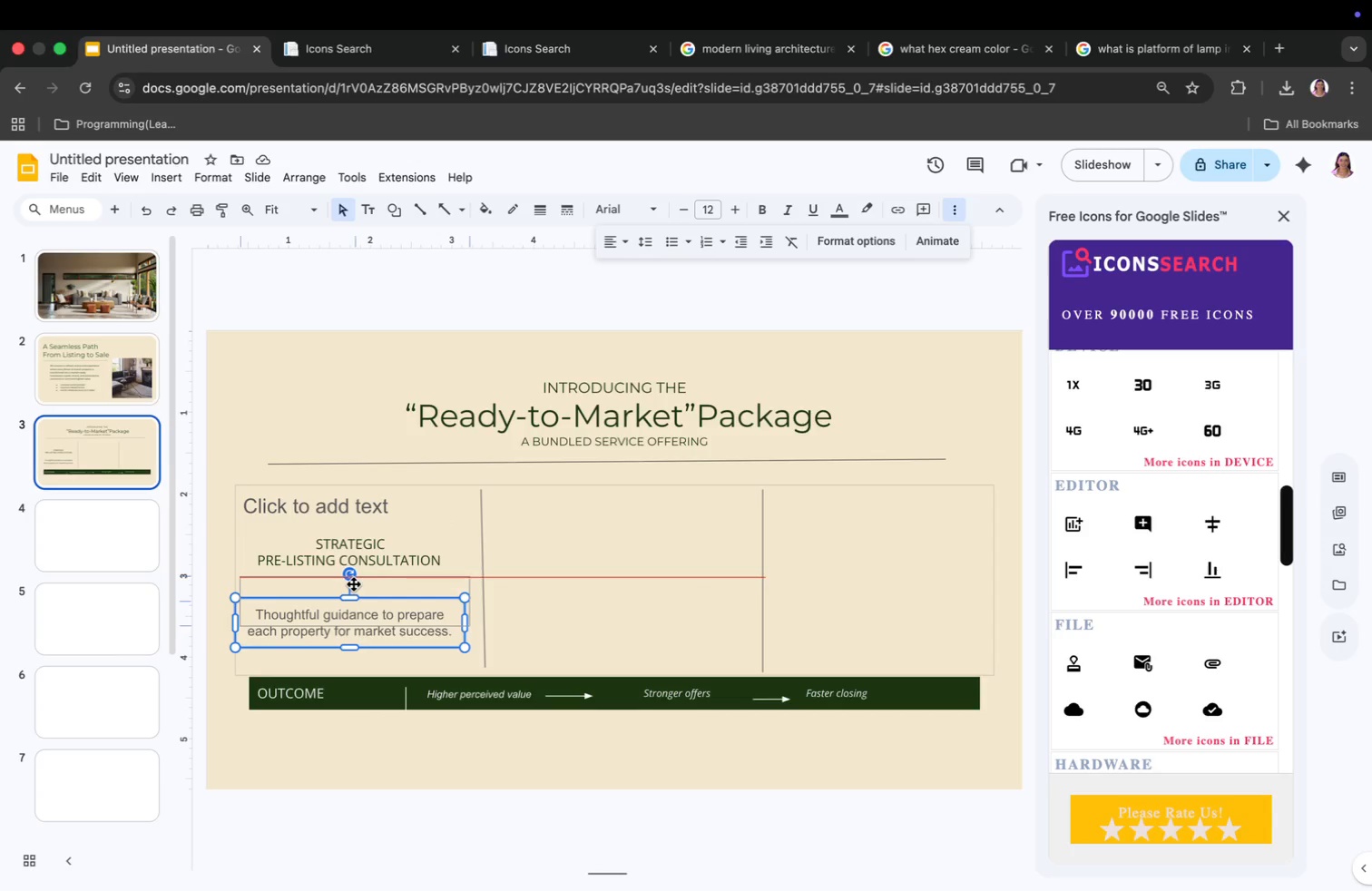 
left_click_drag(start_coordinate=[349, 602], to_coordinate=[354, 584])
 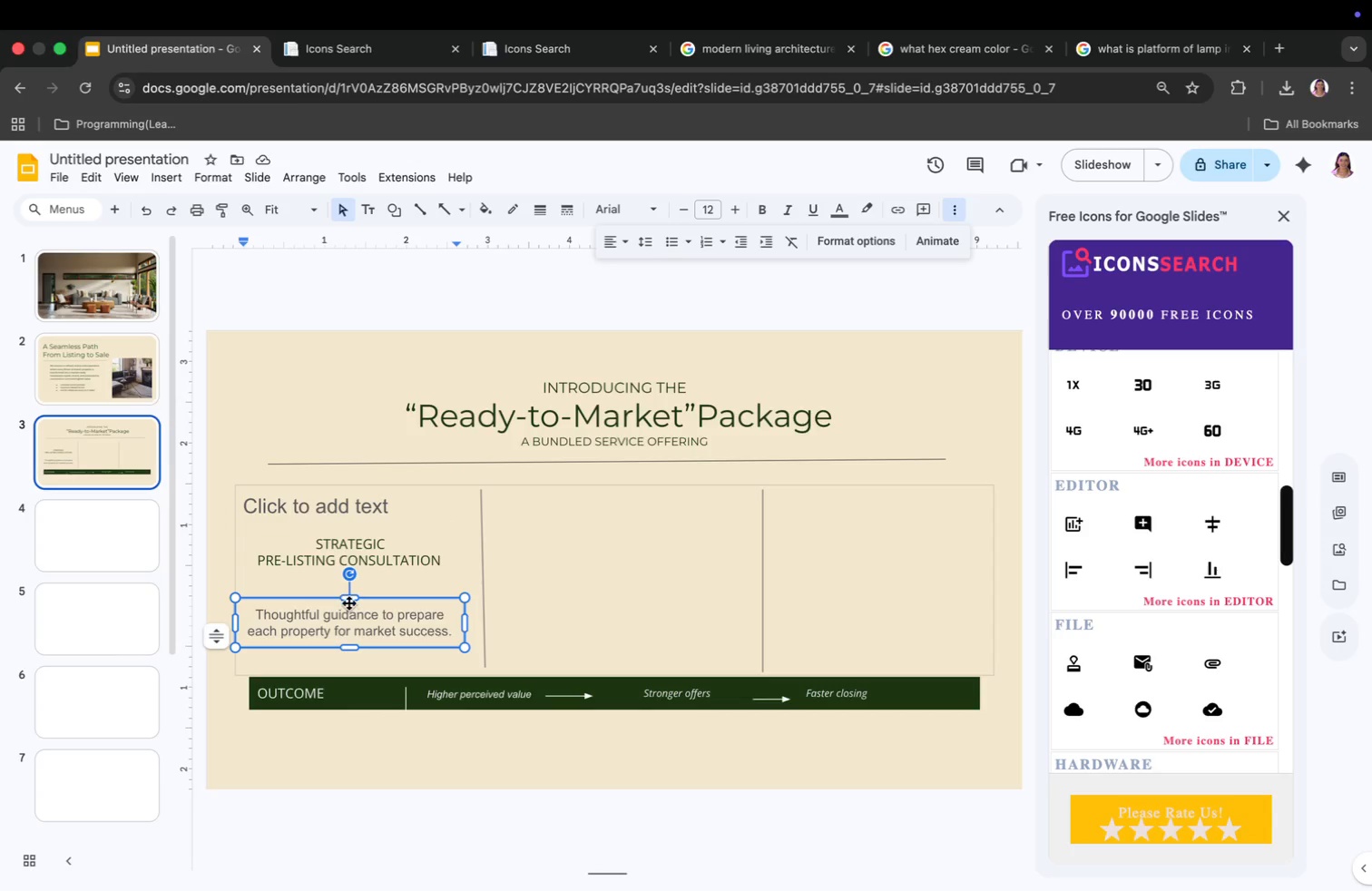 
left_click([353, 599])
 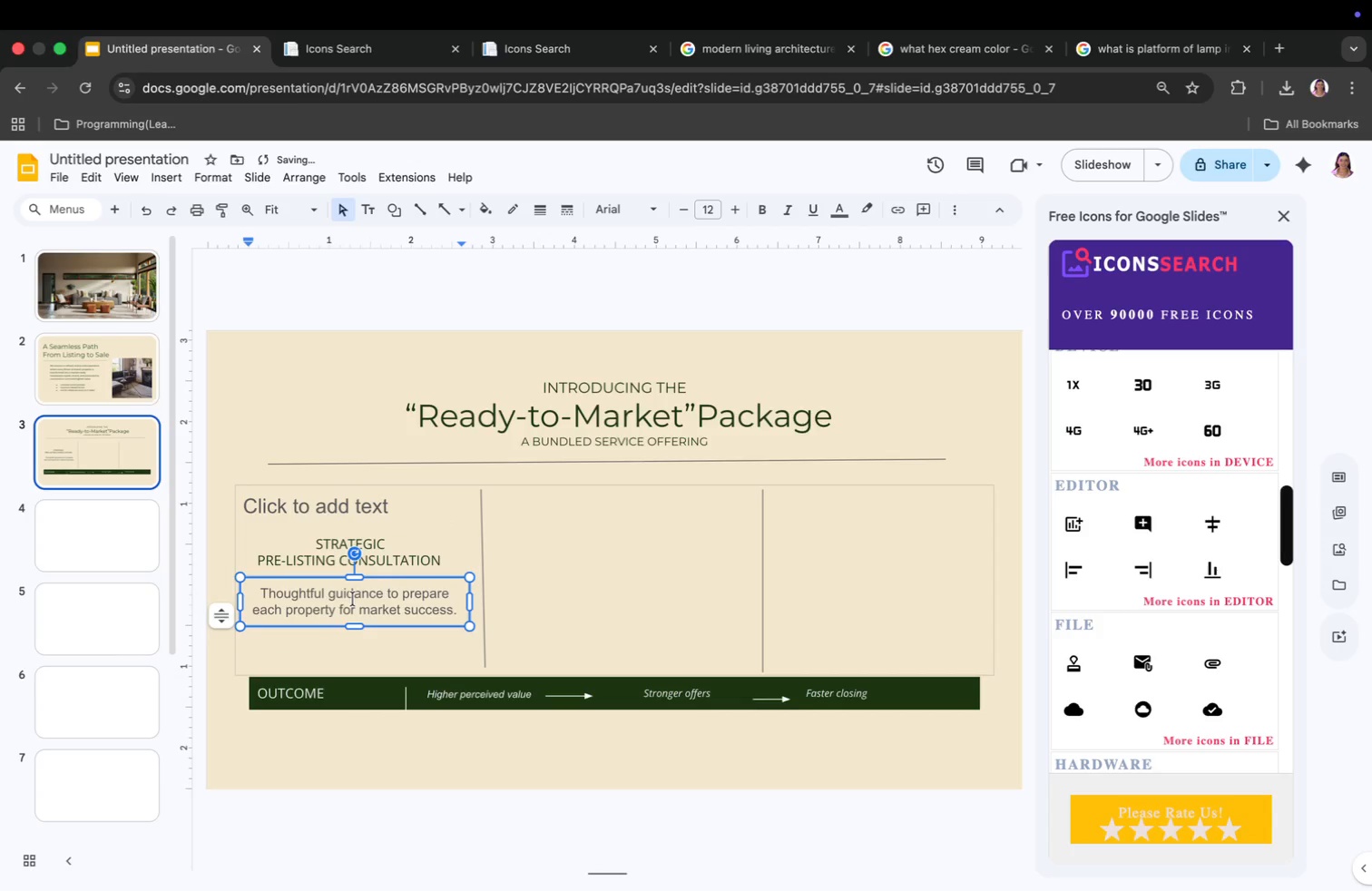 
key(Meta+CommandLeft)
 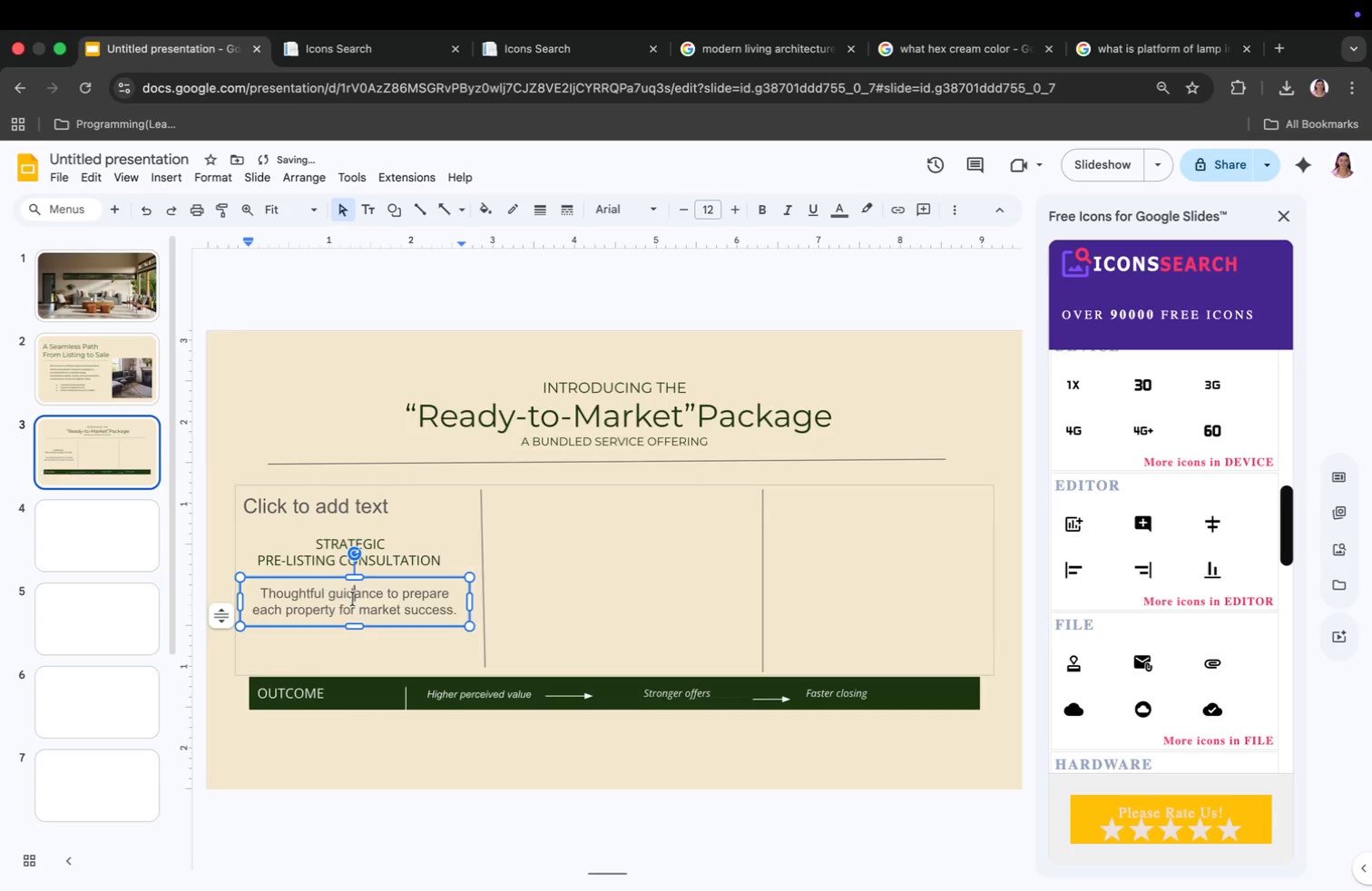 
key(Meta+A)
 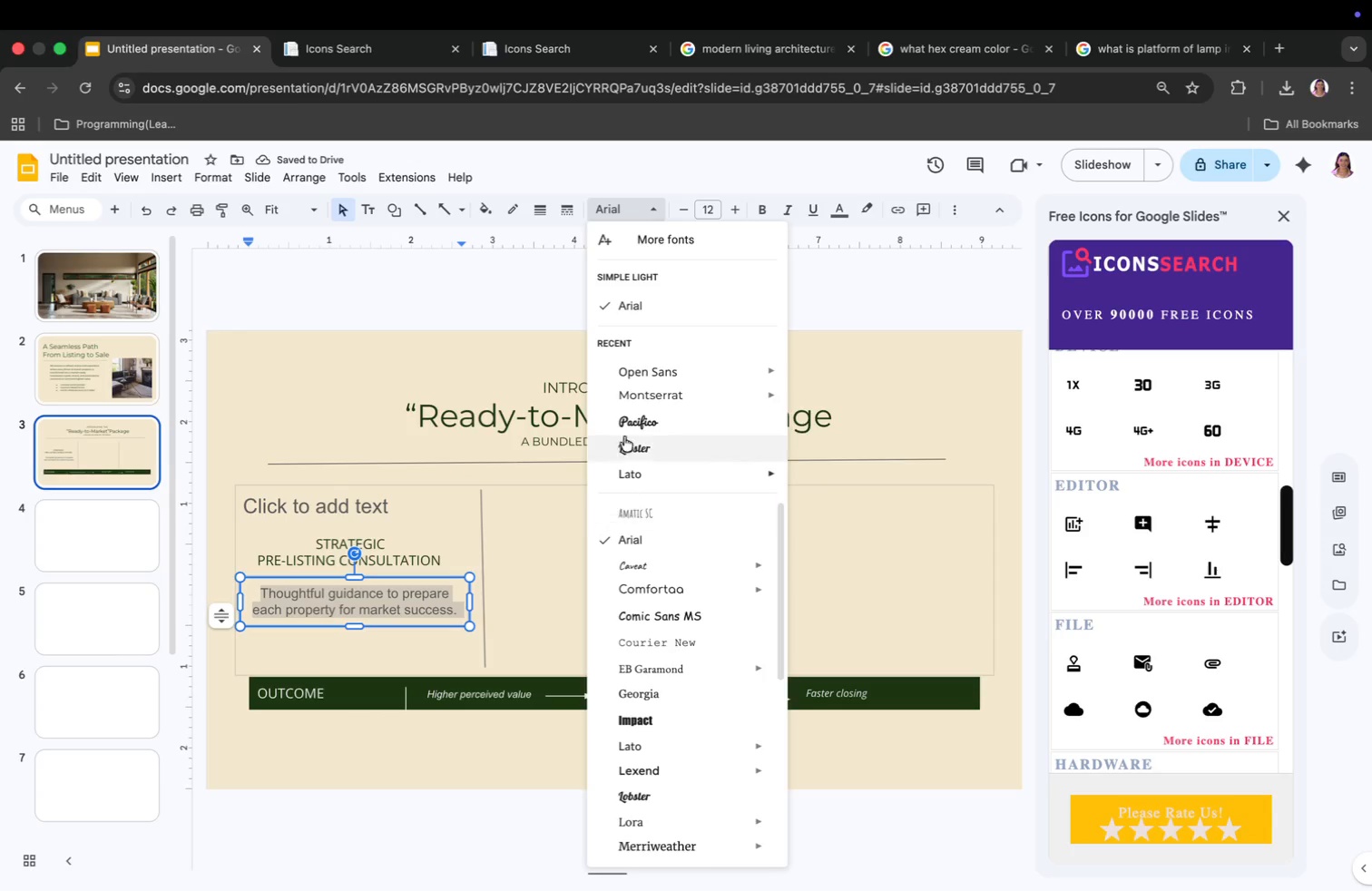 
left_click([642, 376])
 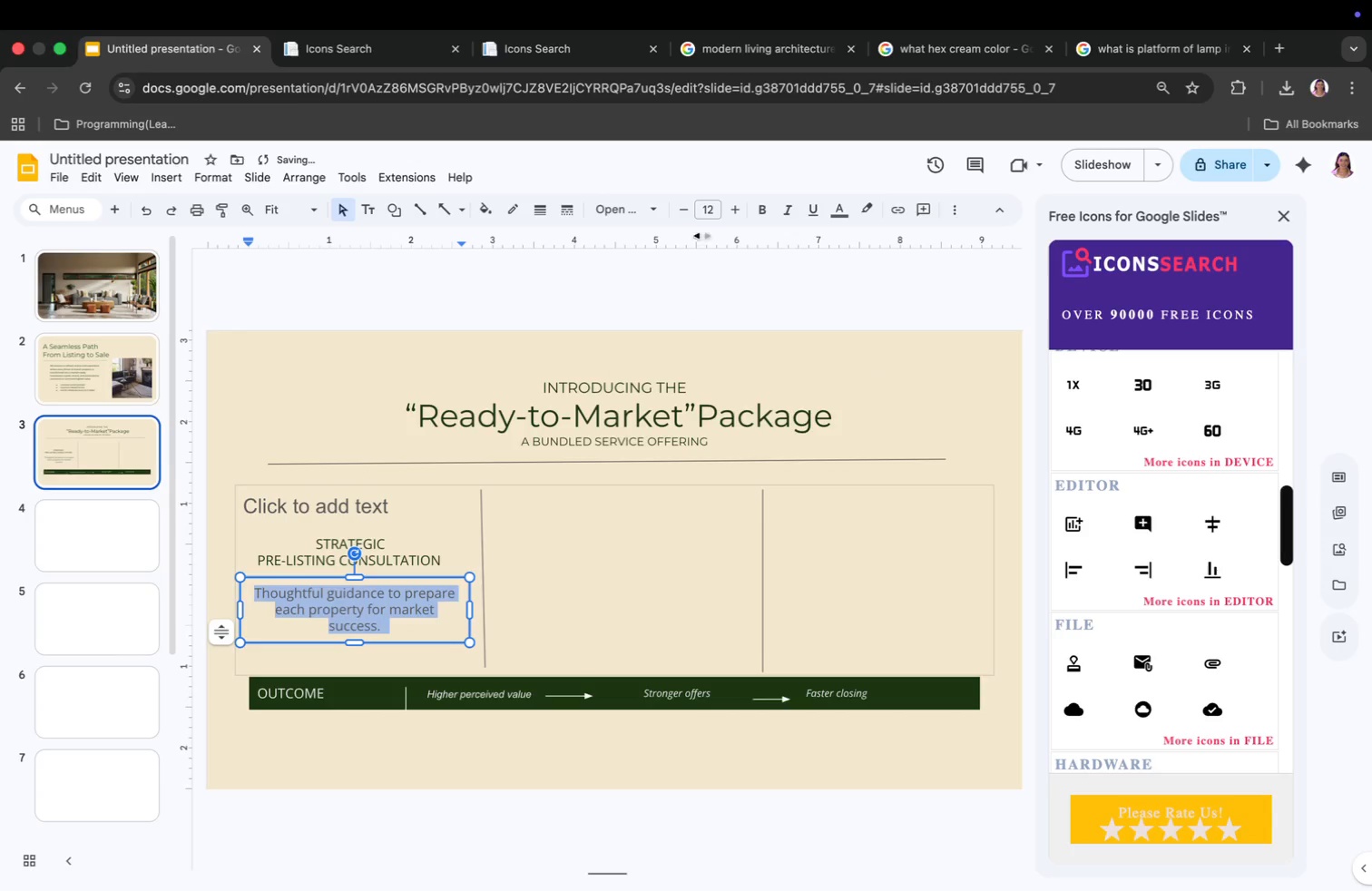 
left_click([688, 213])
 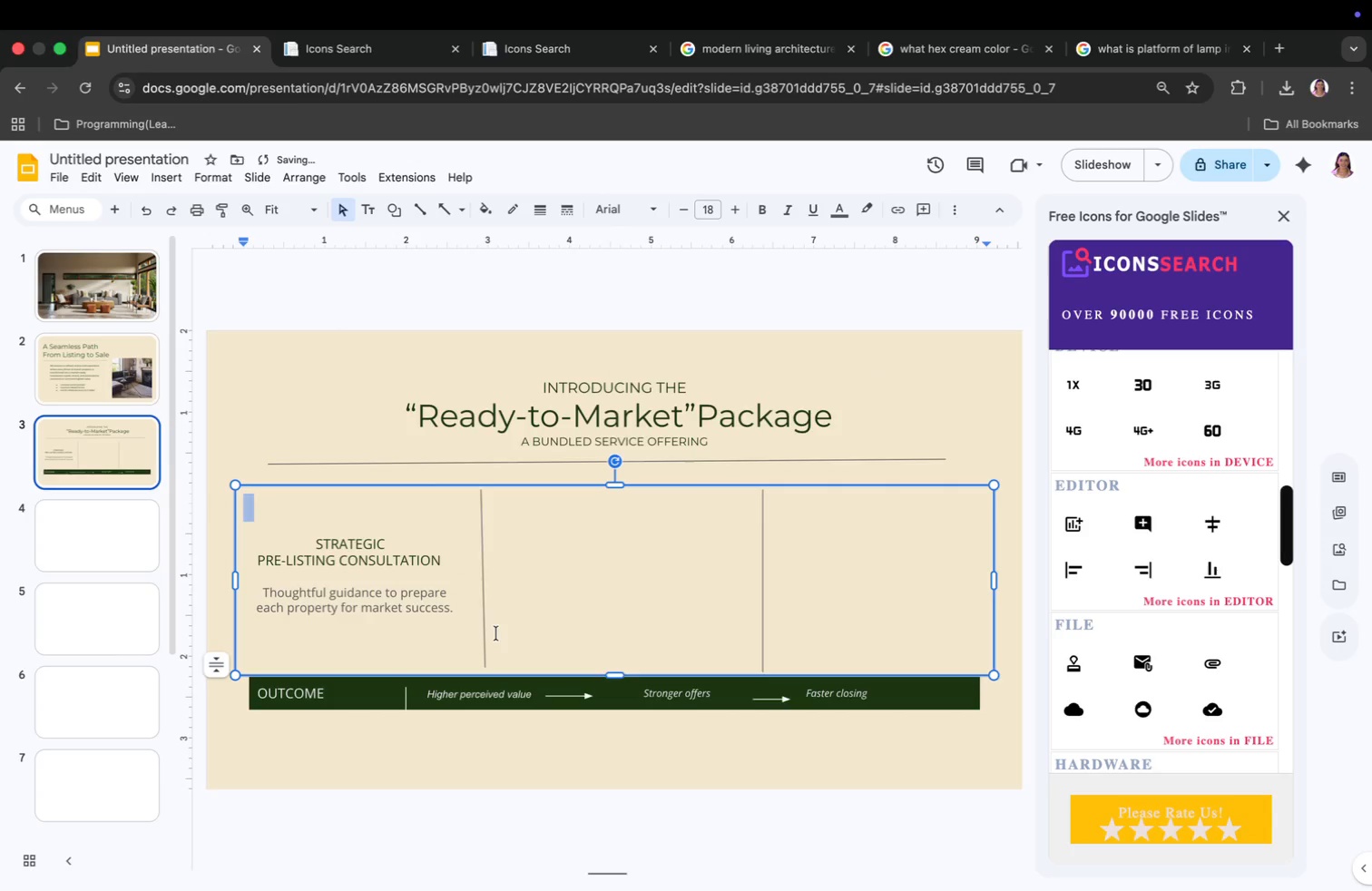 
left_click([399, 621])
 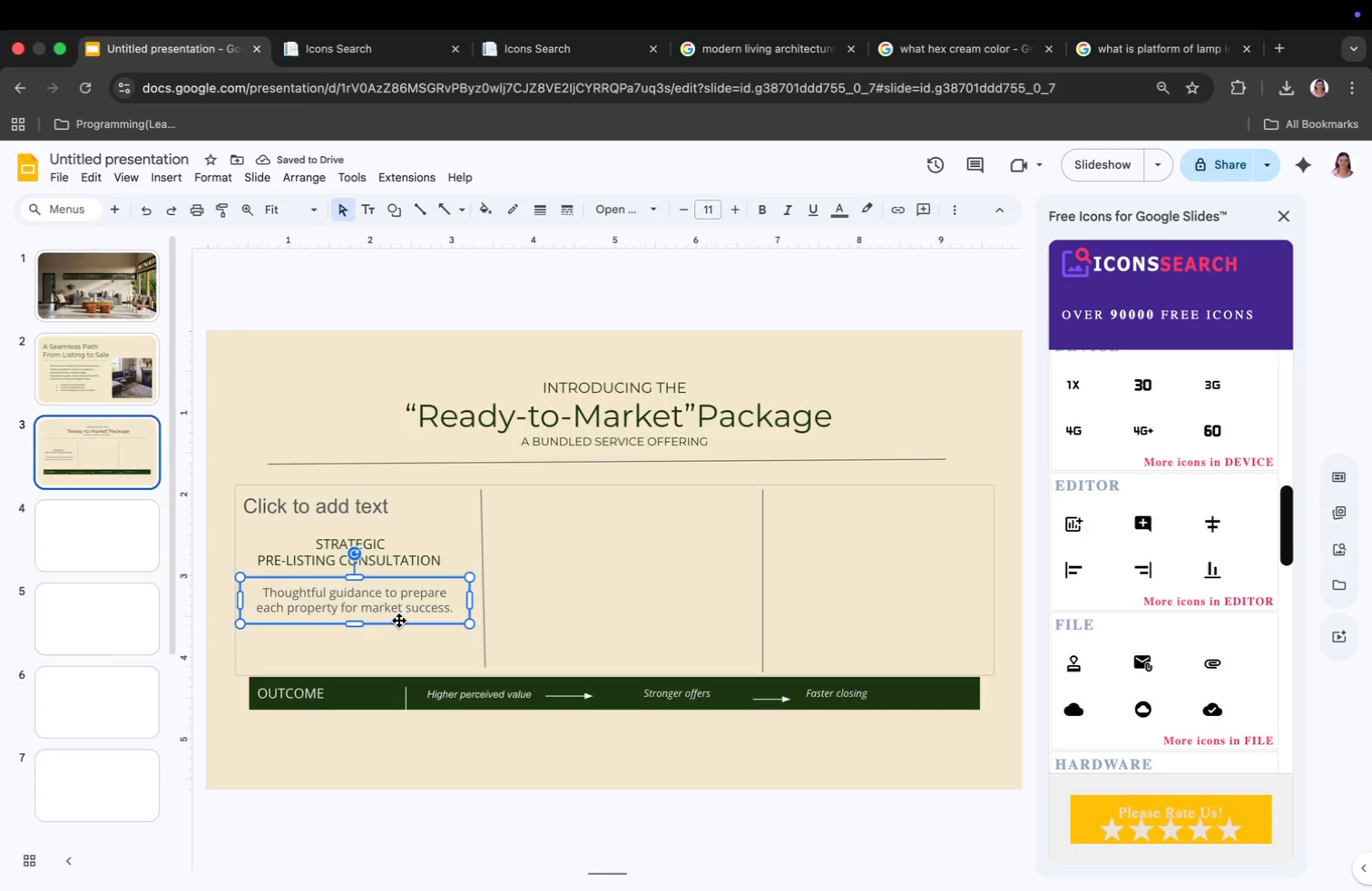 
key(Meta+CommandLeft)
 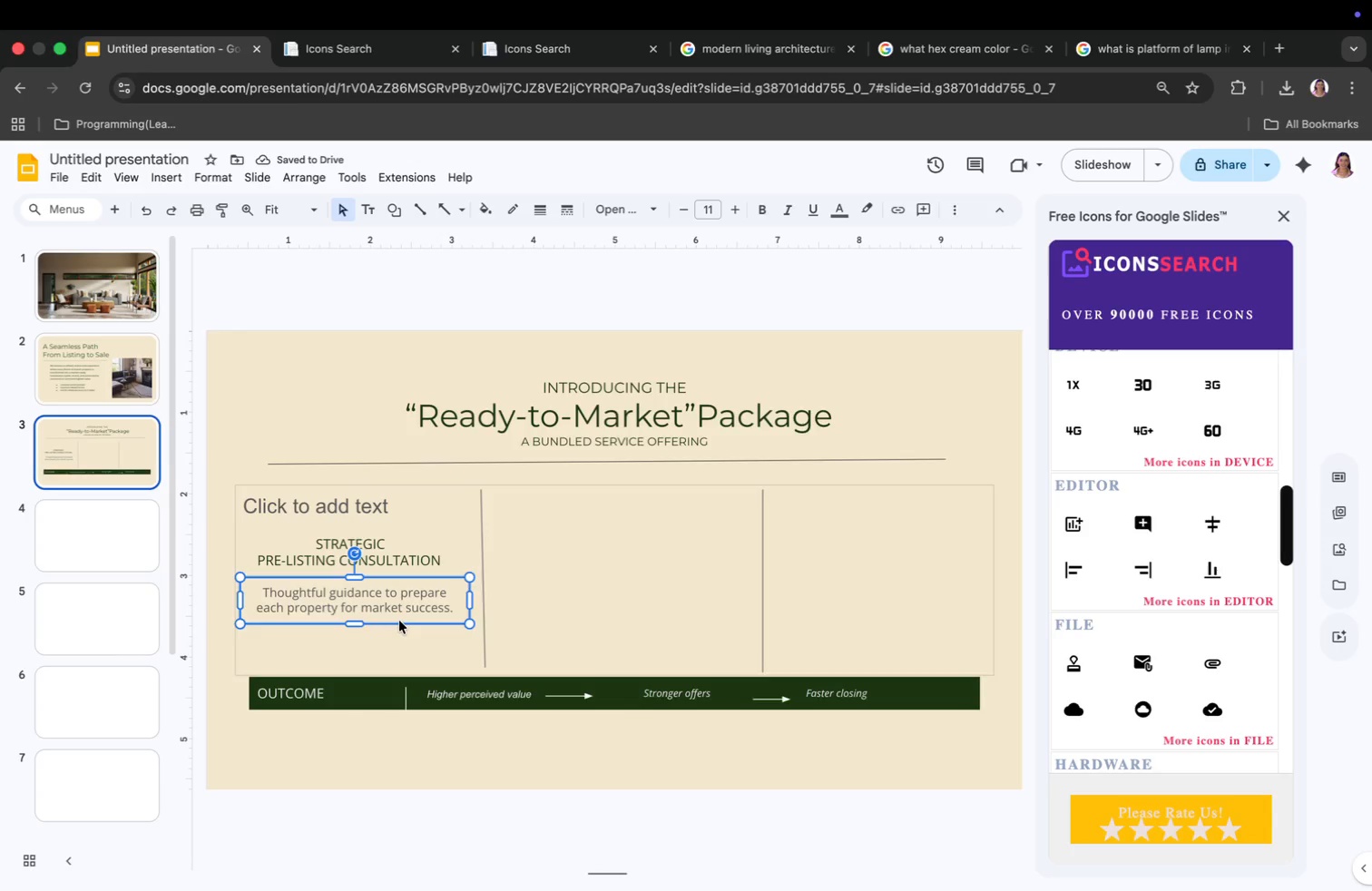 
key(Meta+A)
 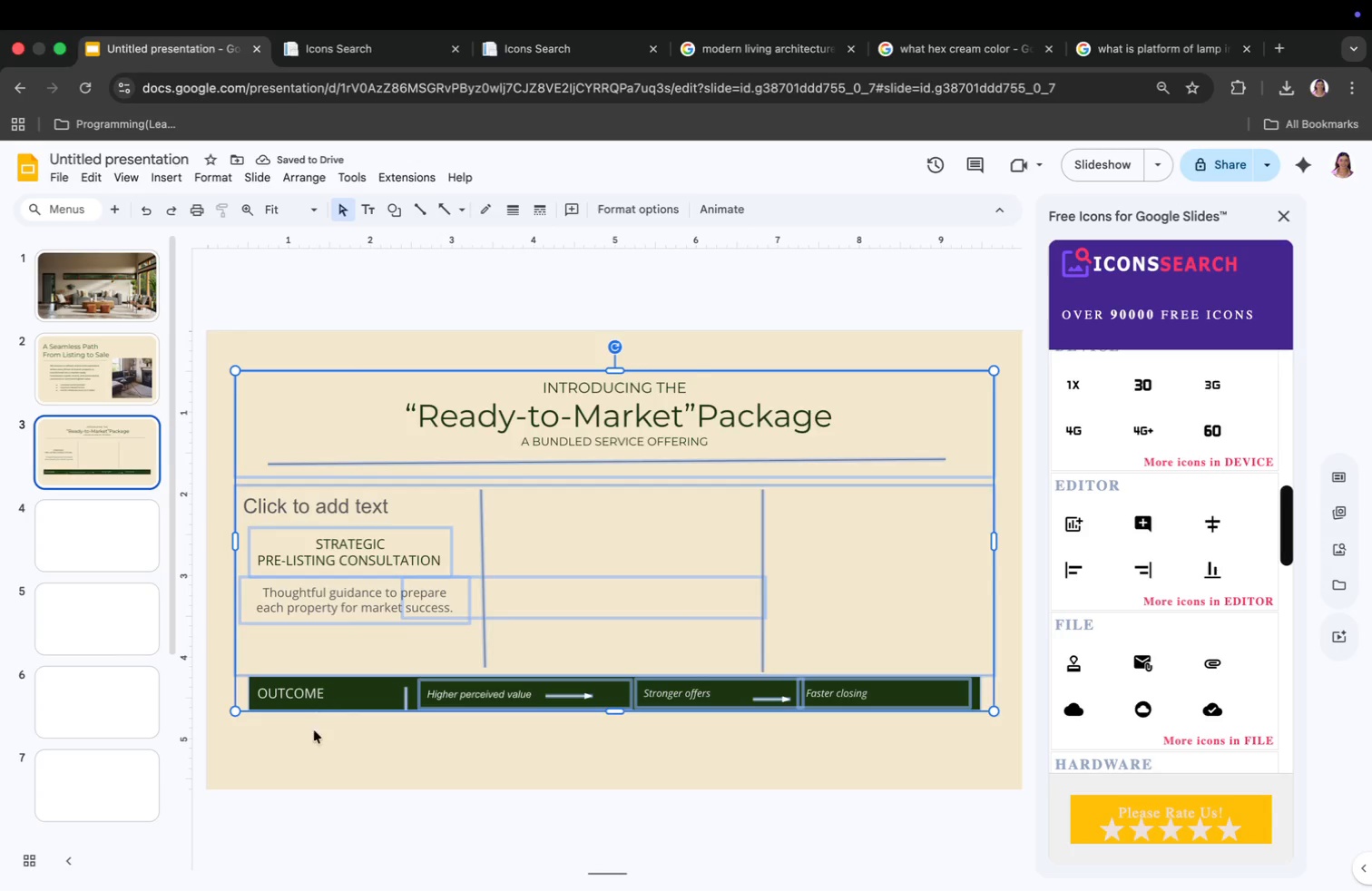 
left_click([304, 736])
 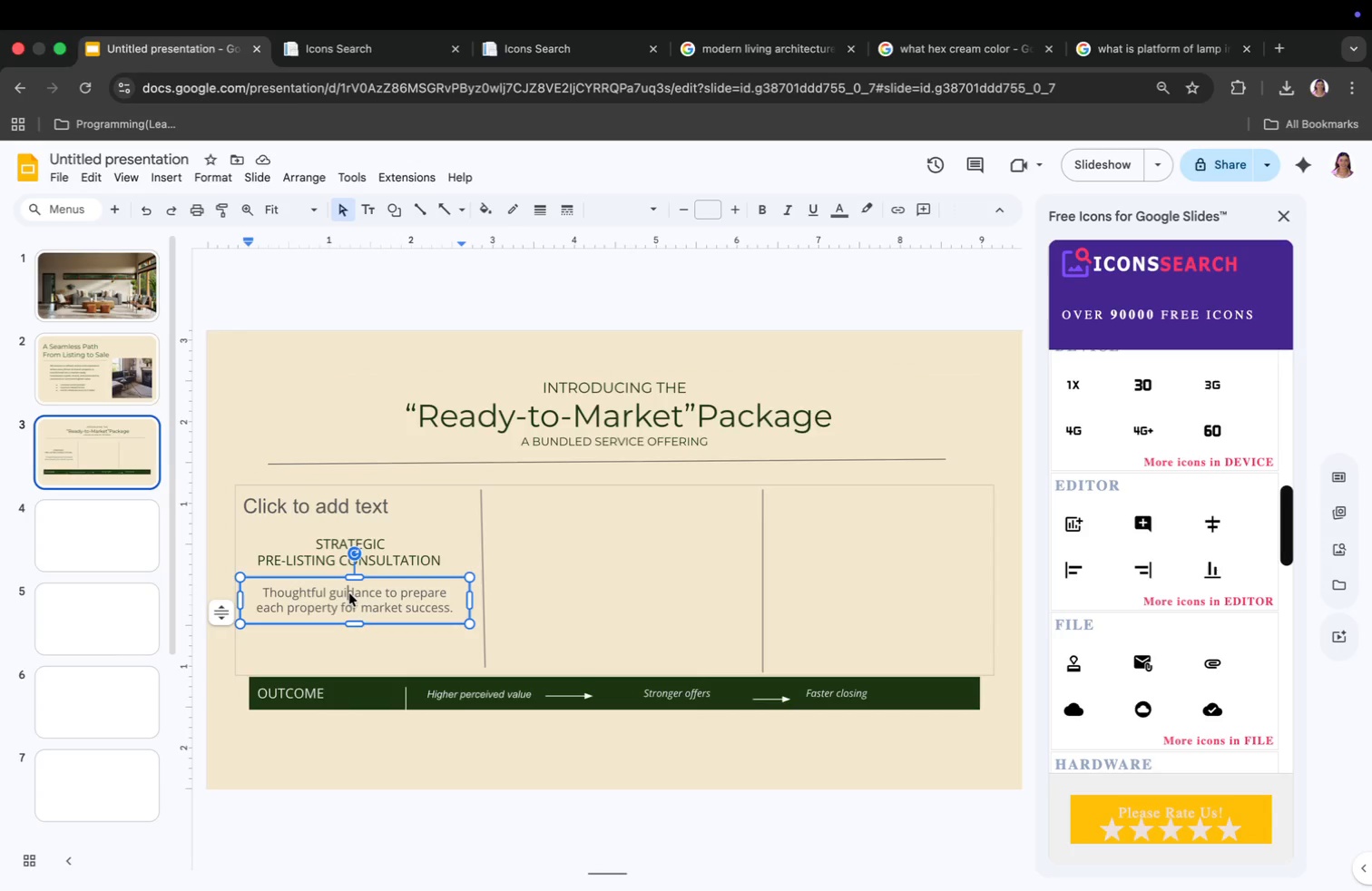 
double_click([349, 593])
 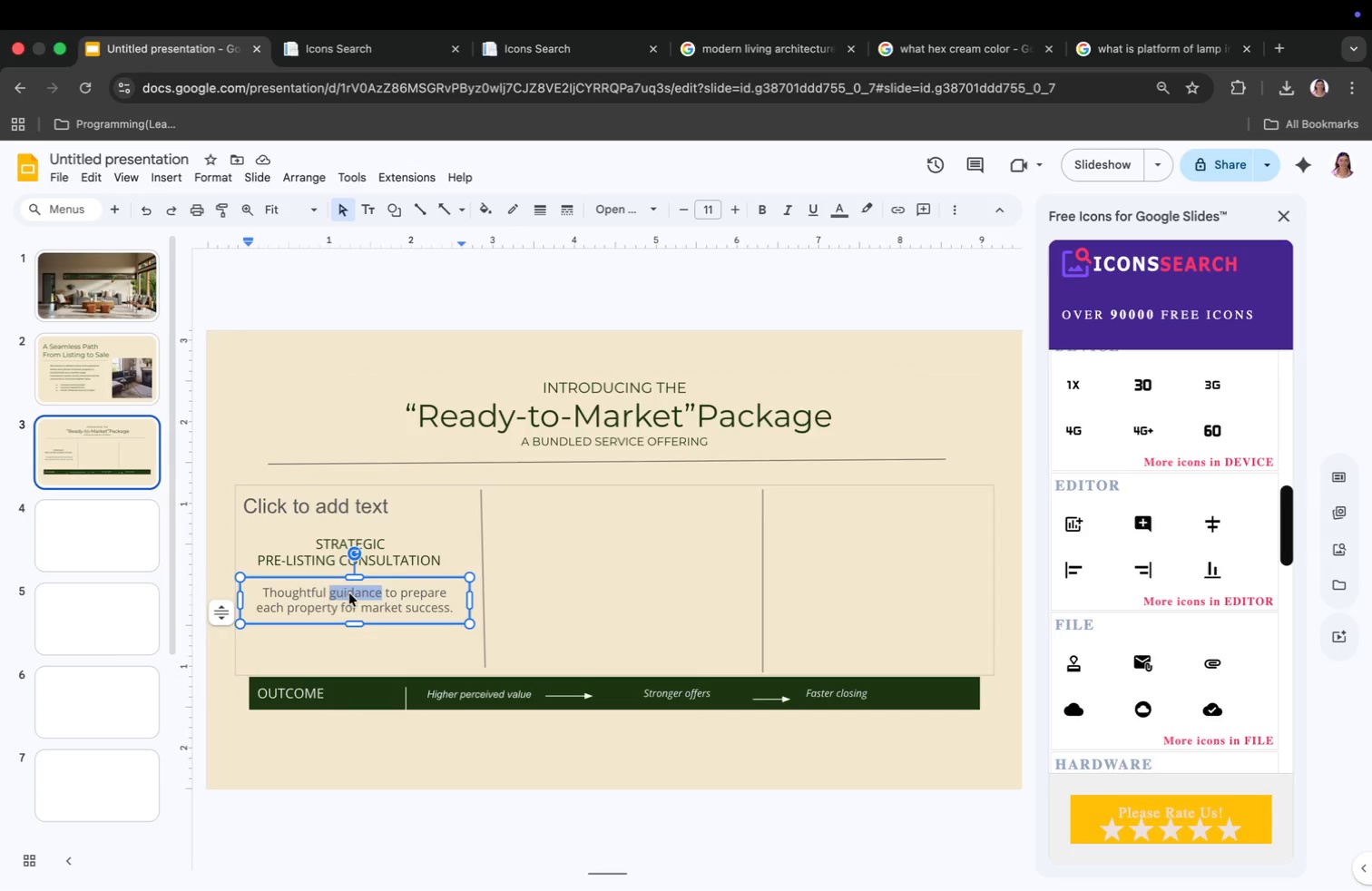 
key(Meta+CommandLeft)
 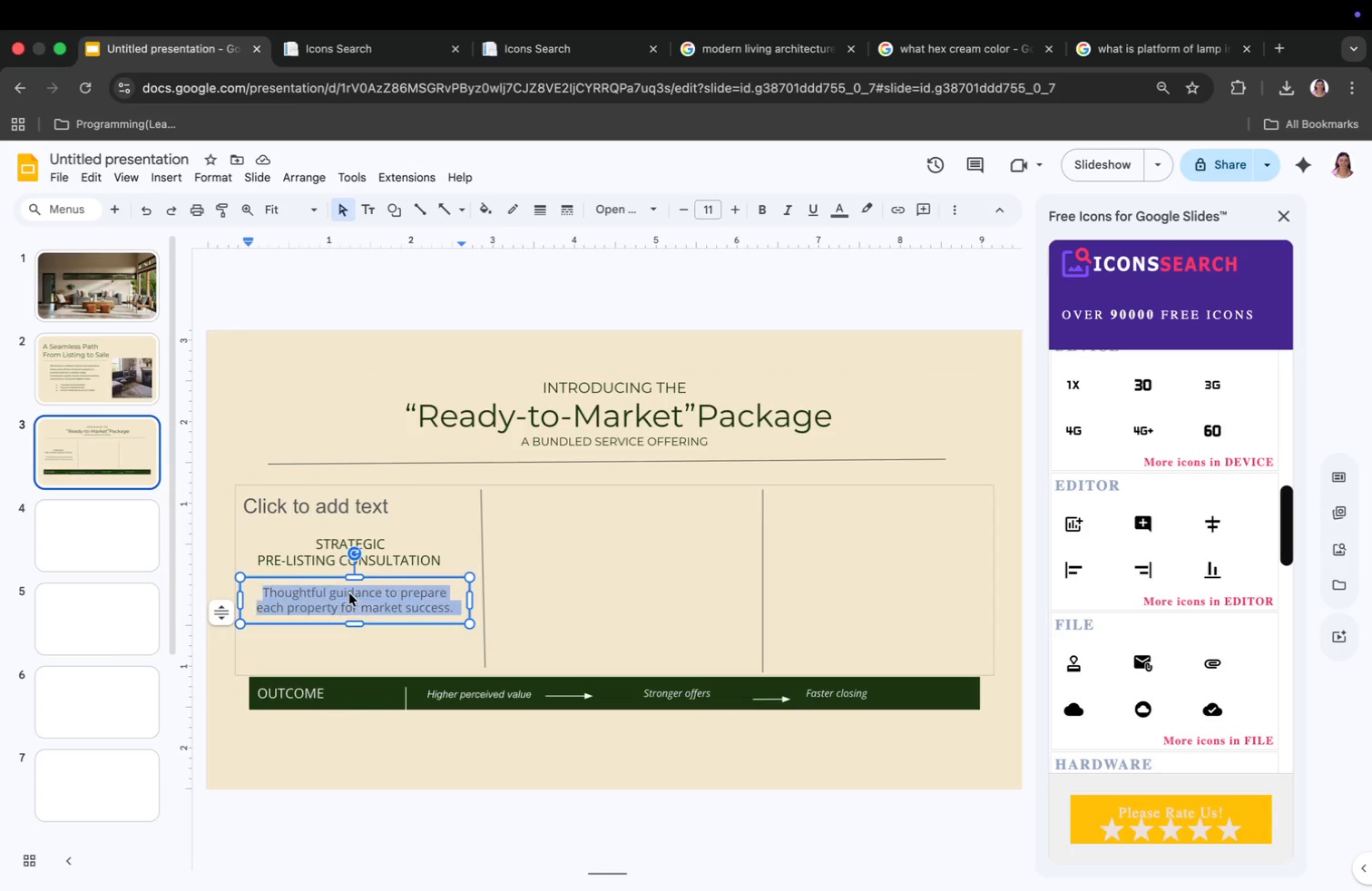 
key(Meta+A)
 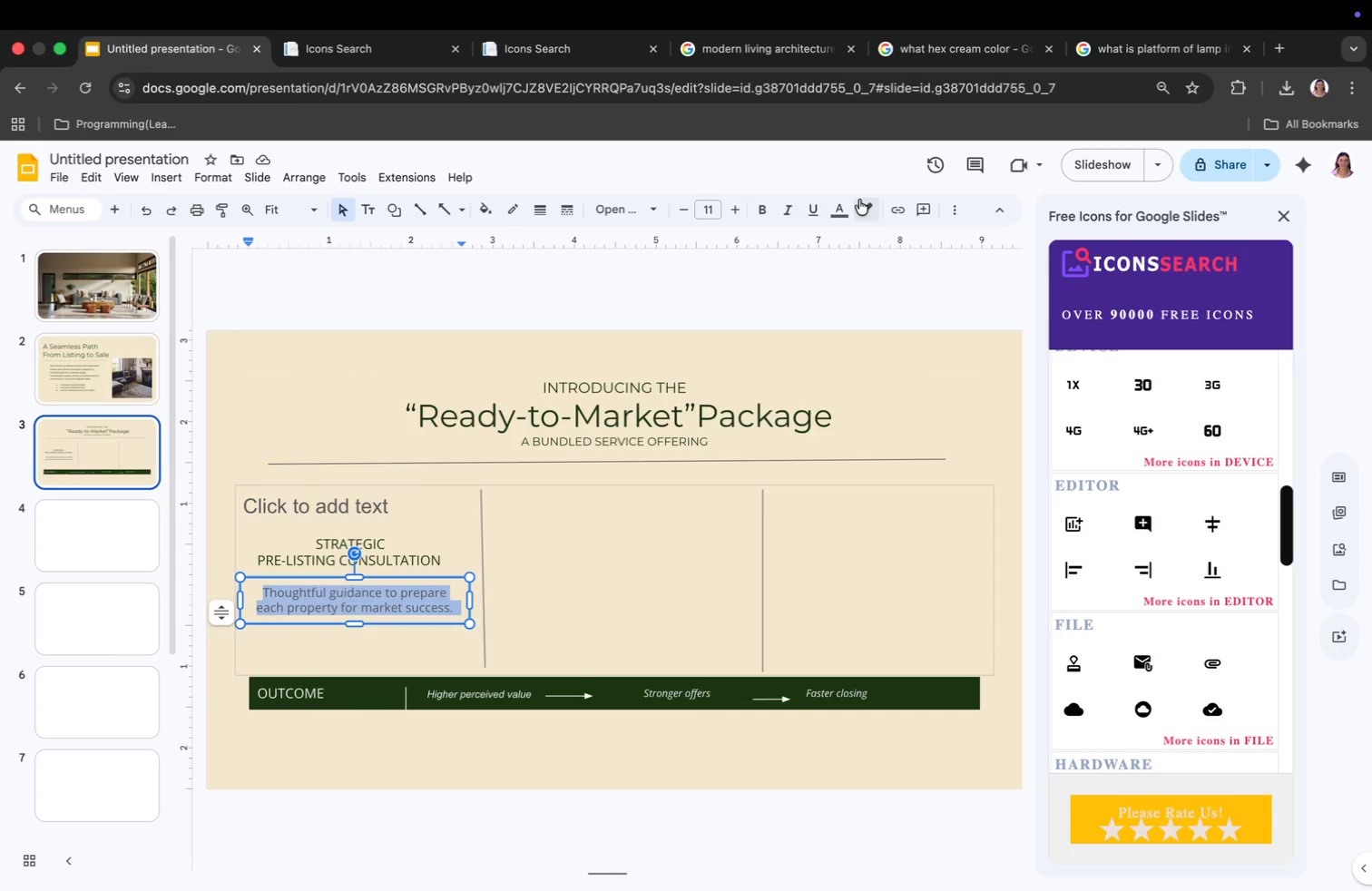 
left_click([836, 206])
 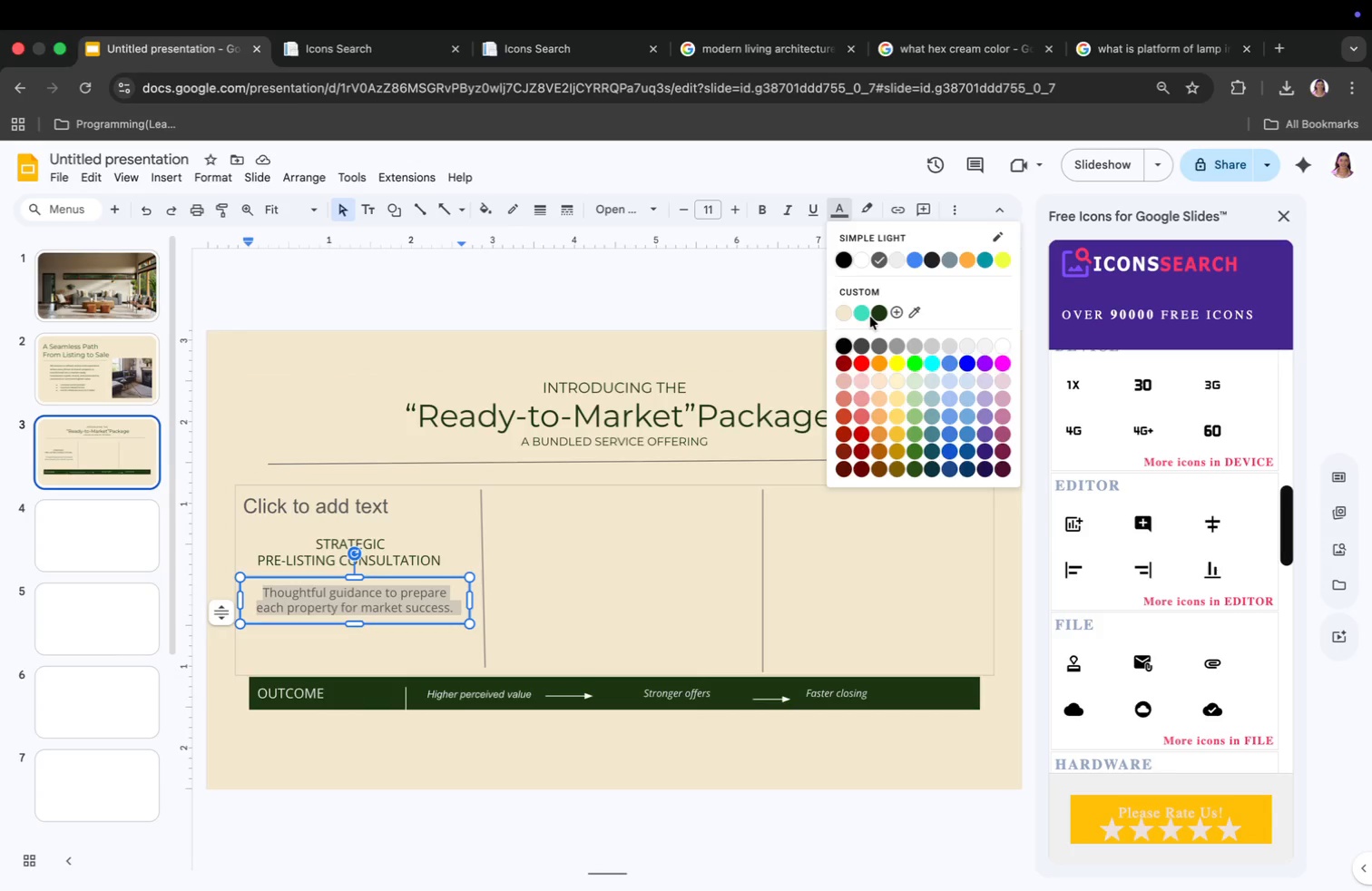 
left_click([874, 313])
 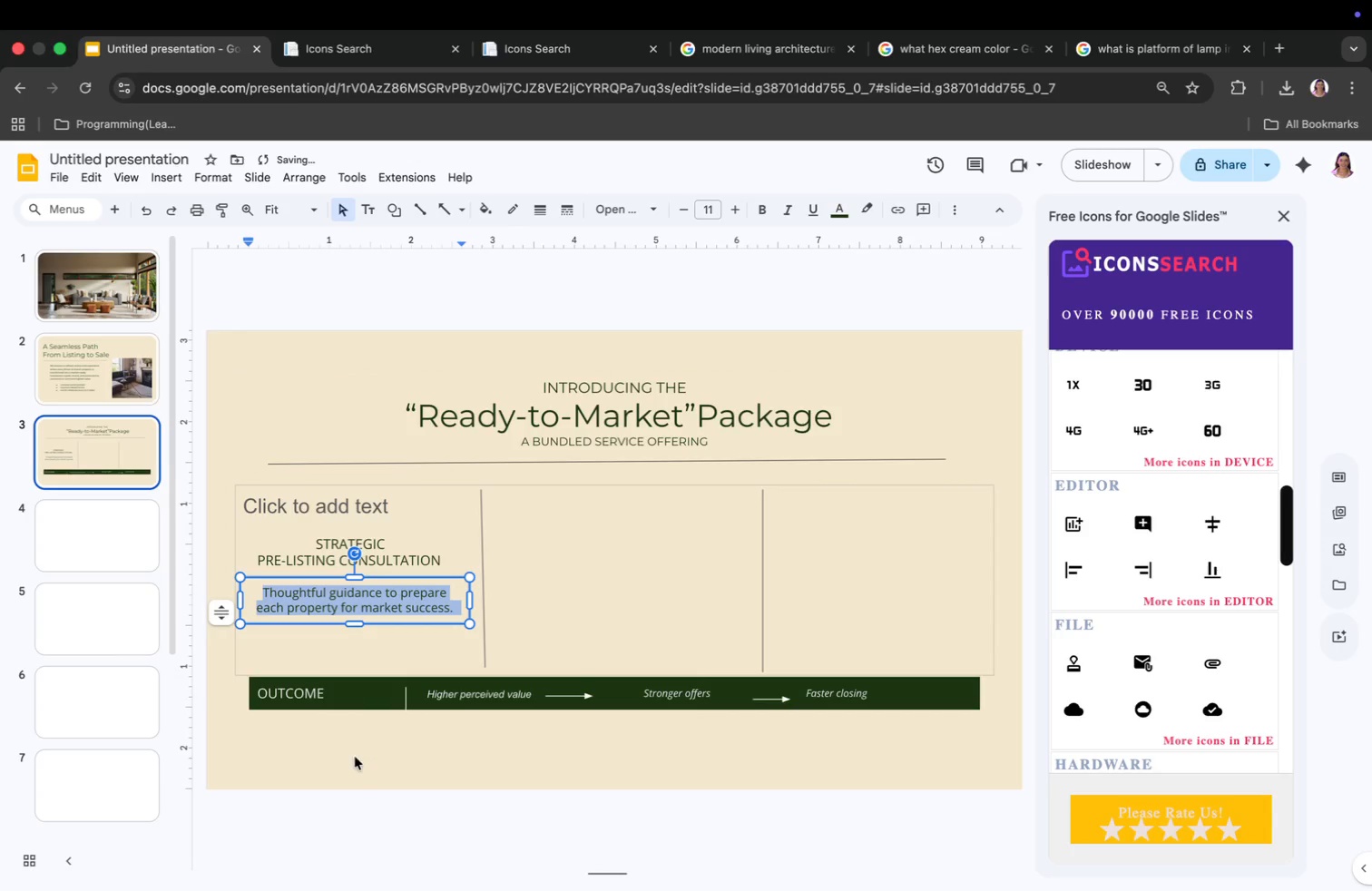 
left_click([355, 757])
 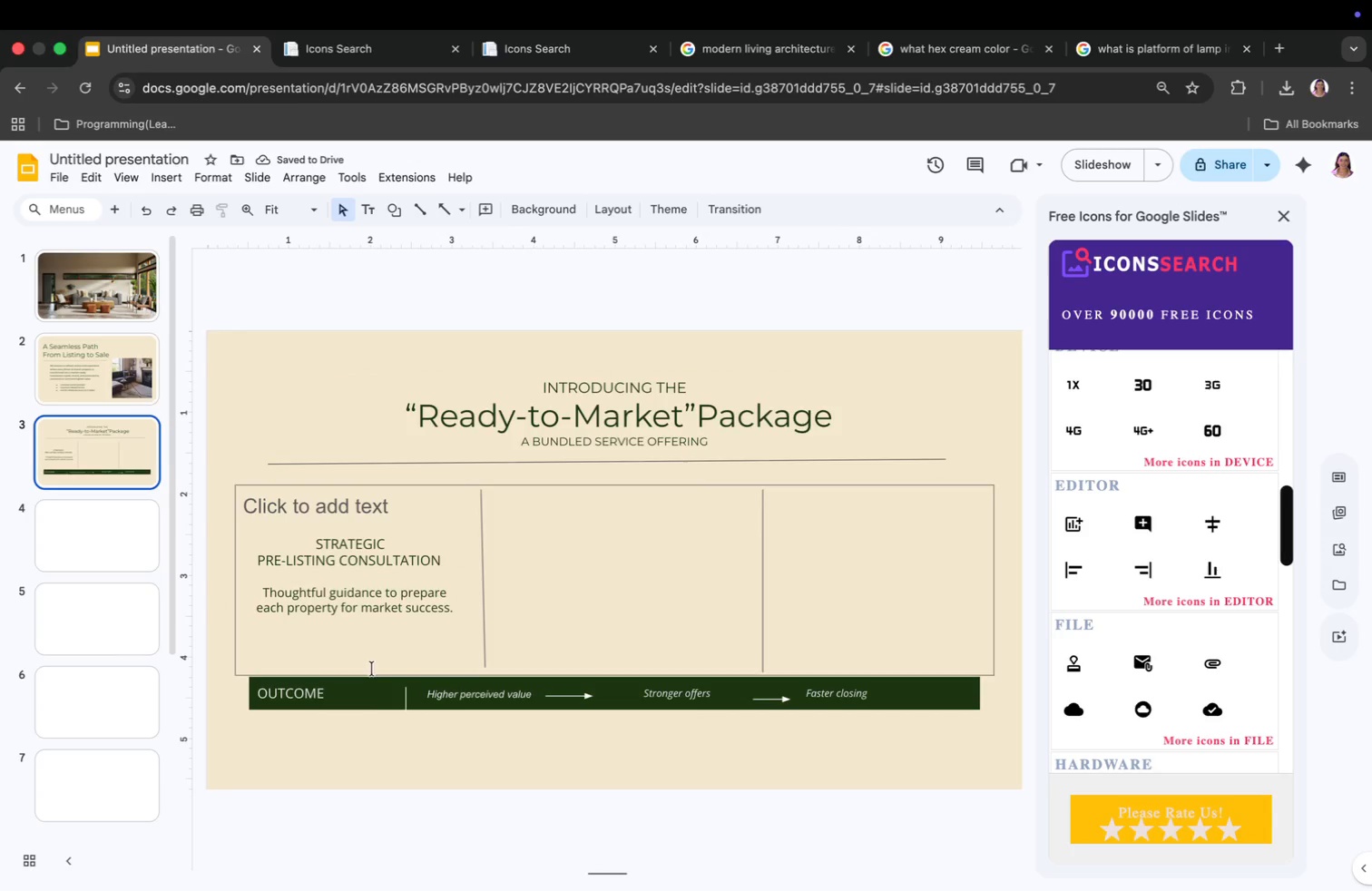 
left_click([358, 759])
 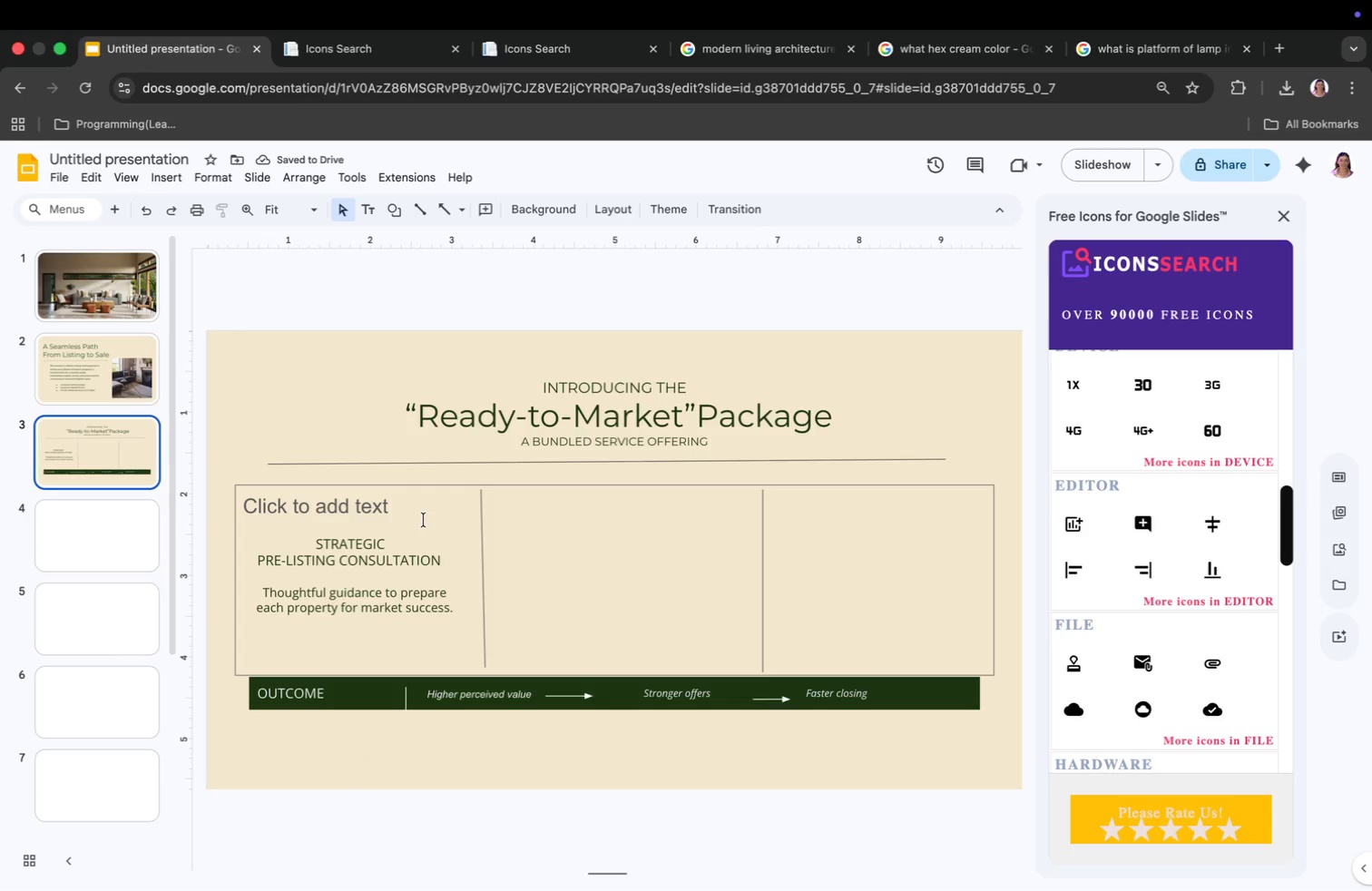 
left_click([395, 504])
 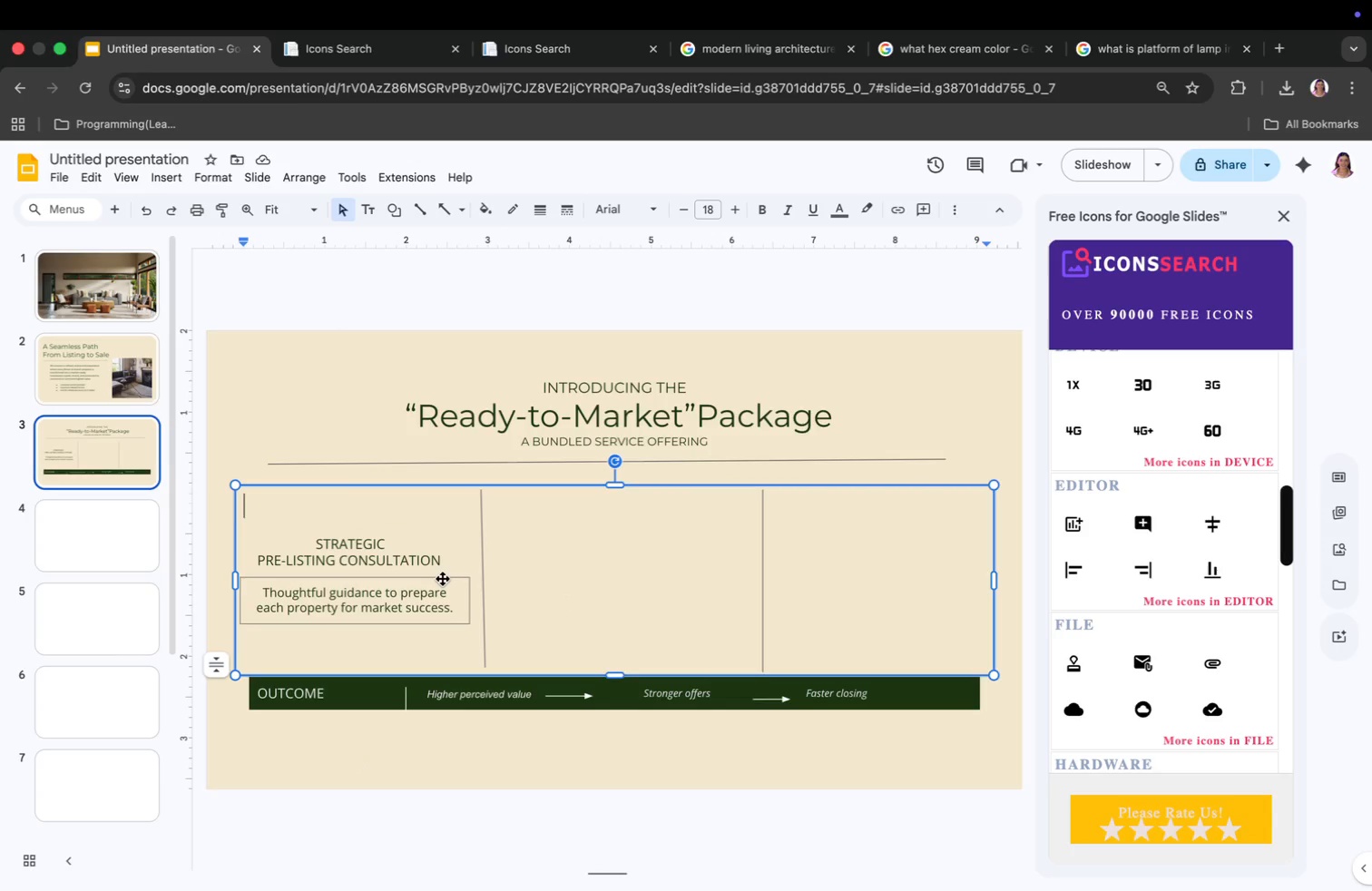 
left_click([527, 557])
 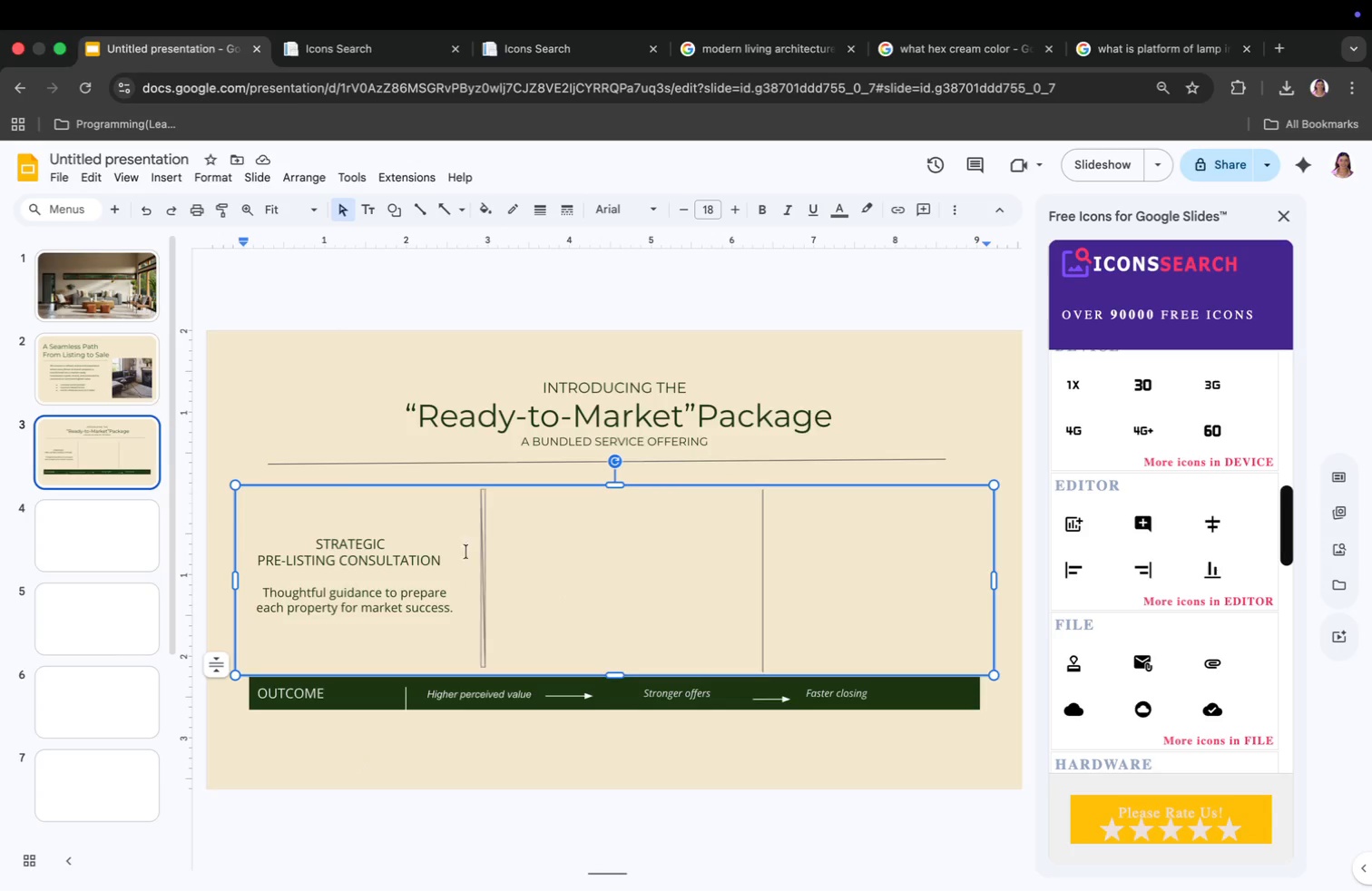 
left_click([377, 560])
 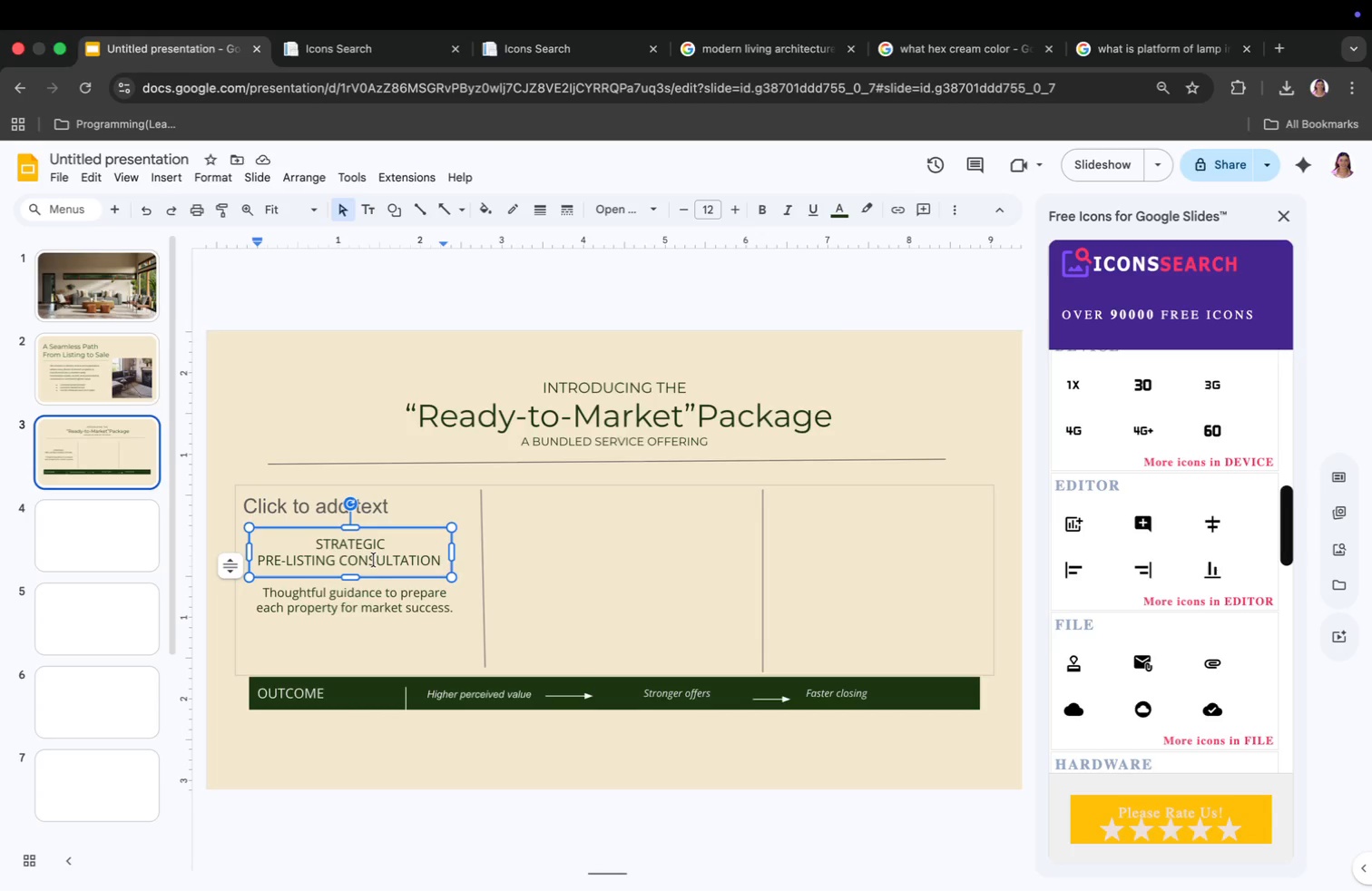 
key(Meta+CommandLeft)
 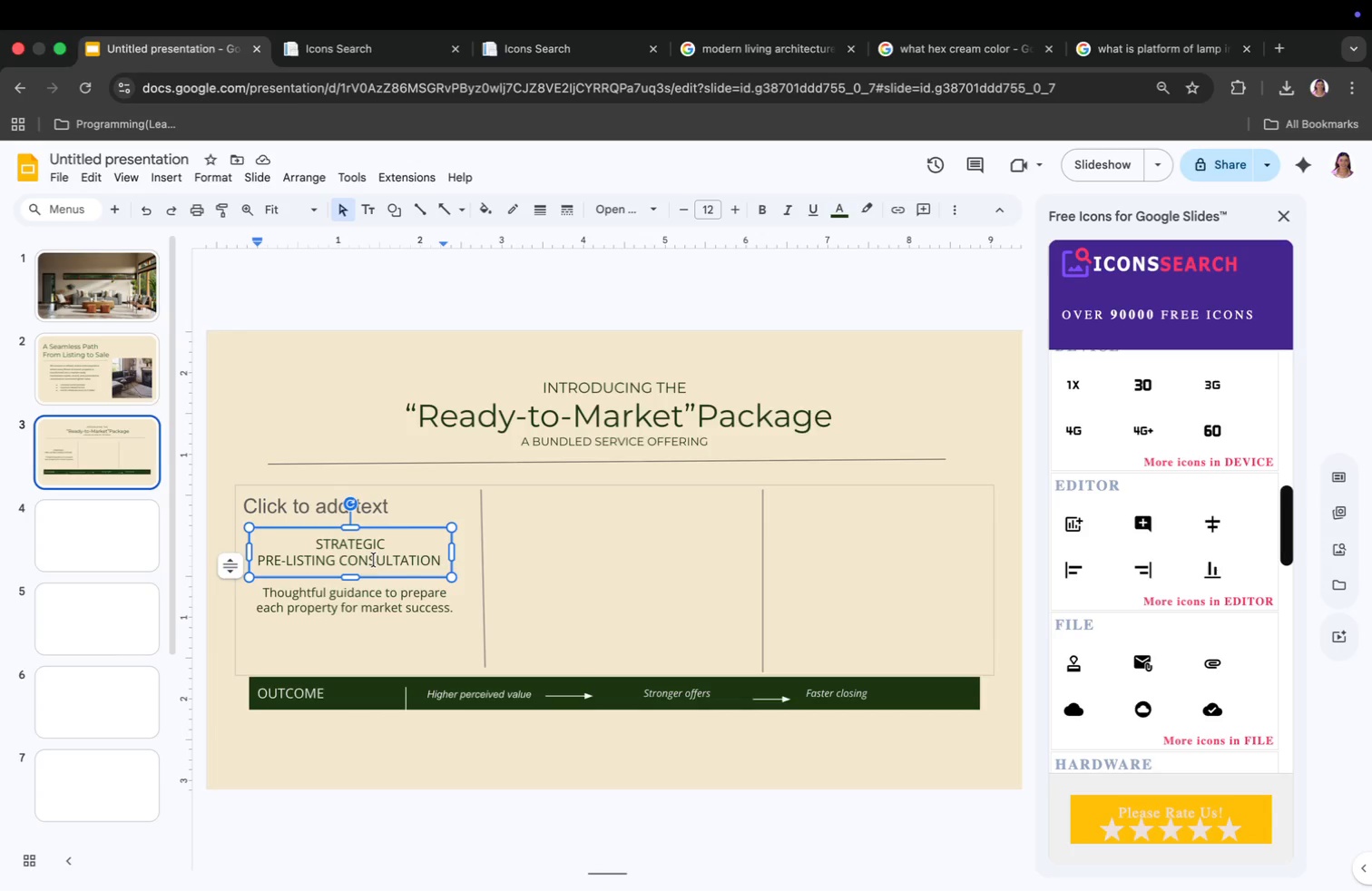 
key(Meta+C)
 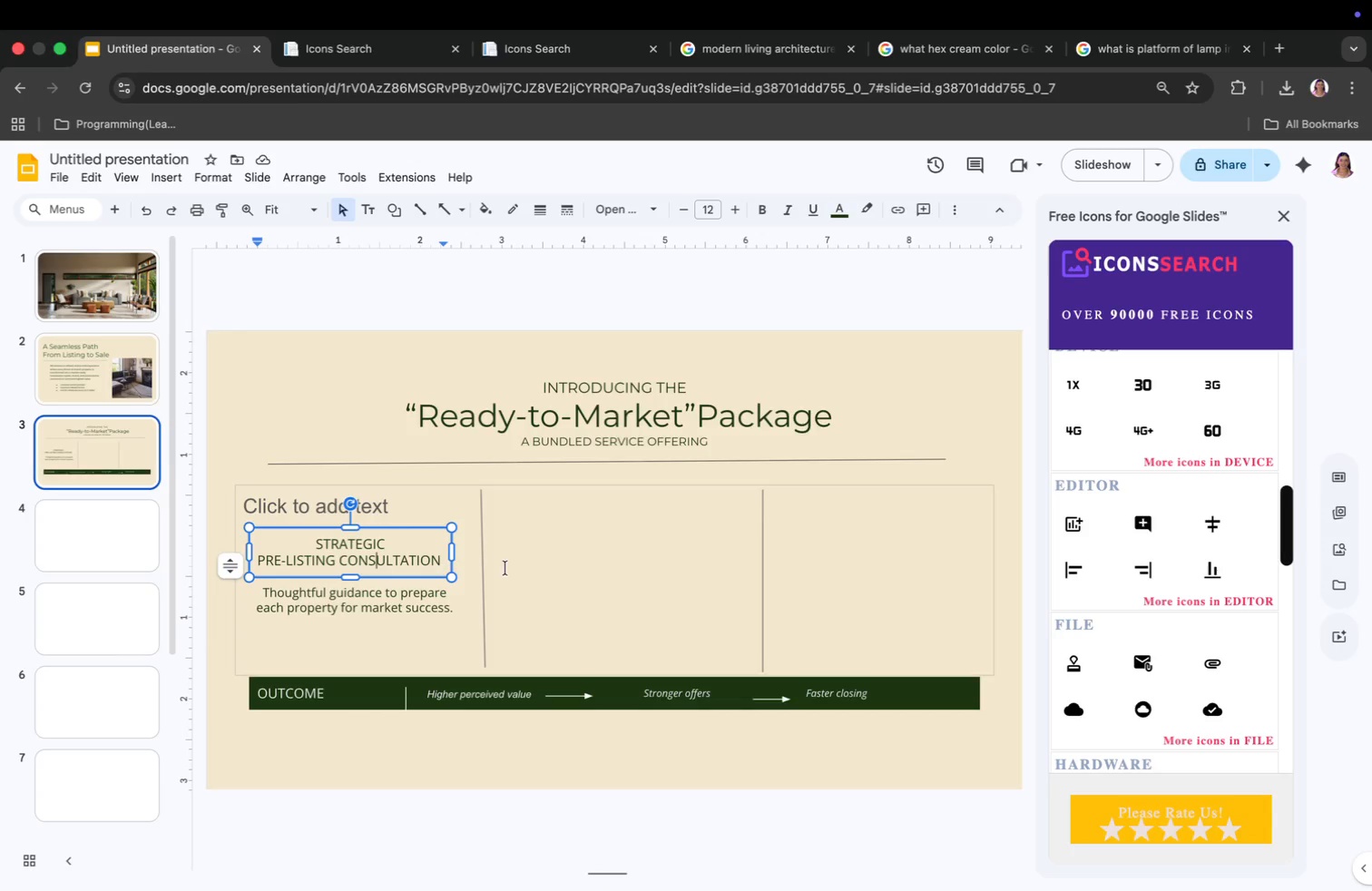 
left_click([590, 554])
 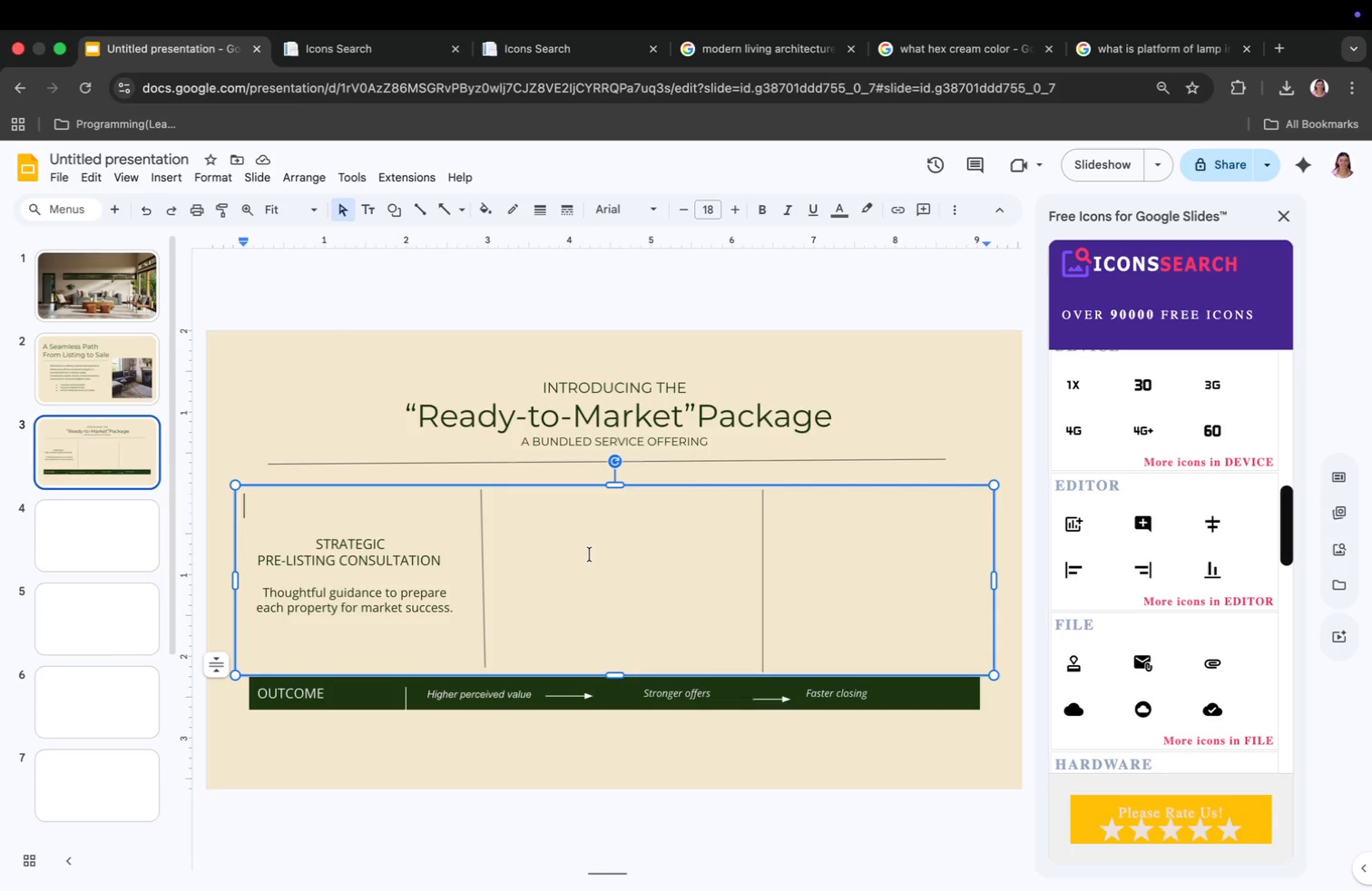 
left_click([590, 554])
 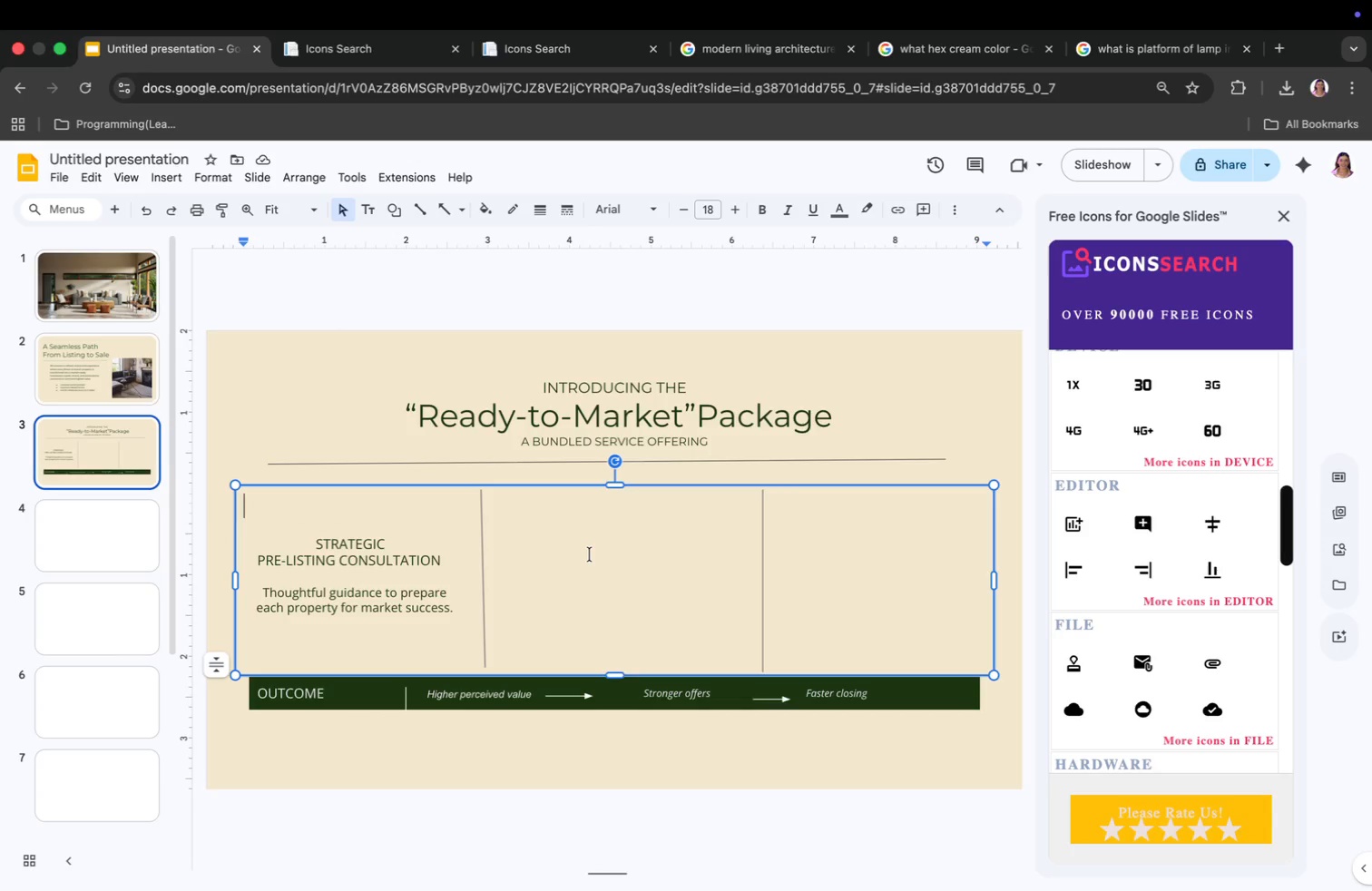 
key(Meta+CommandLeft)
 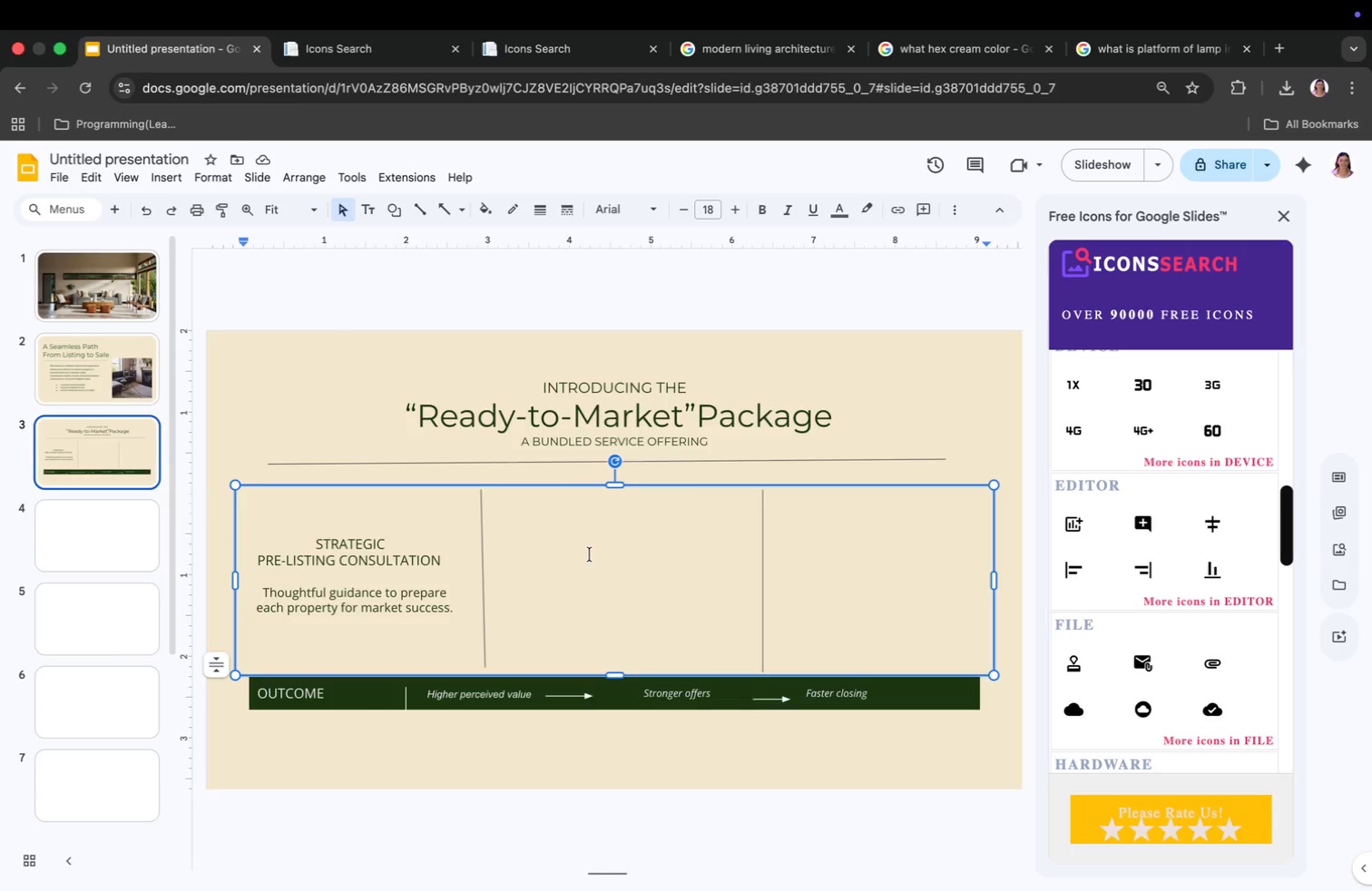 
key(Meta+V)
 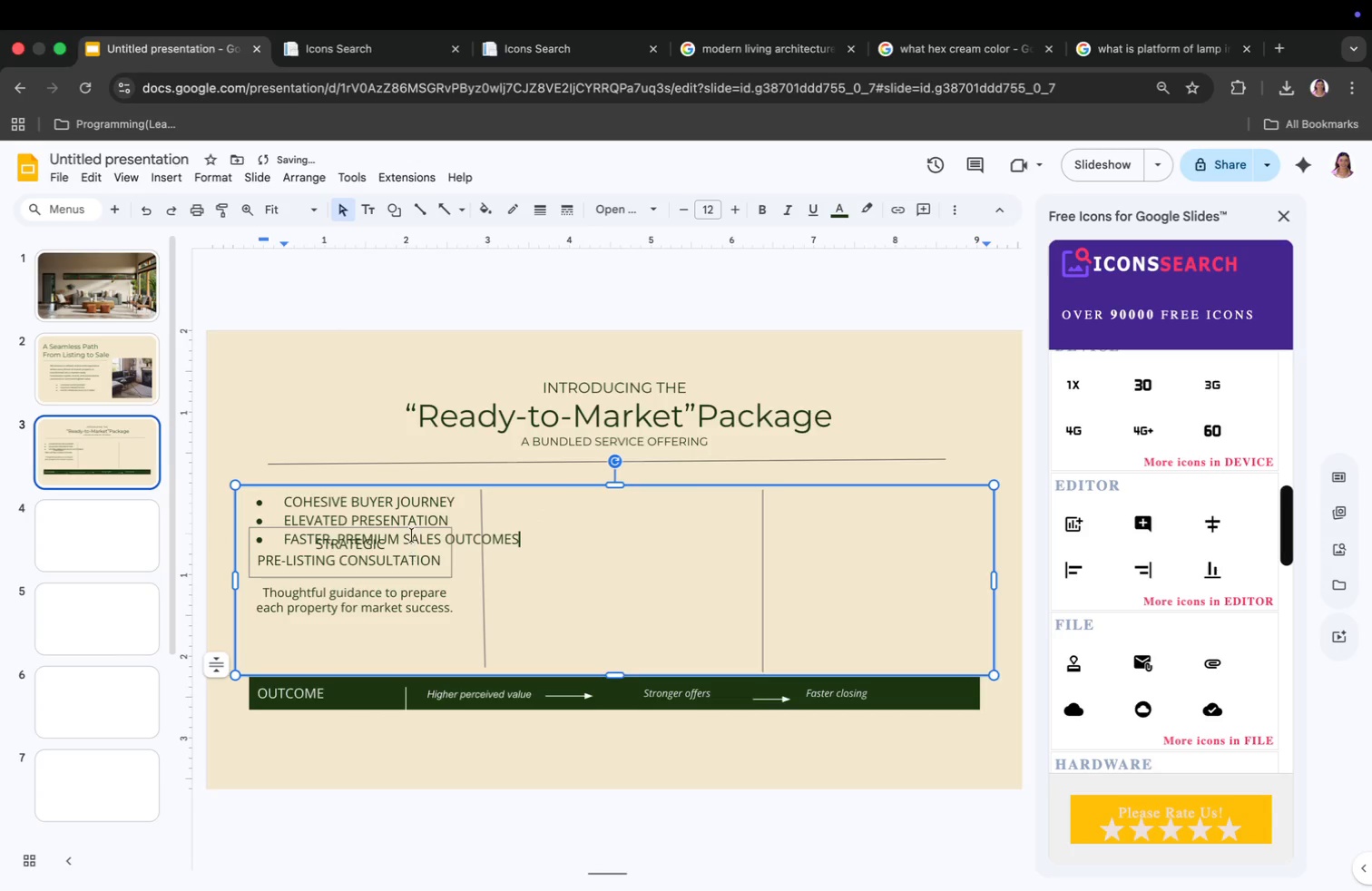 
left_click([468, 540])
 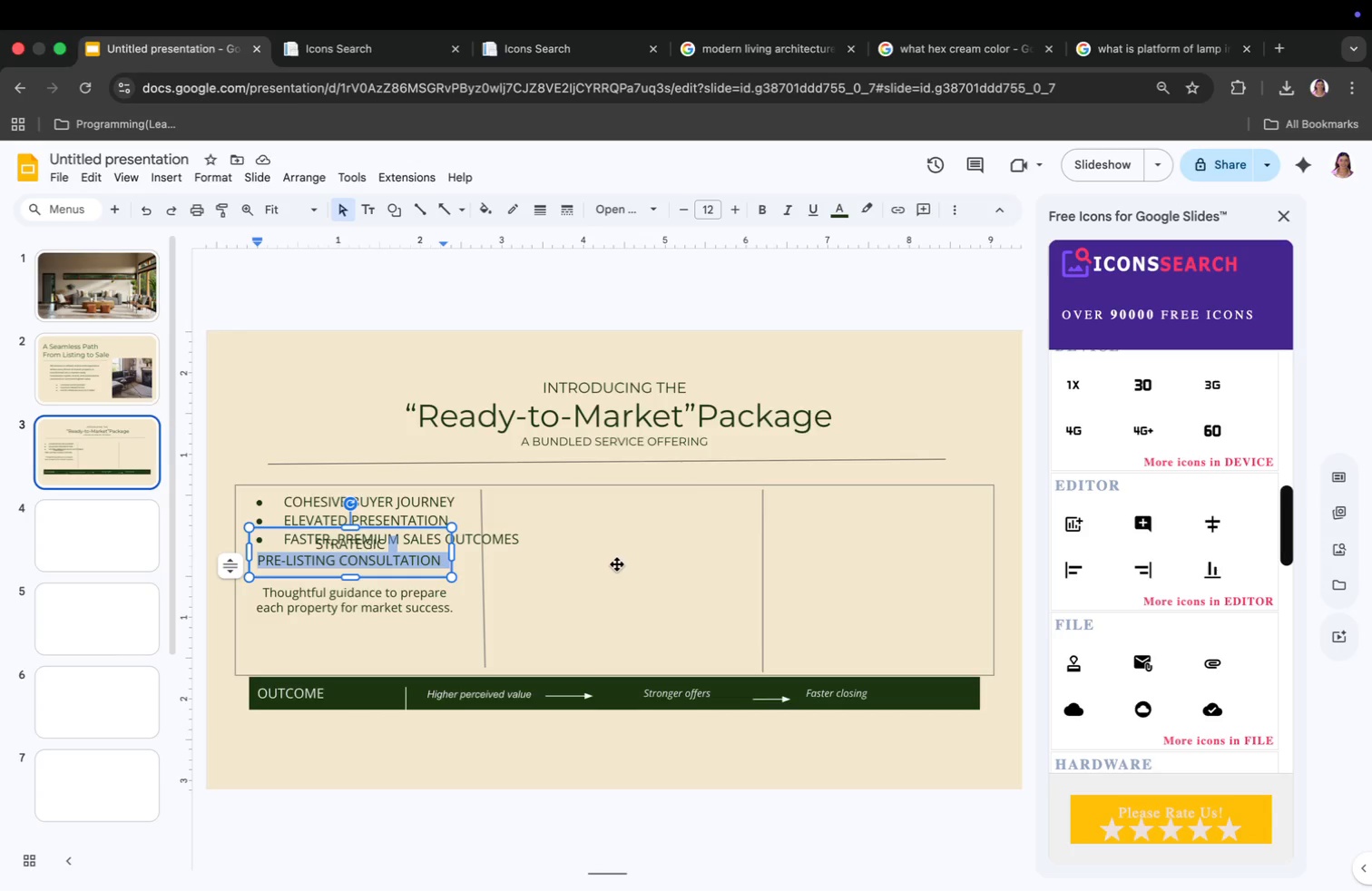 
left_click_drag(start_coordinate=[386, 540], to_coordinate=[618, 564])
 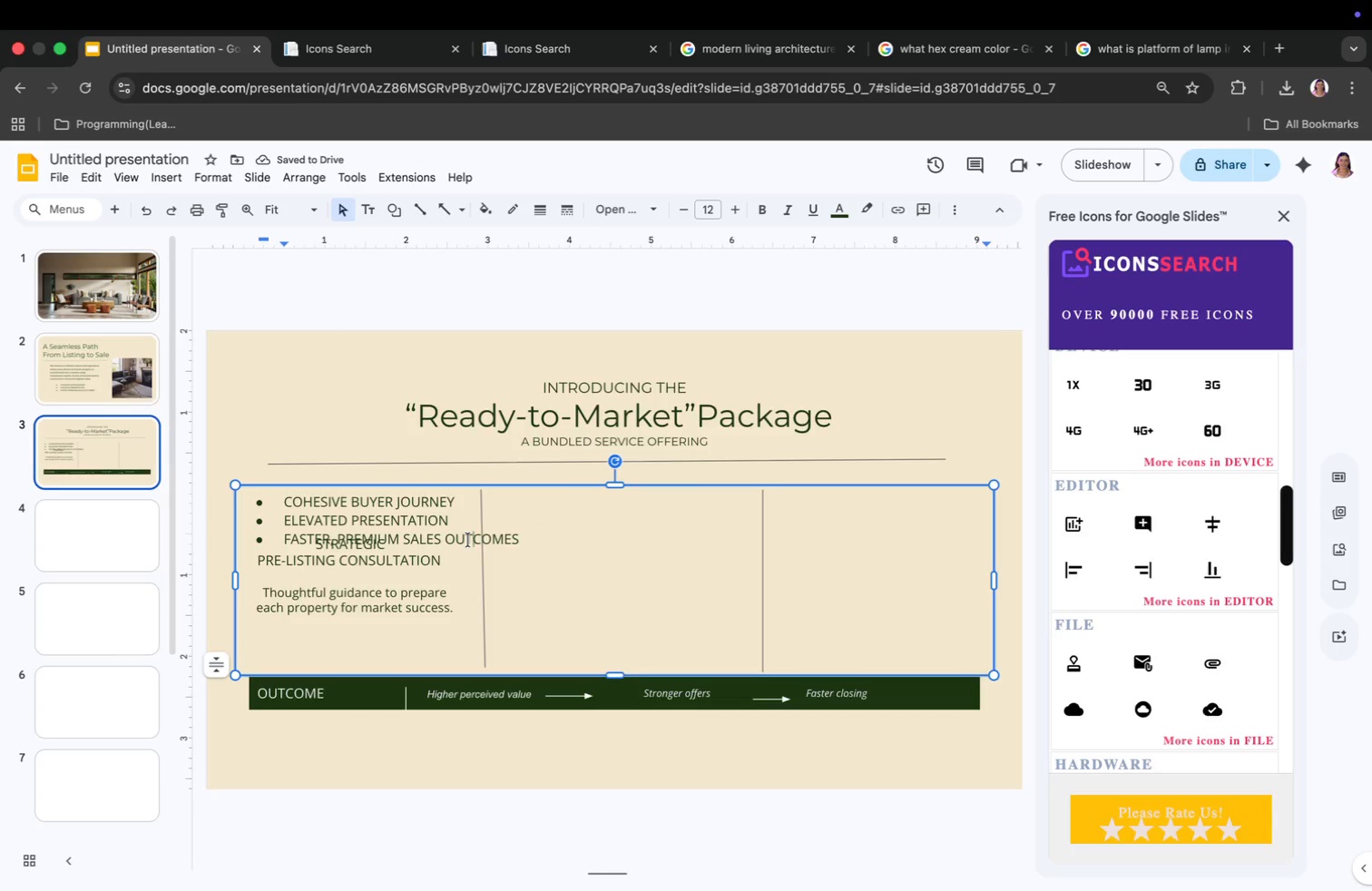 
left_click([599, 571])
 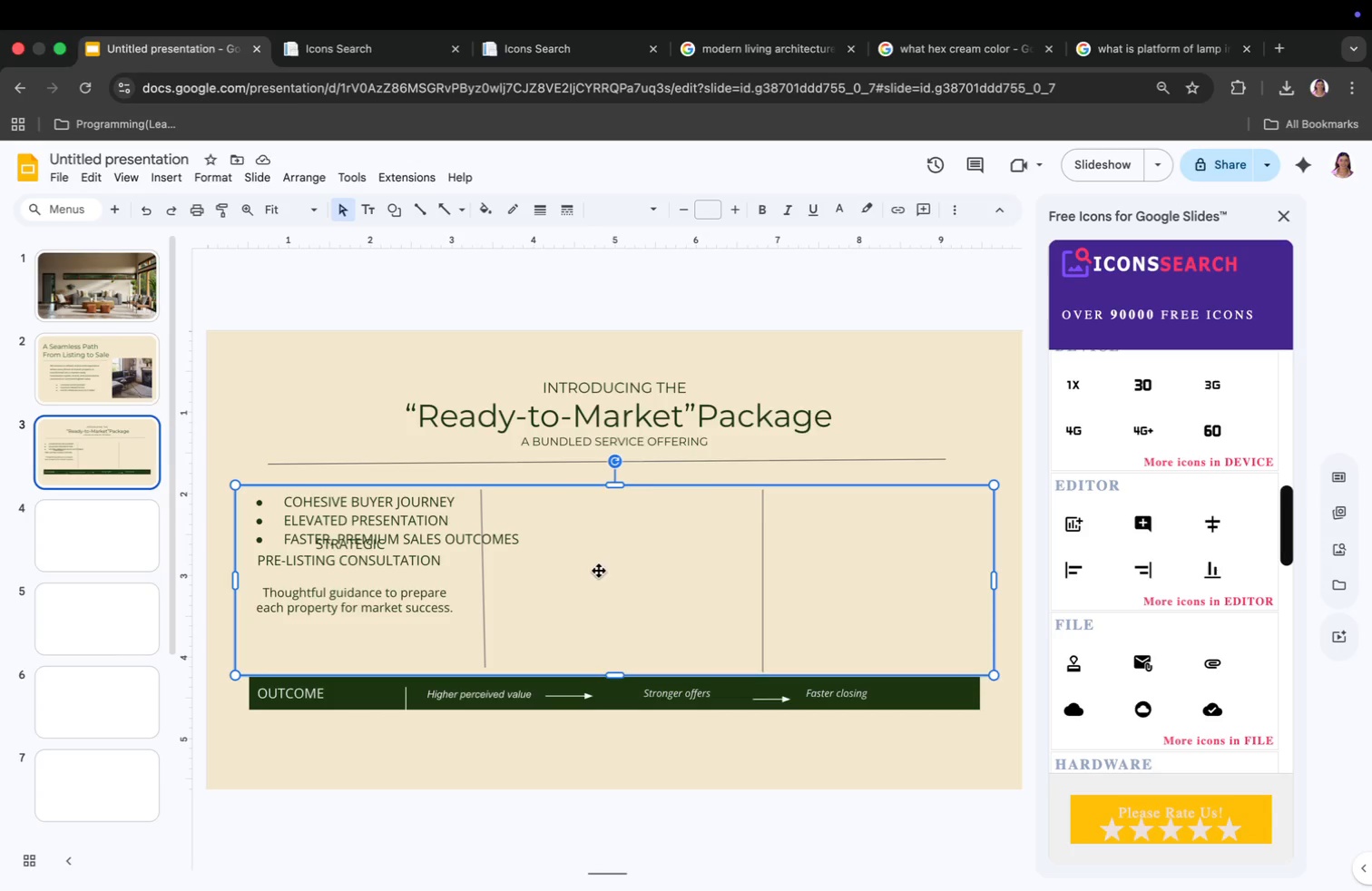 
left_click([362, 562])
 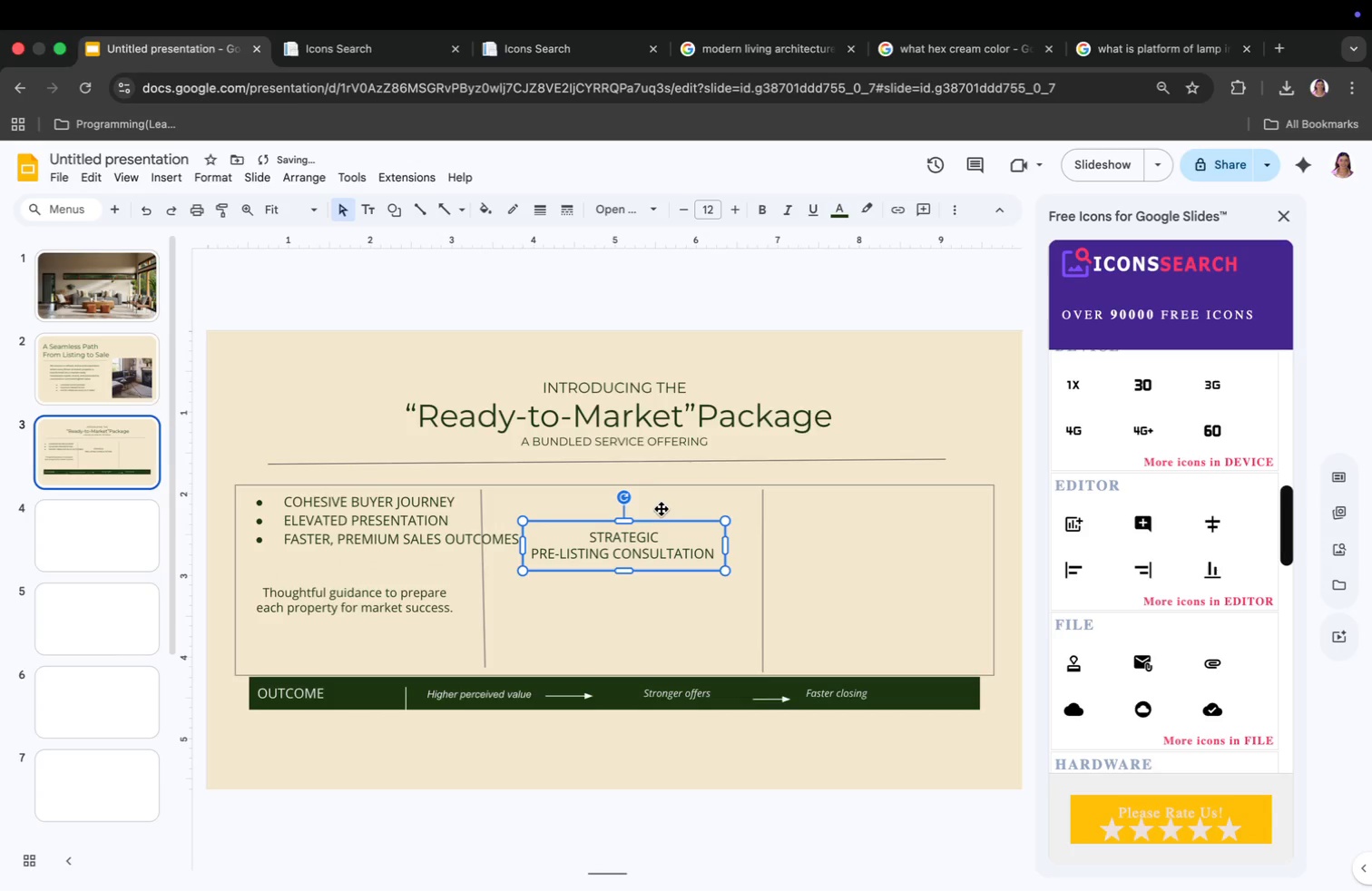 
left_click_drag(start_coordinate=[351, 531], to_coordinate=[625, 524])
 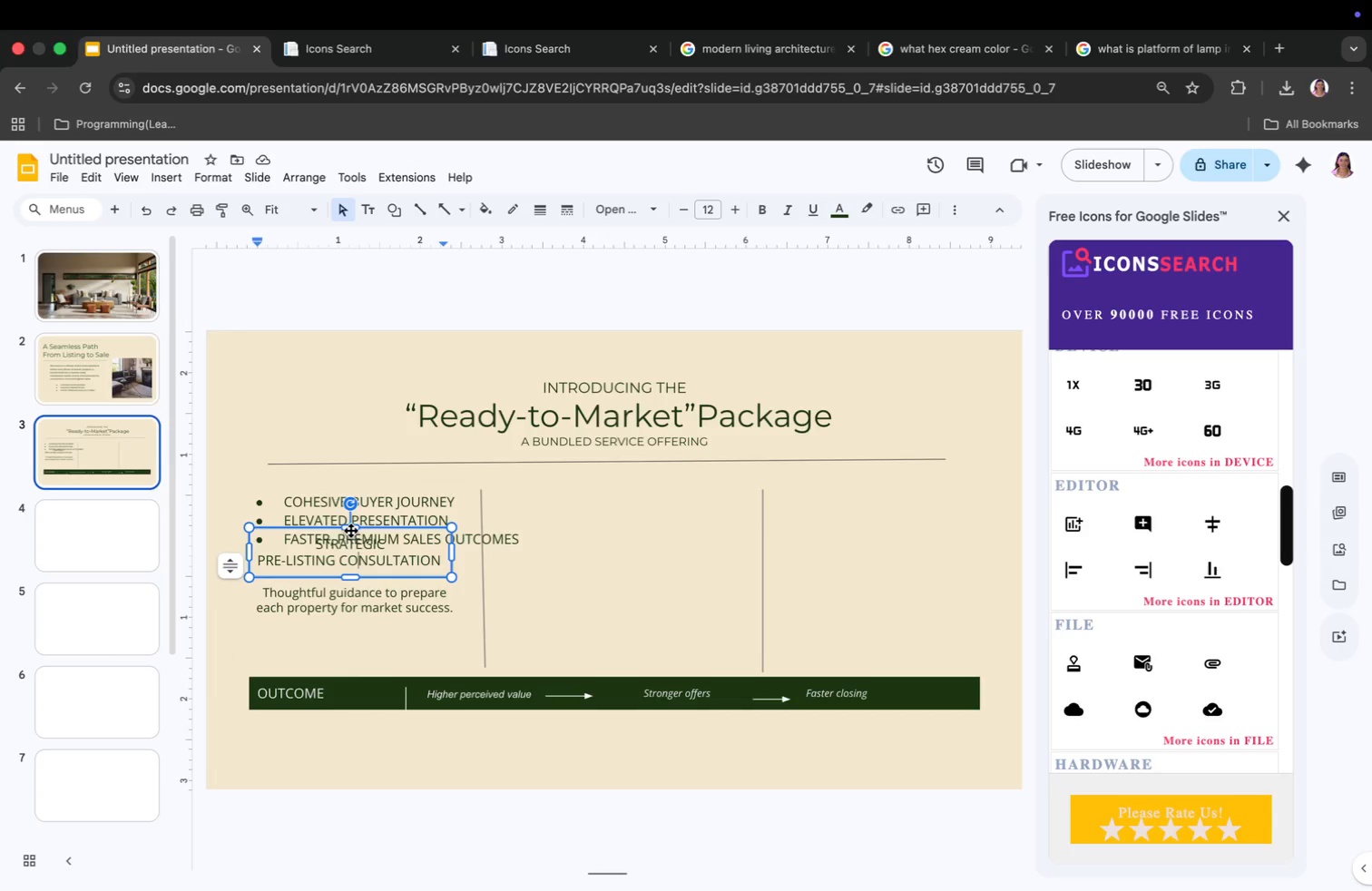 
left_click([392, 534])
 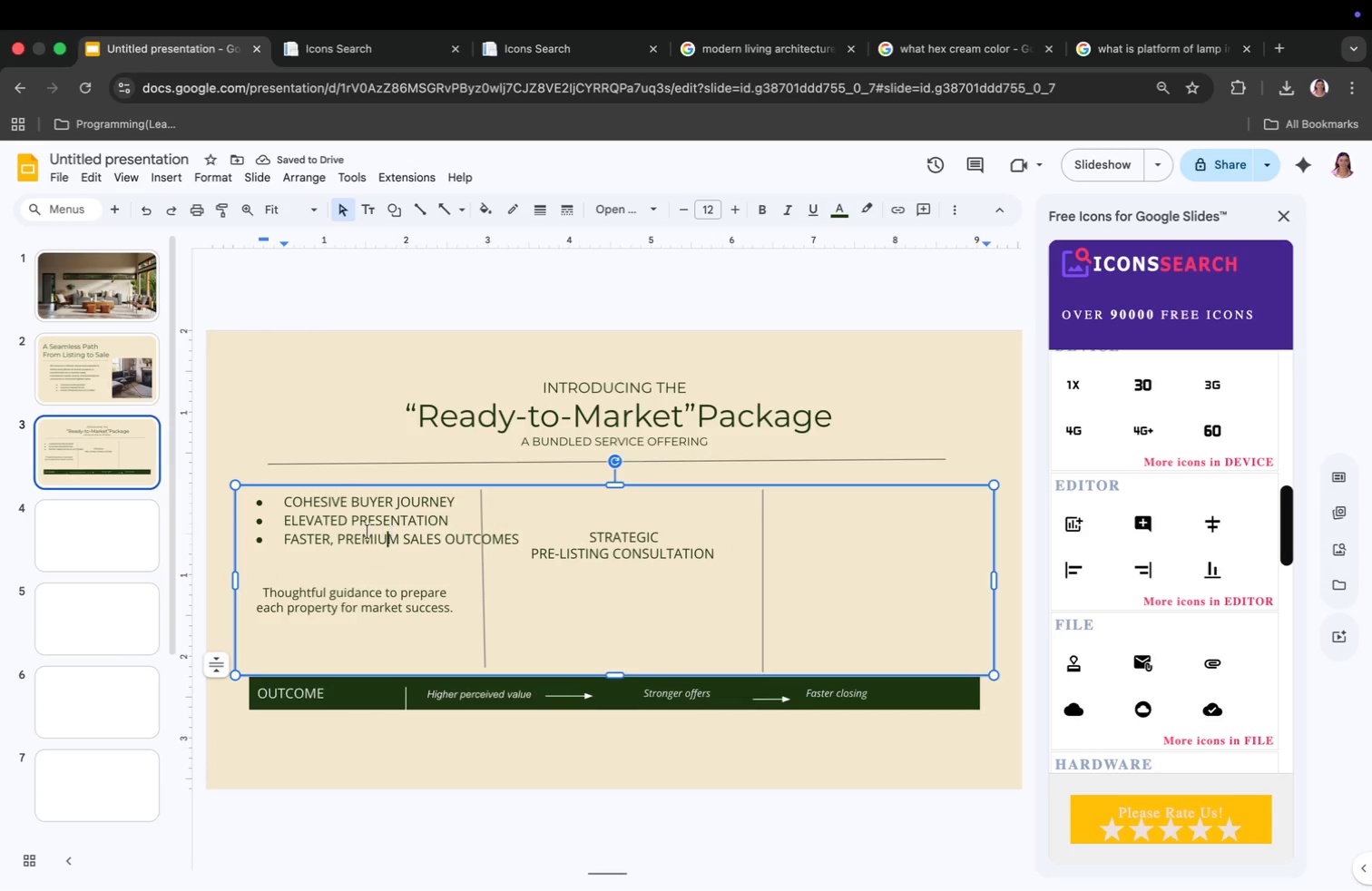 
left_click([358, 530])
 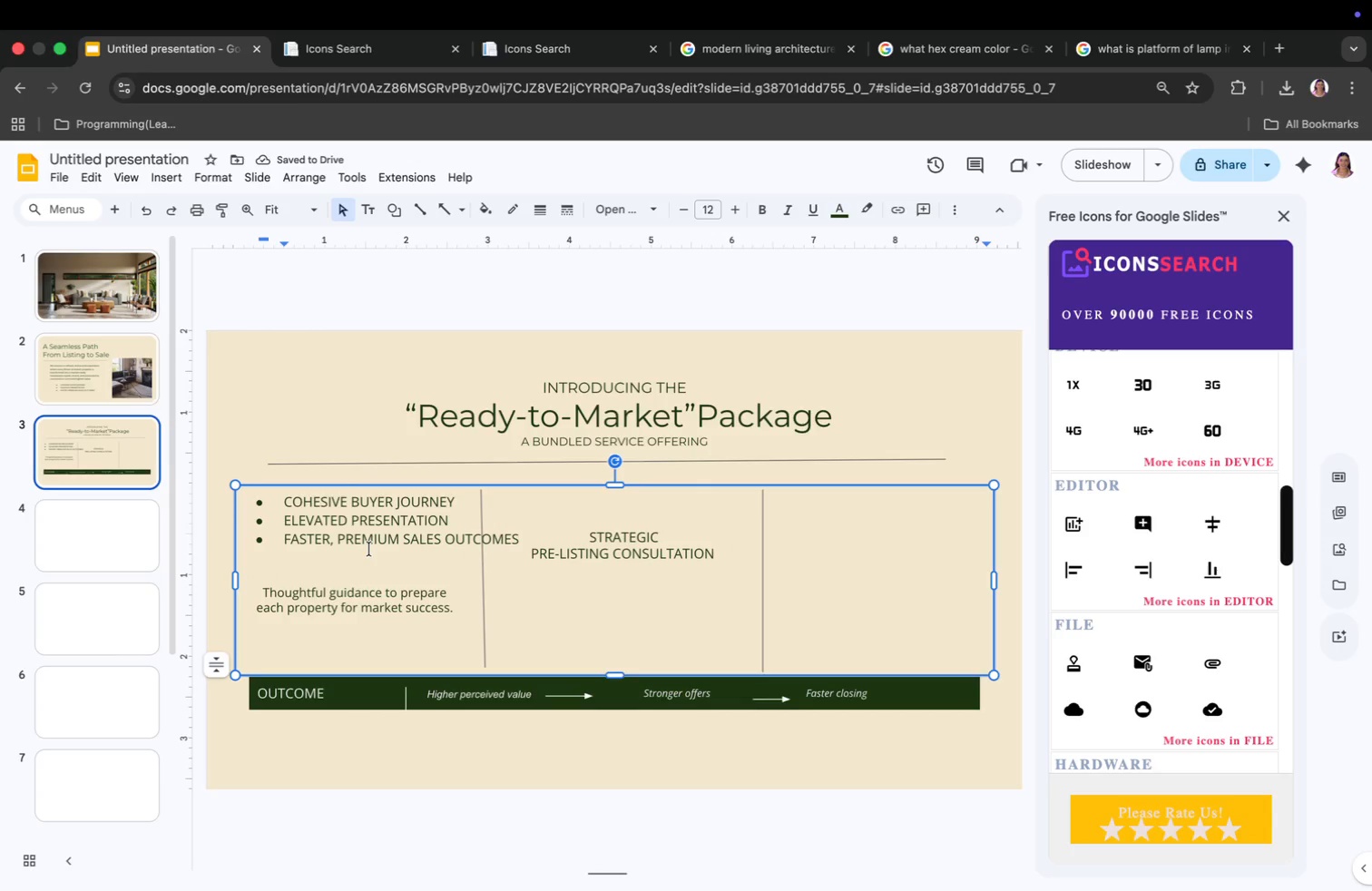 
key(Meta+Z)
 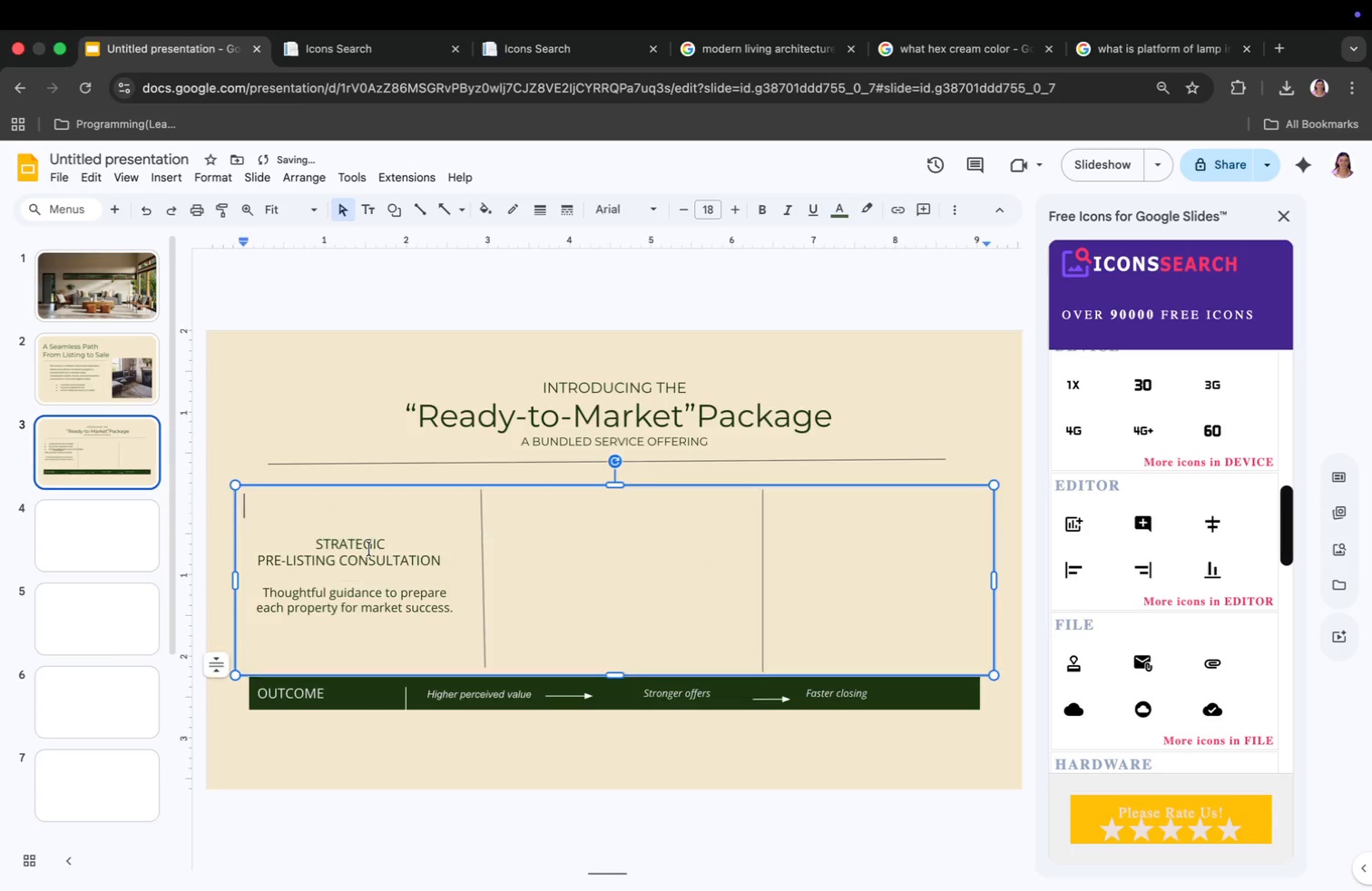 
key(Meta+Z)
 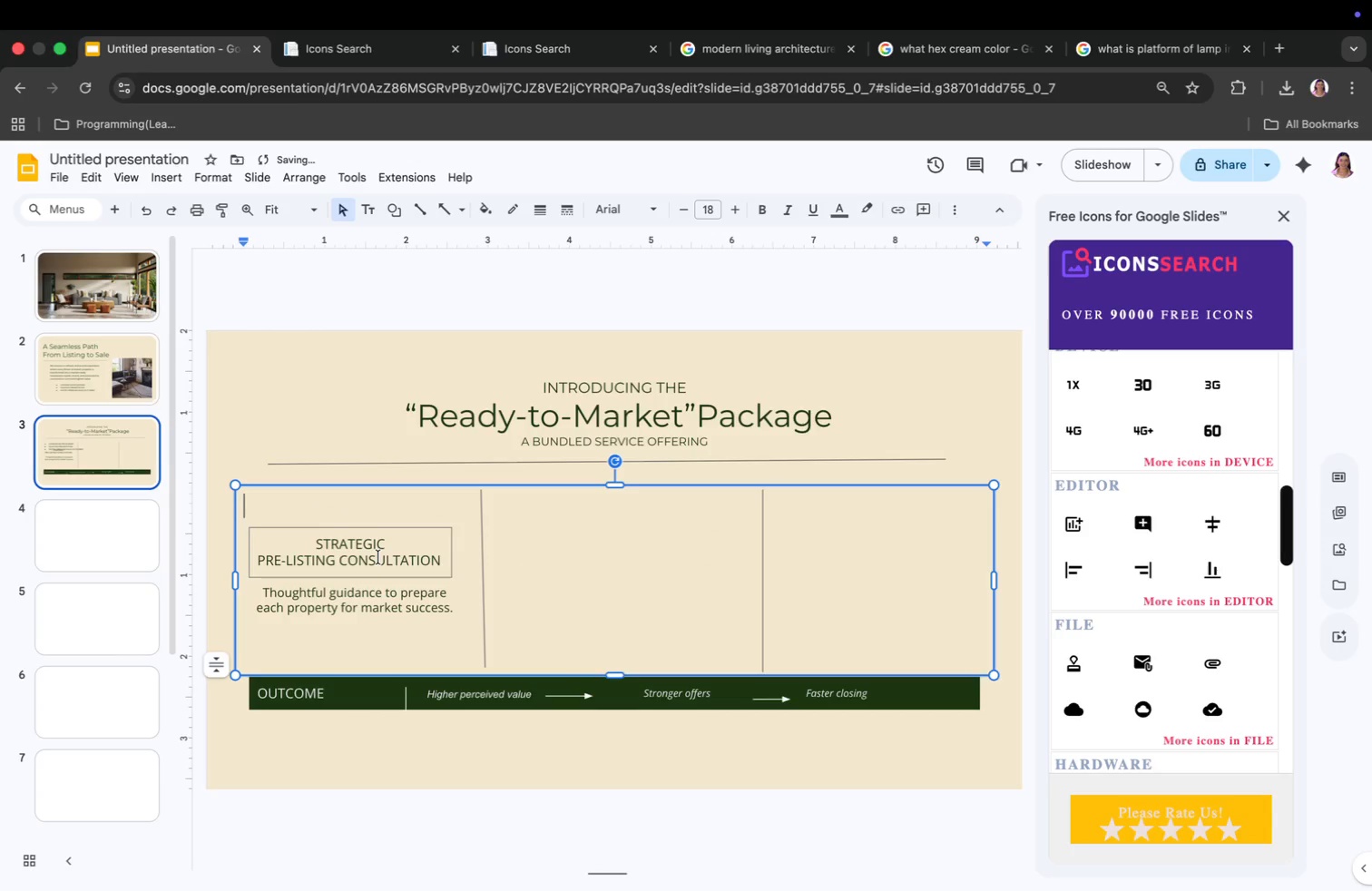 
left_click([378, 557])
 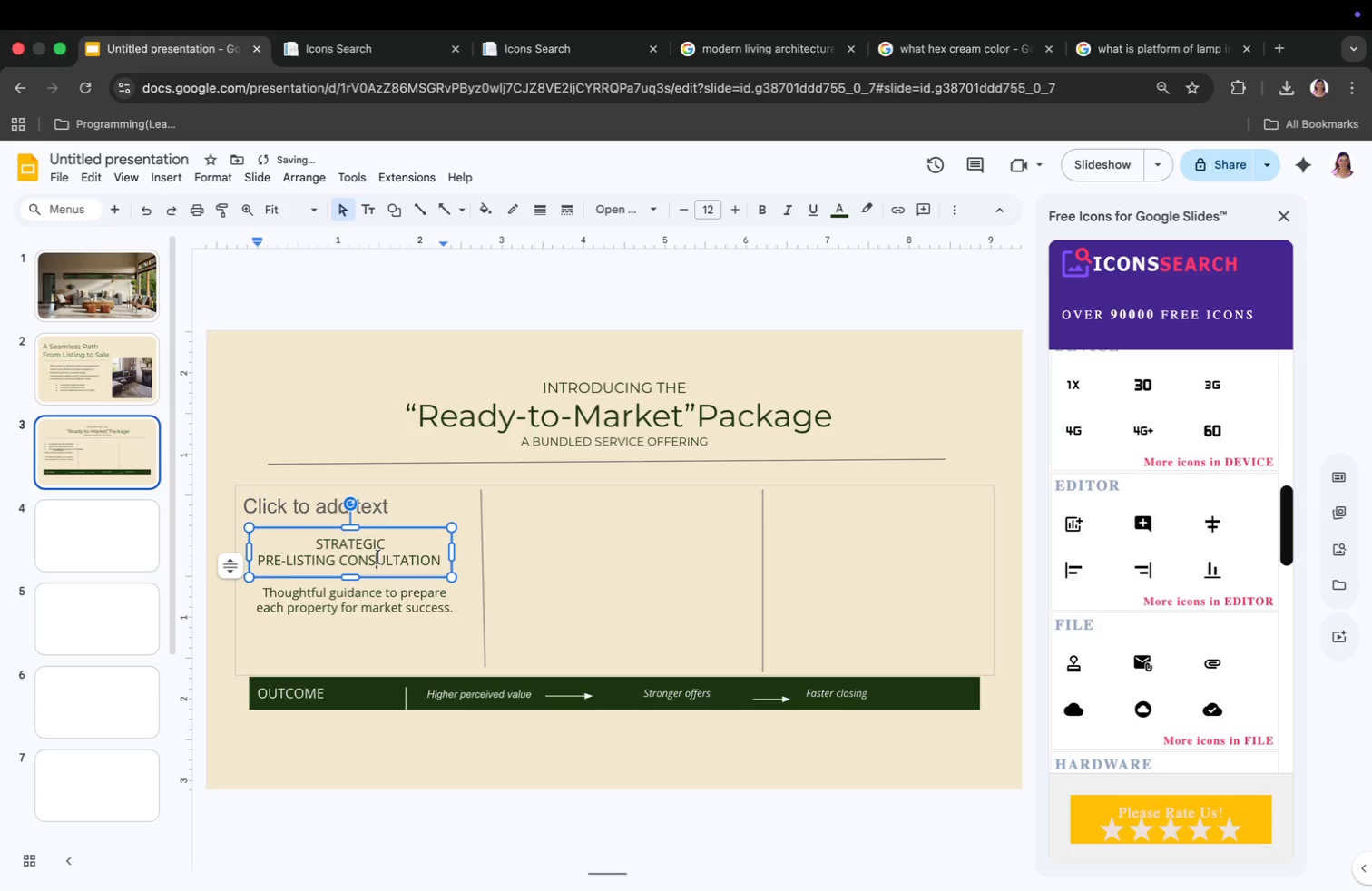 
left_click_drag(start_coordinate=[349, 533], to_coordinate=[358, 536])
 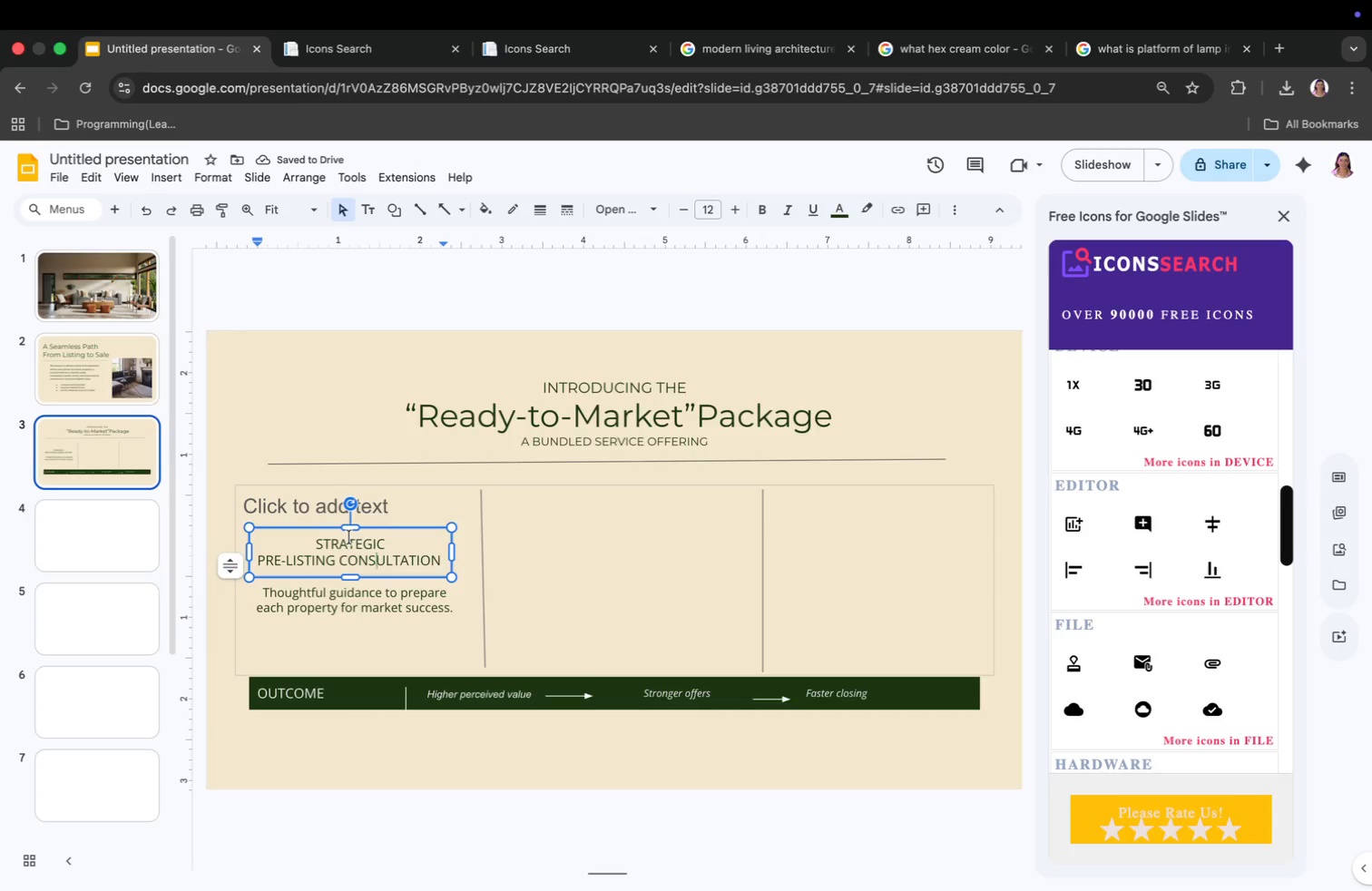 
left_click_drag(start_coordinate=[358, 535], to_coordinate=[350, 529])
 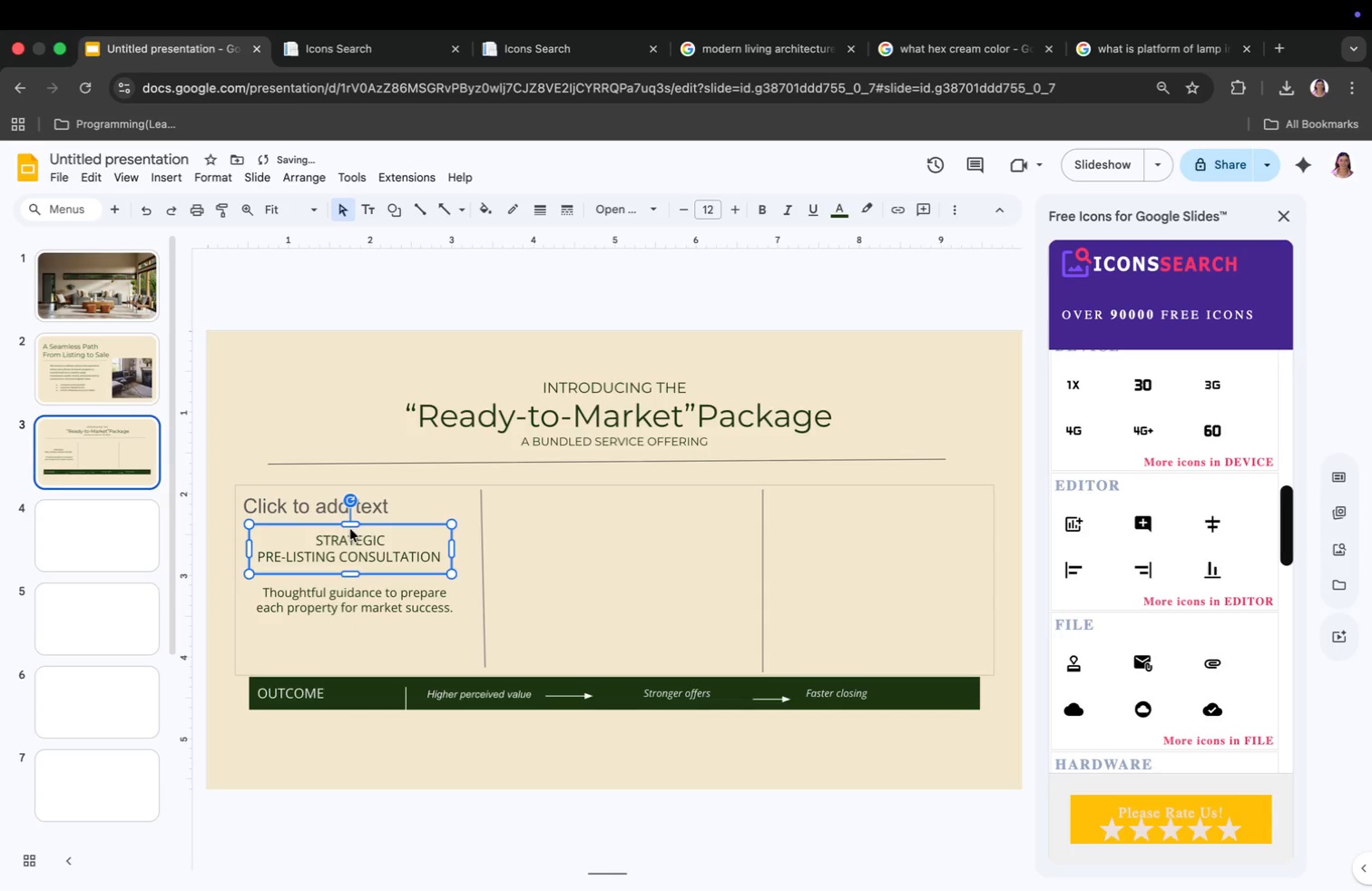 
left_click([571, 578])
 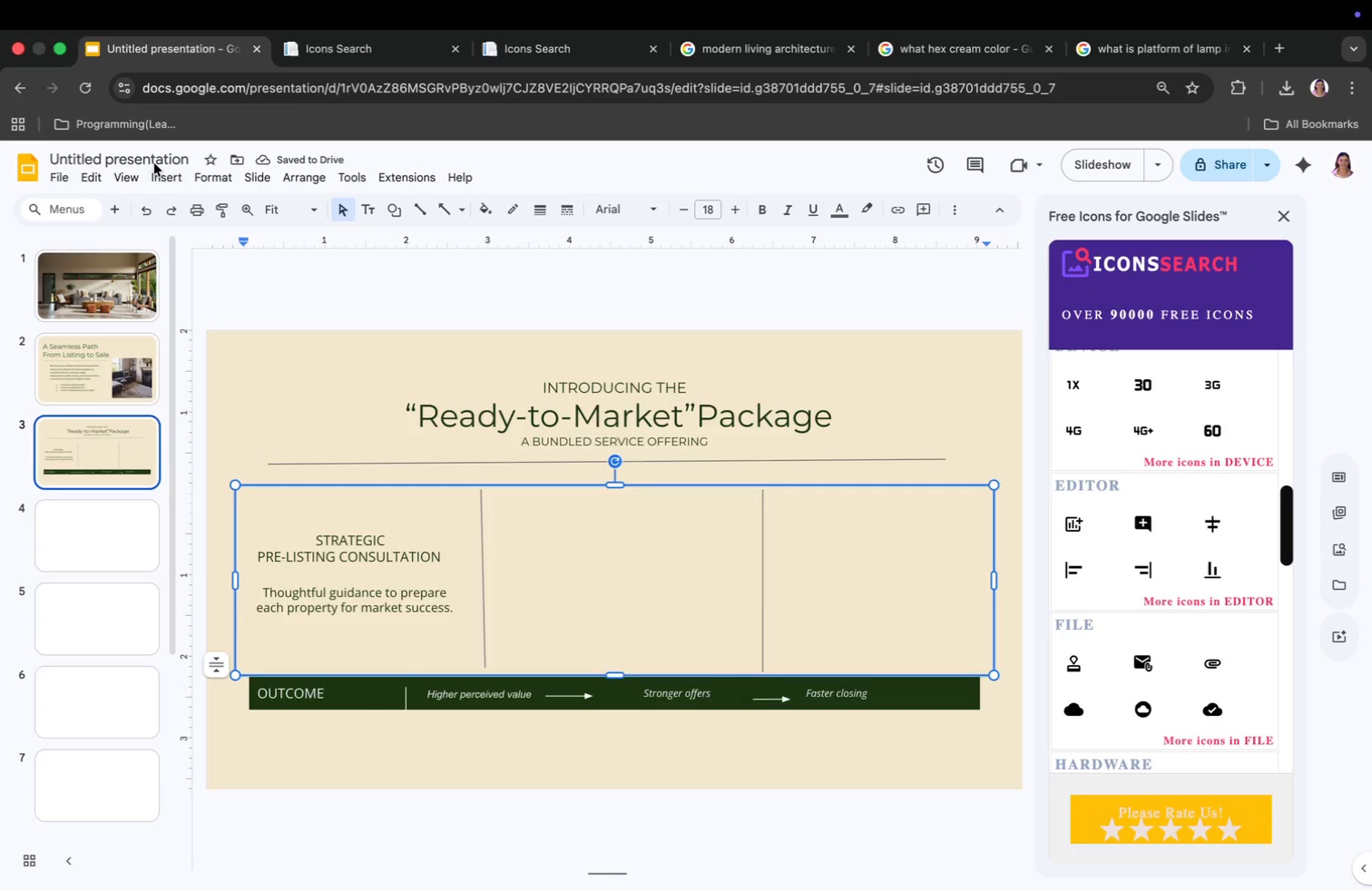 
left_click([157, 174])
 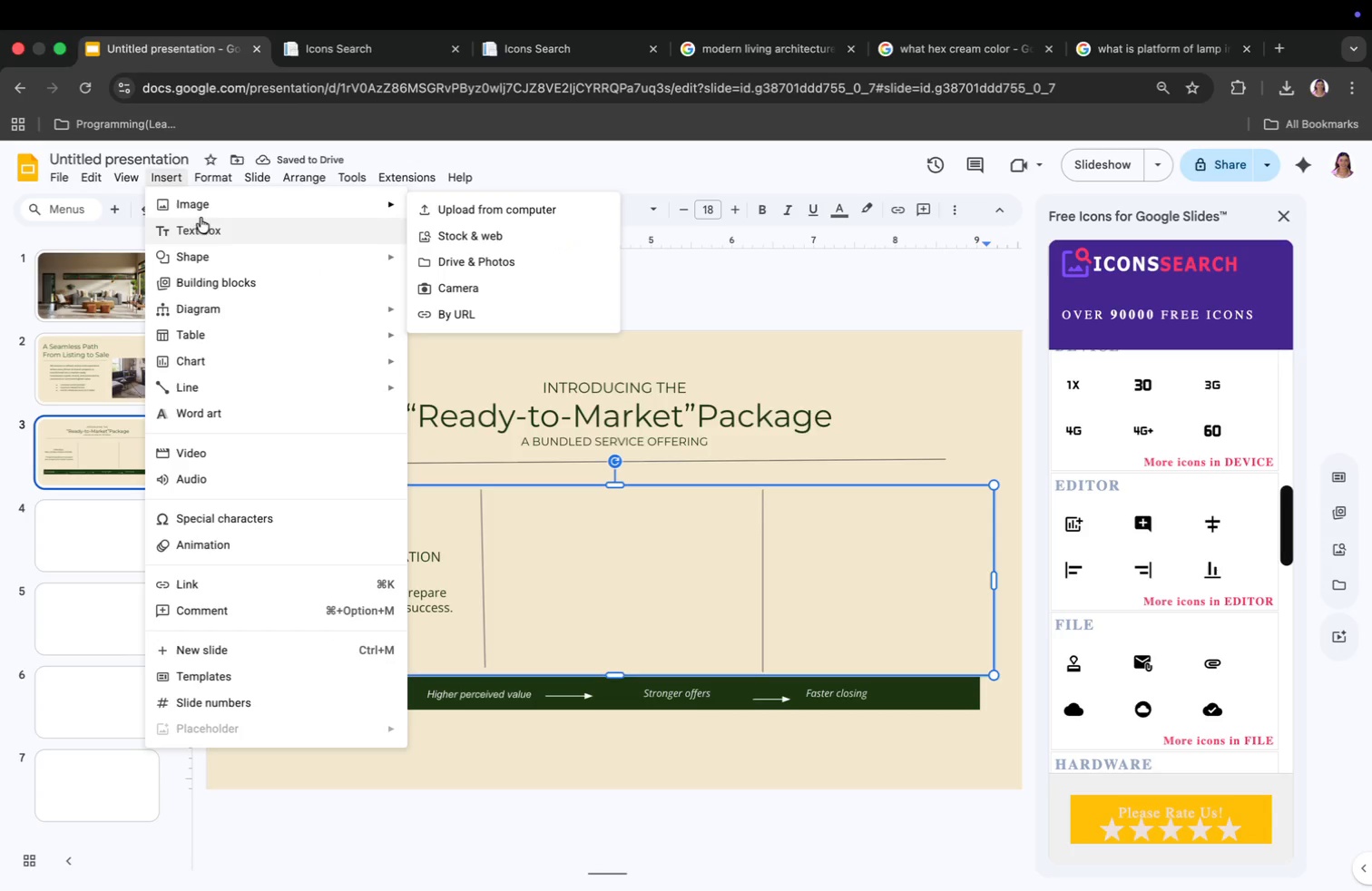 
left_click([207, 225])
 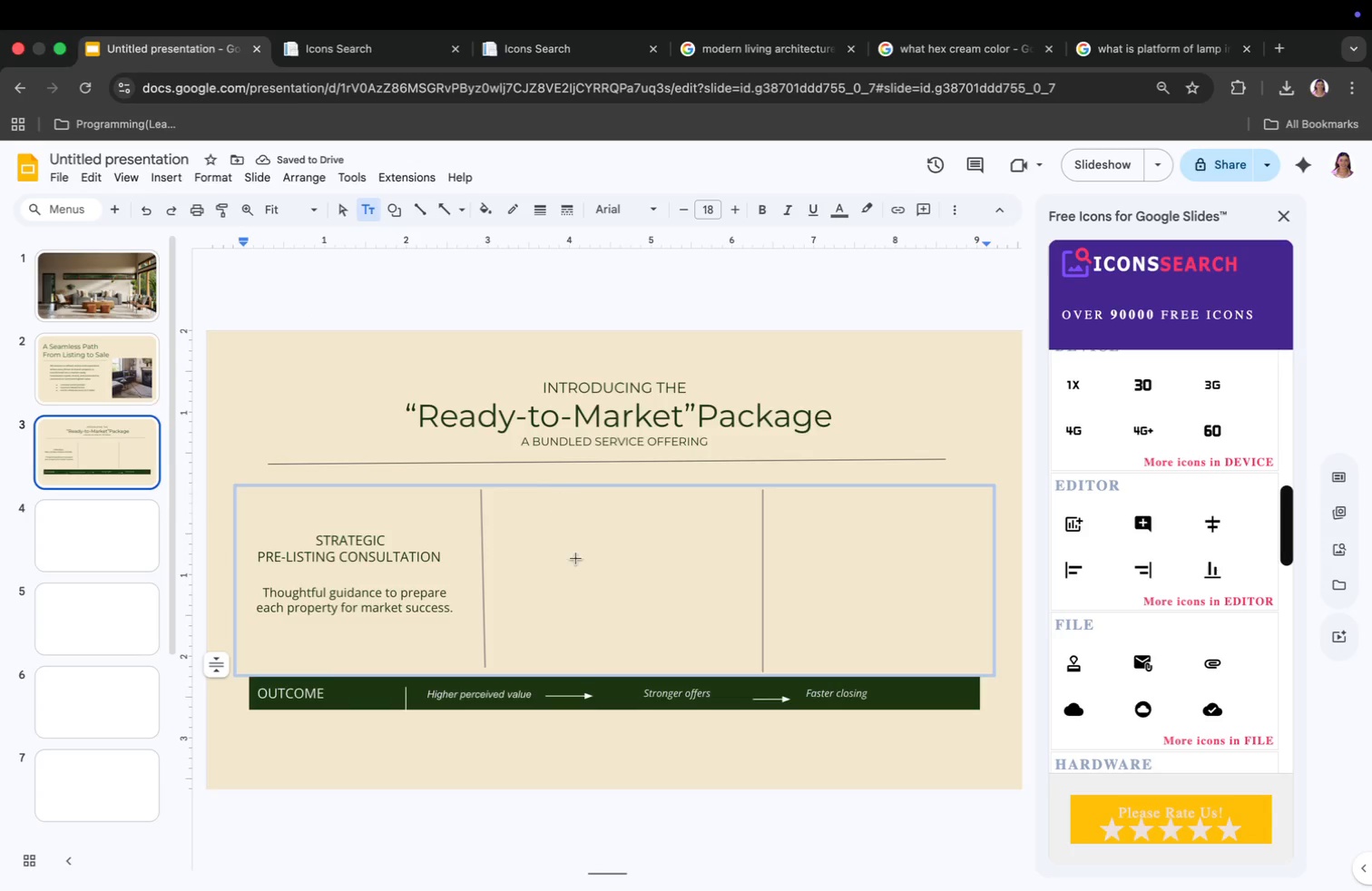 
left_click([568, 554])
 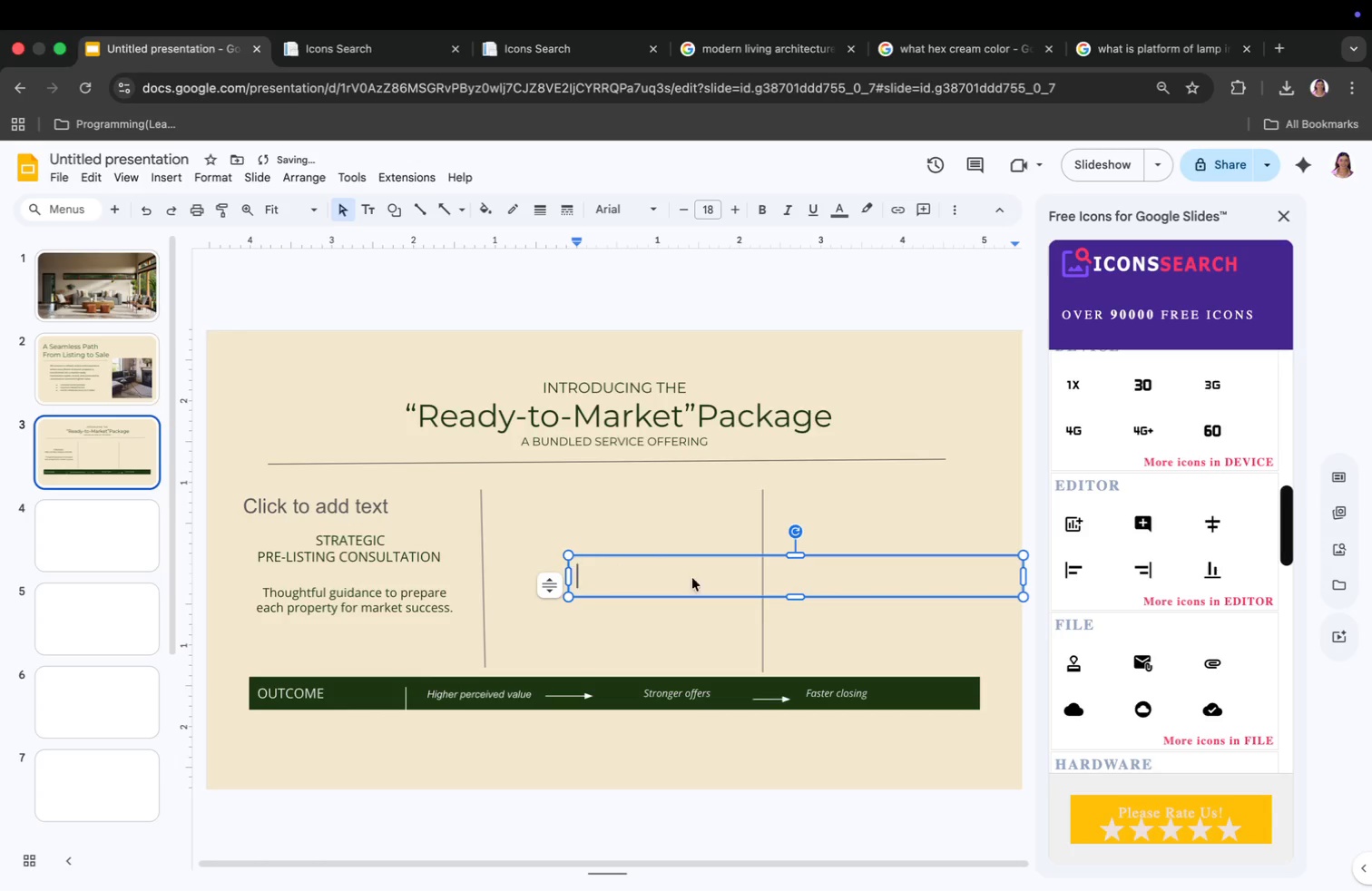 
left_click_drag(start_coordinate=[1024, 573], to_coordinate=[800, 604])
 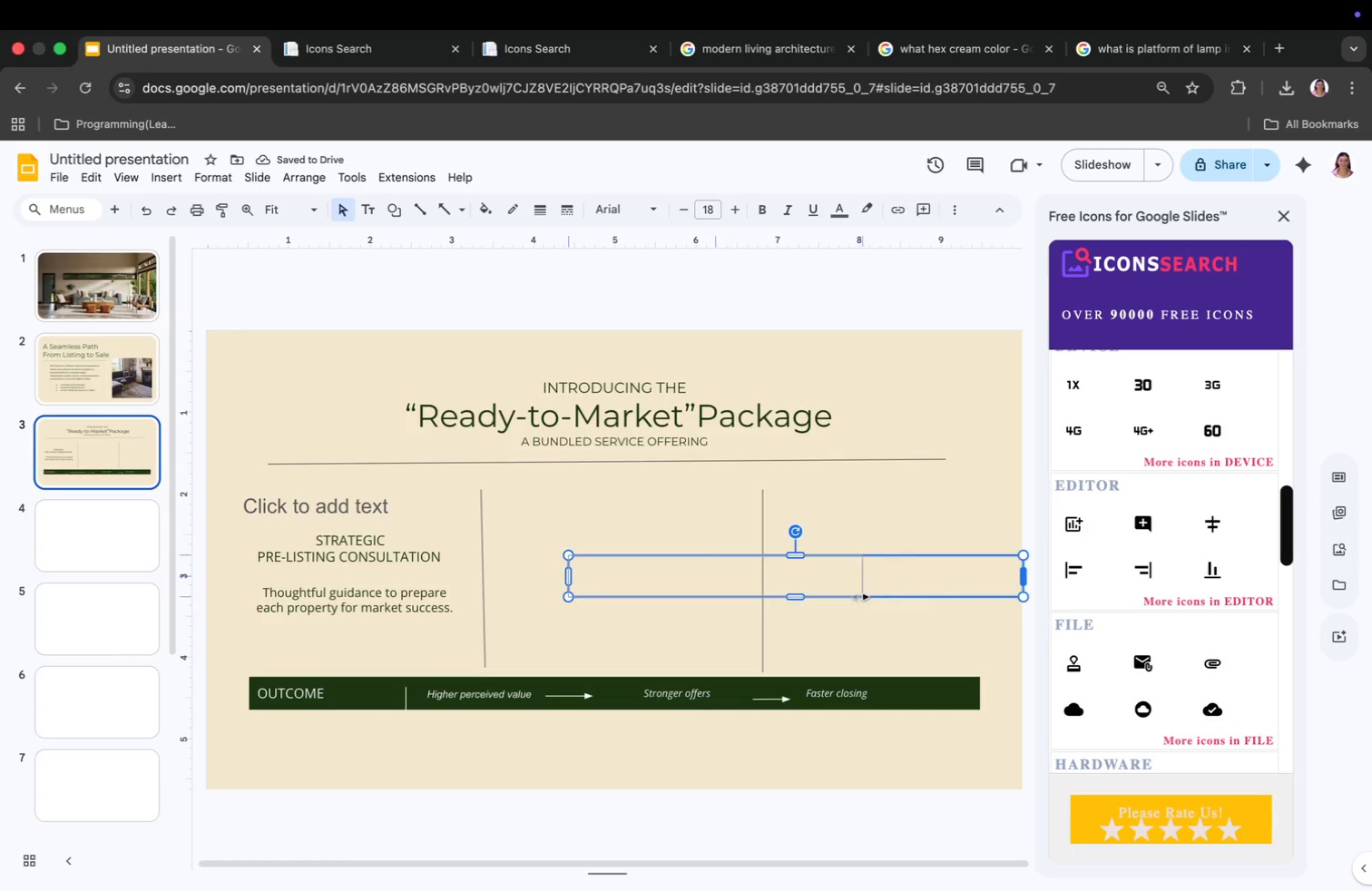 
left_click_drag(start_coordinate=[683, 565], to_coordinate=[619, 526])
 